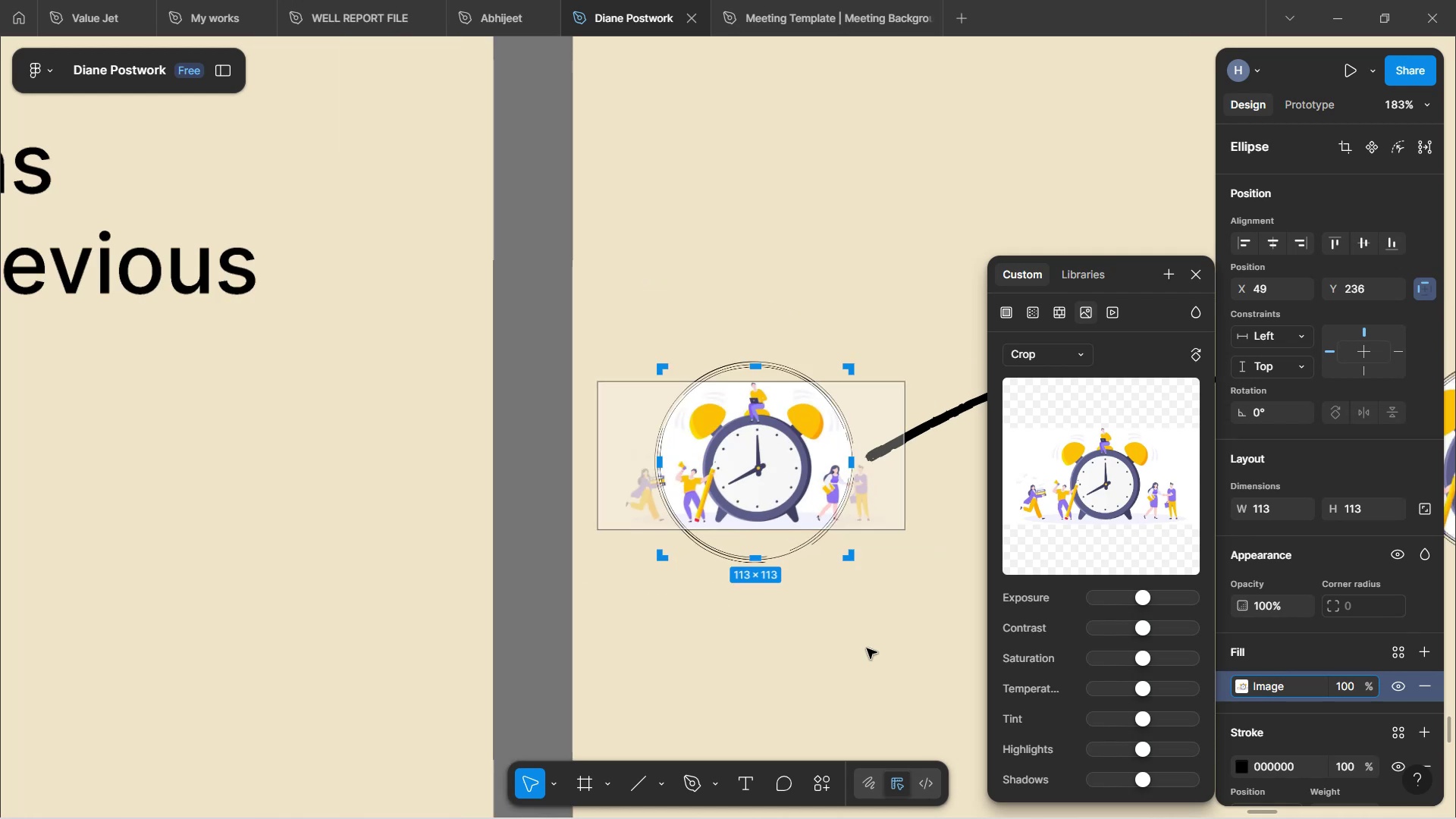 
hold_key(key=ShiftLeft, duration=1.11)
scroll: coordinate [855, 577], scroll_direction: down, amount: 9.0
 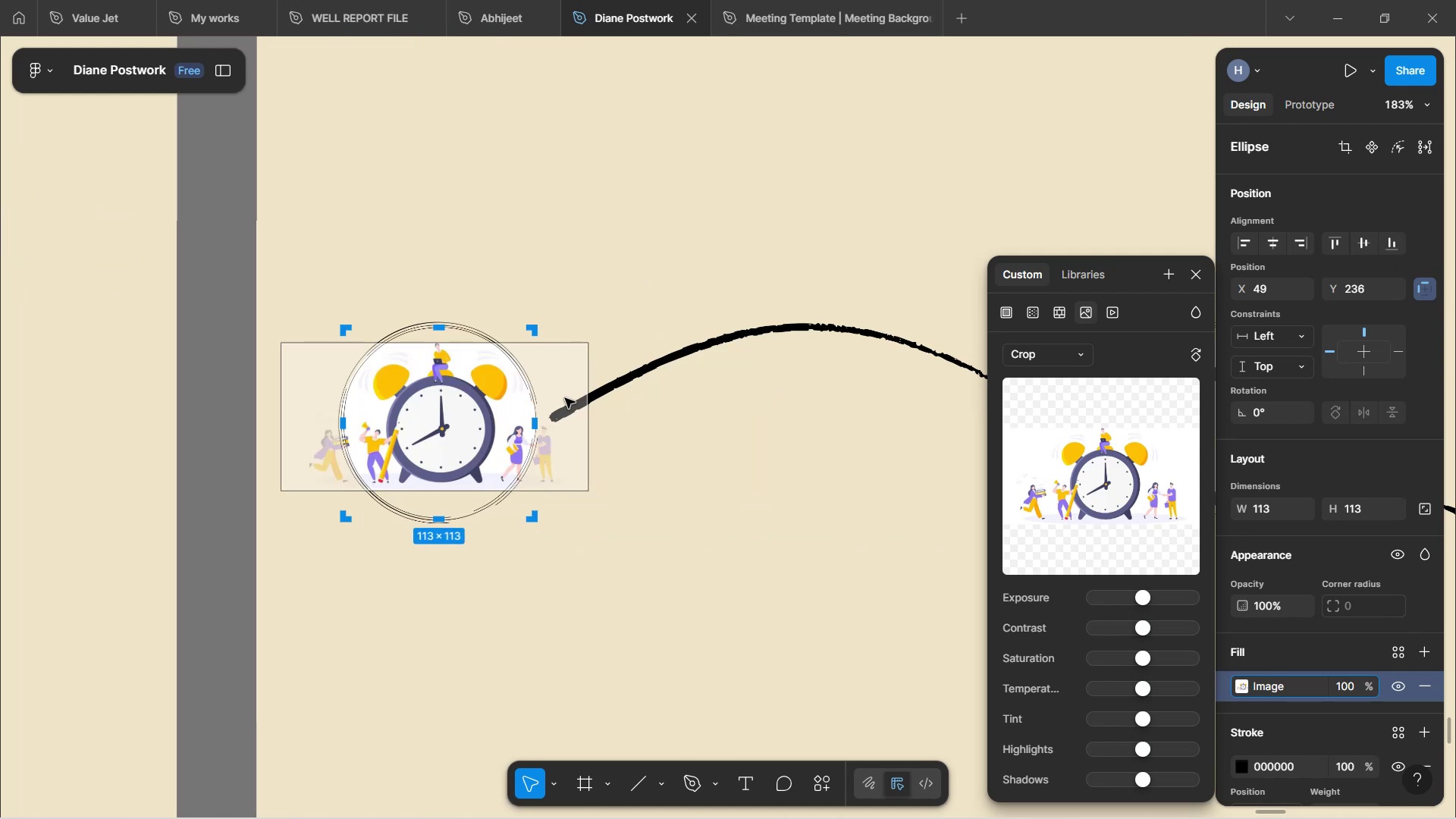 
hold_key(key=ControlLeft, duration=1.05)
scroll: coordinate [483, 417], scroll_direction: up, amount: 3.0
 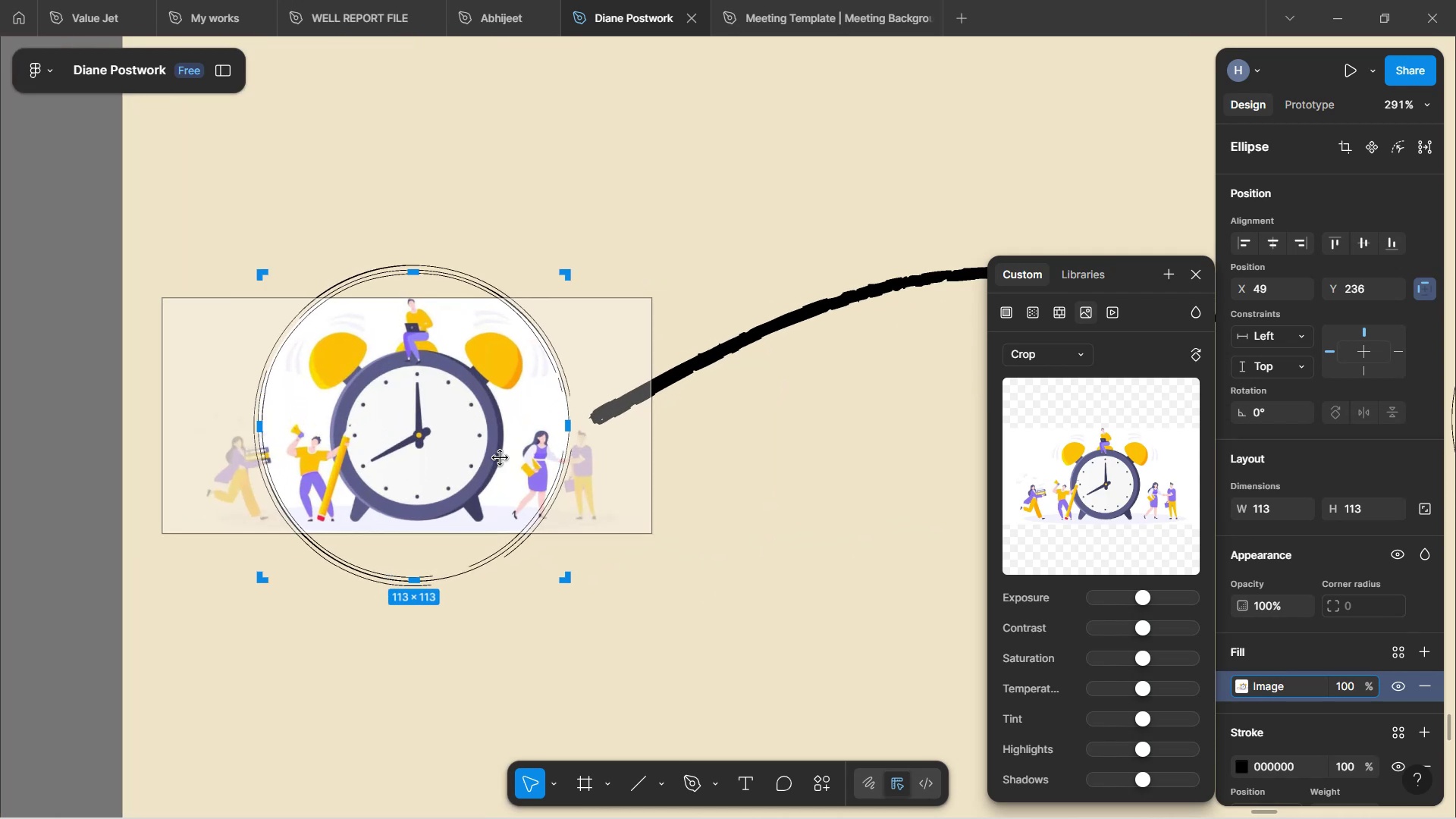 
left_click_drag(start_coordinate=[456, 441], to_coordinate=[519, 453])
 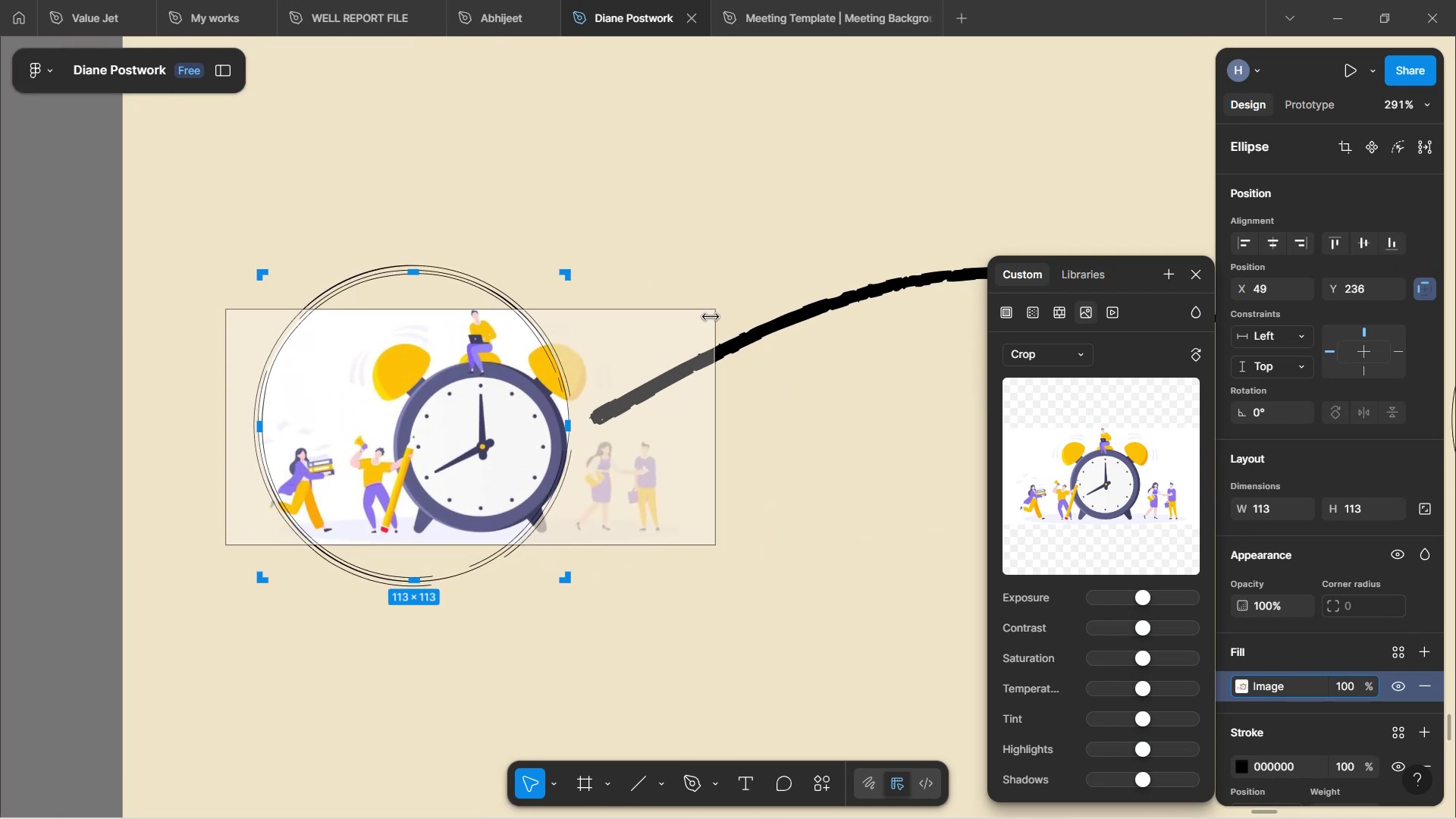 
left_click_drag(start_coordinate=[718, 310], to_coordinate=[822, 260])
 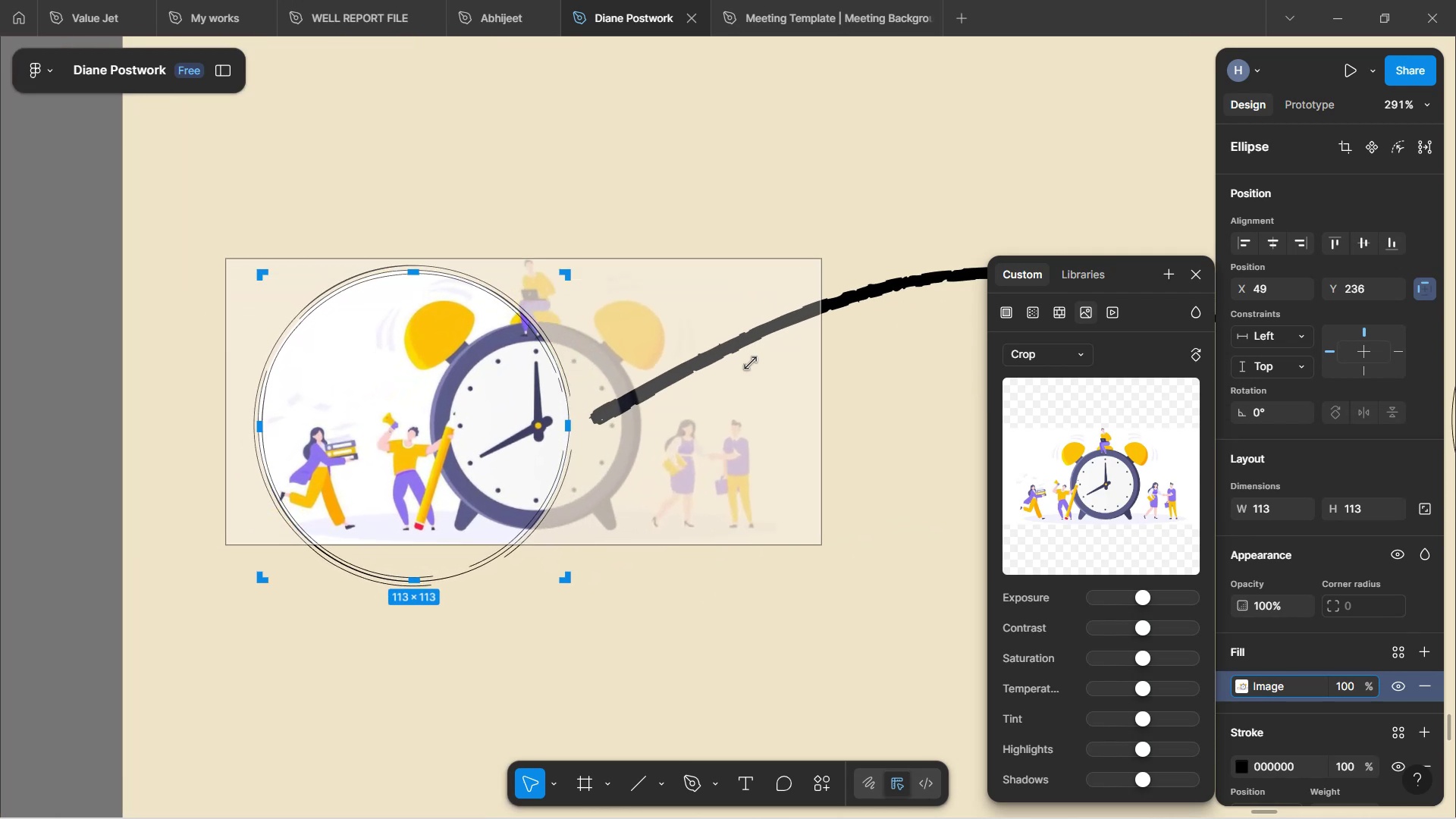 
left_click_drag(start_coordinate=[701, 402], to_coordinate=[653, 415])
 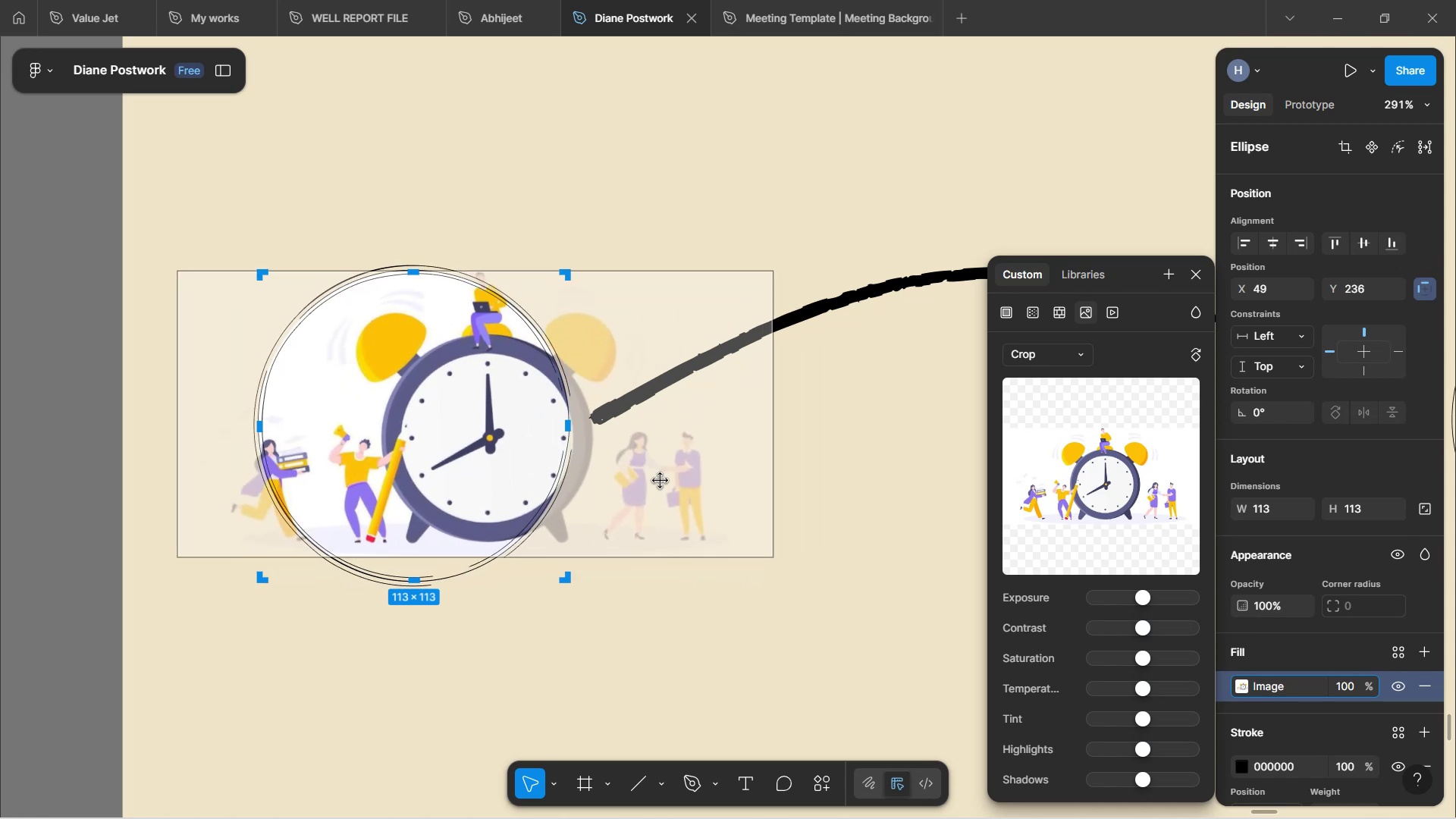 
key(Control+ControlLeft)
 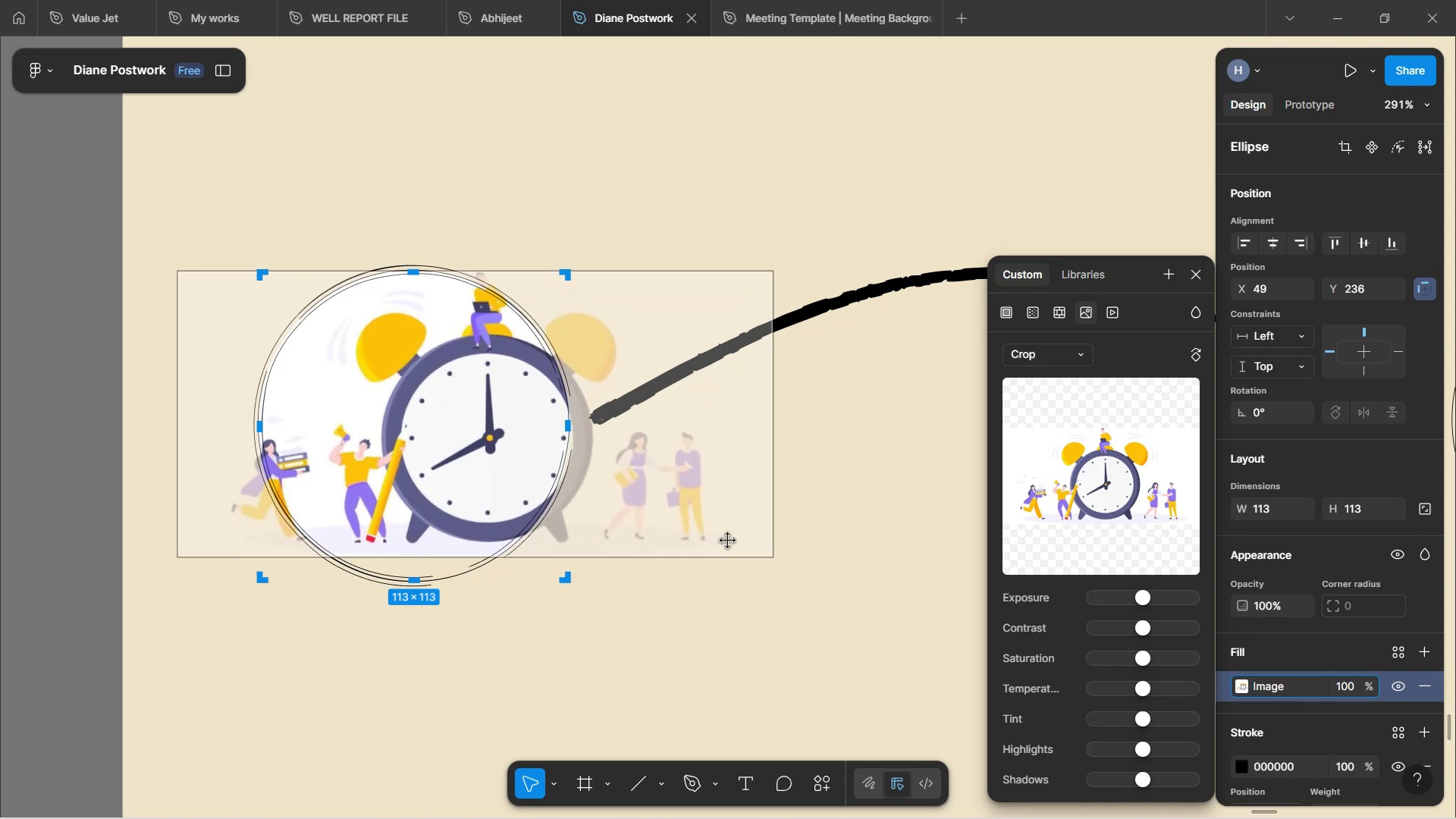 
hold_key(key=ShiftLeft, duration=1.52)
left_click_drag(start_coordinate=[768, 560], to_coordinate=[772, 581])
 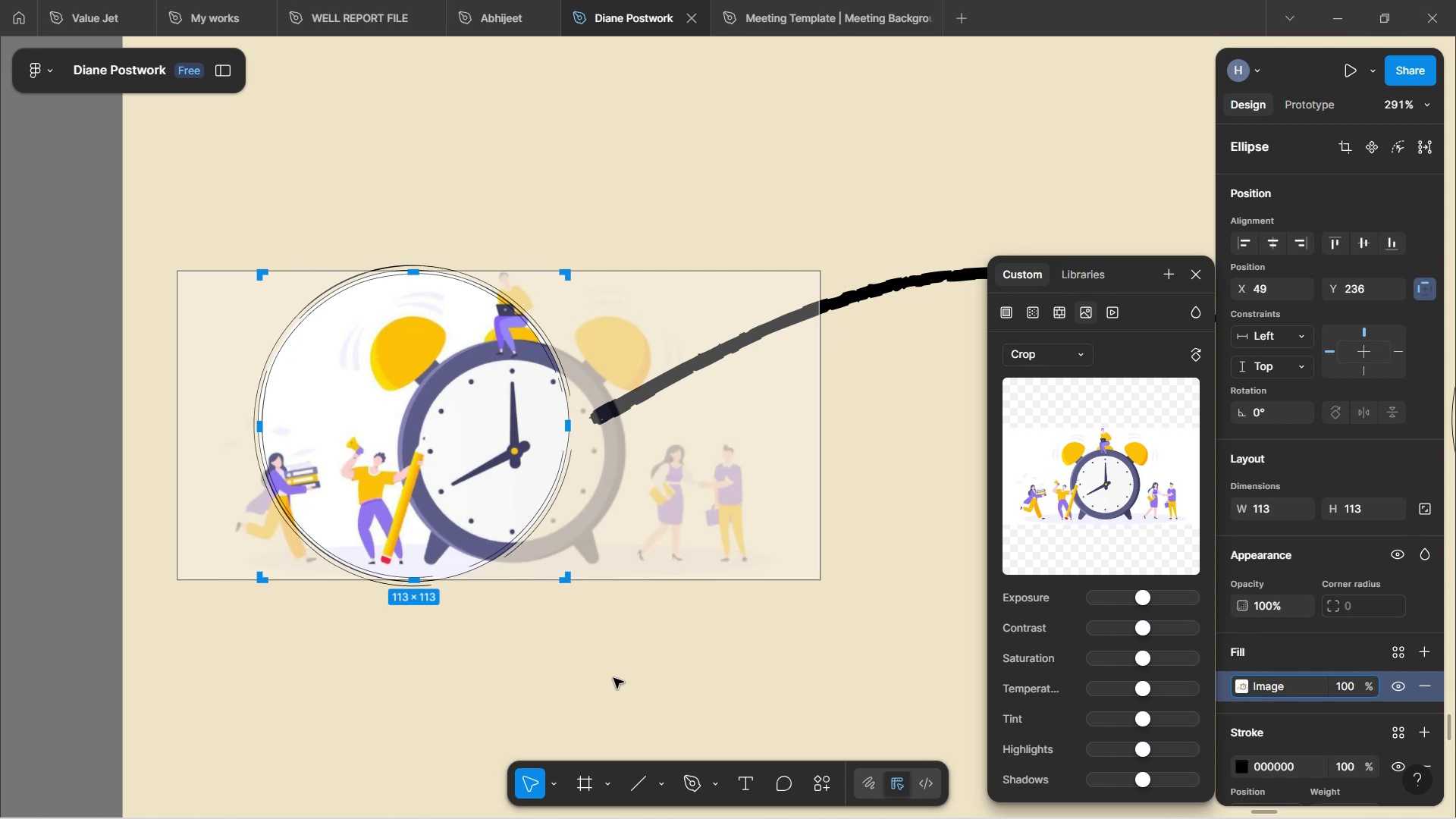 
hold_key(key=ShiftLeft, duration=1.5)
 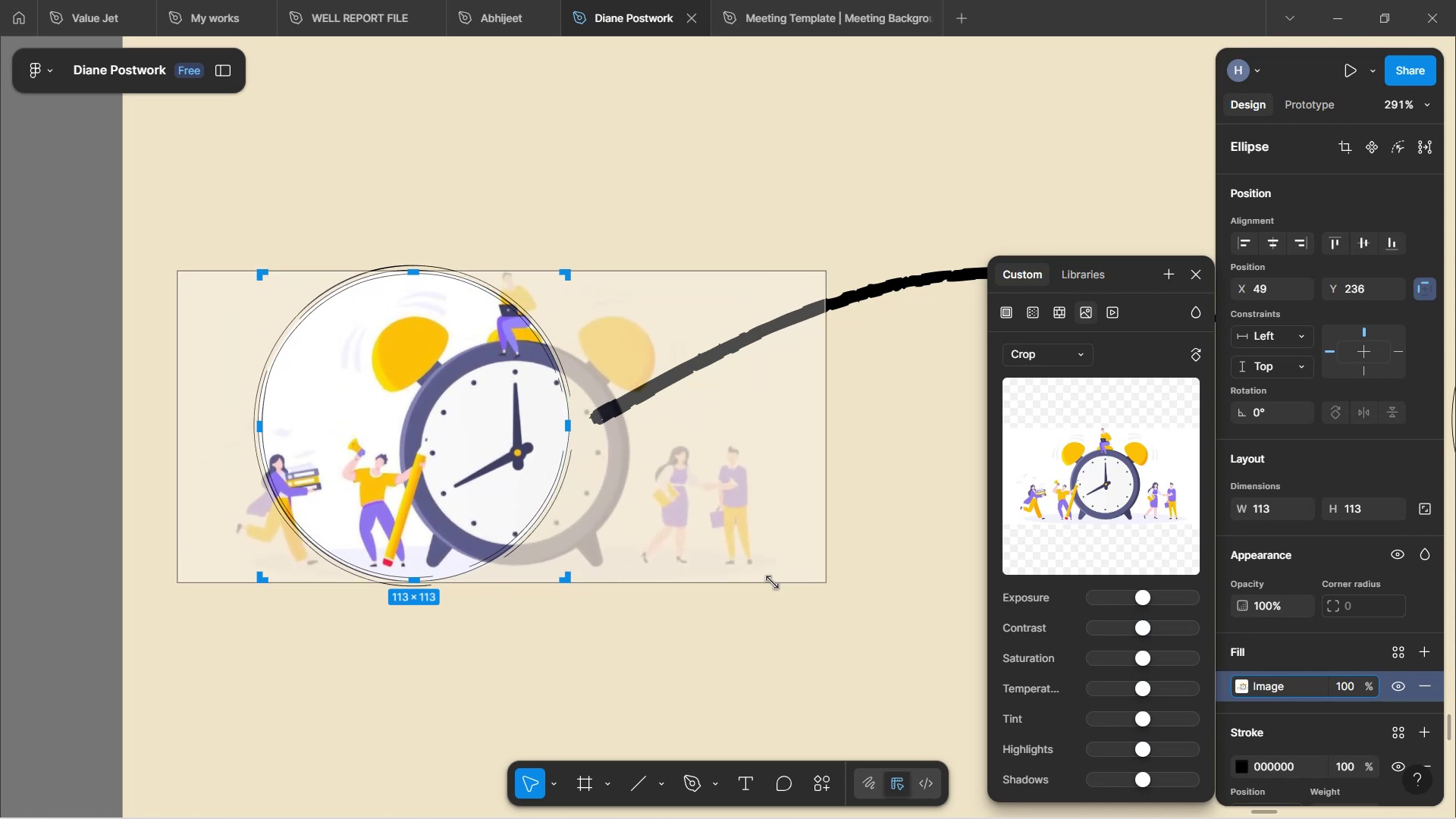 
hold_key(key=ShiftLeft, duration=0.49)
 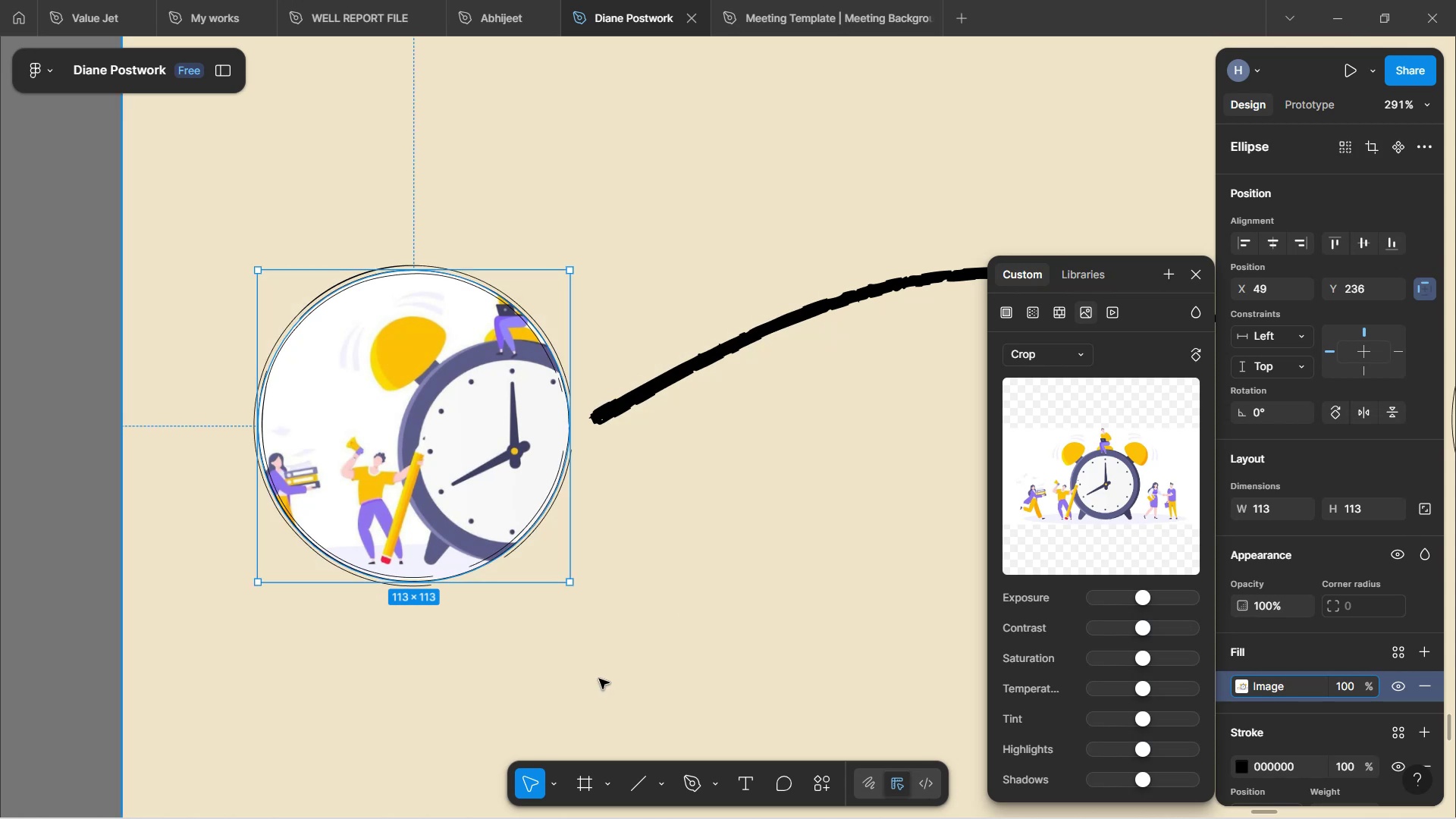 
hold_key(key=ControlLeft, duration=0.83)
scroll: coordinate [406, 615], scroll_direction: up, amount: 1.0
 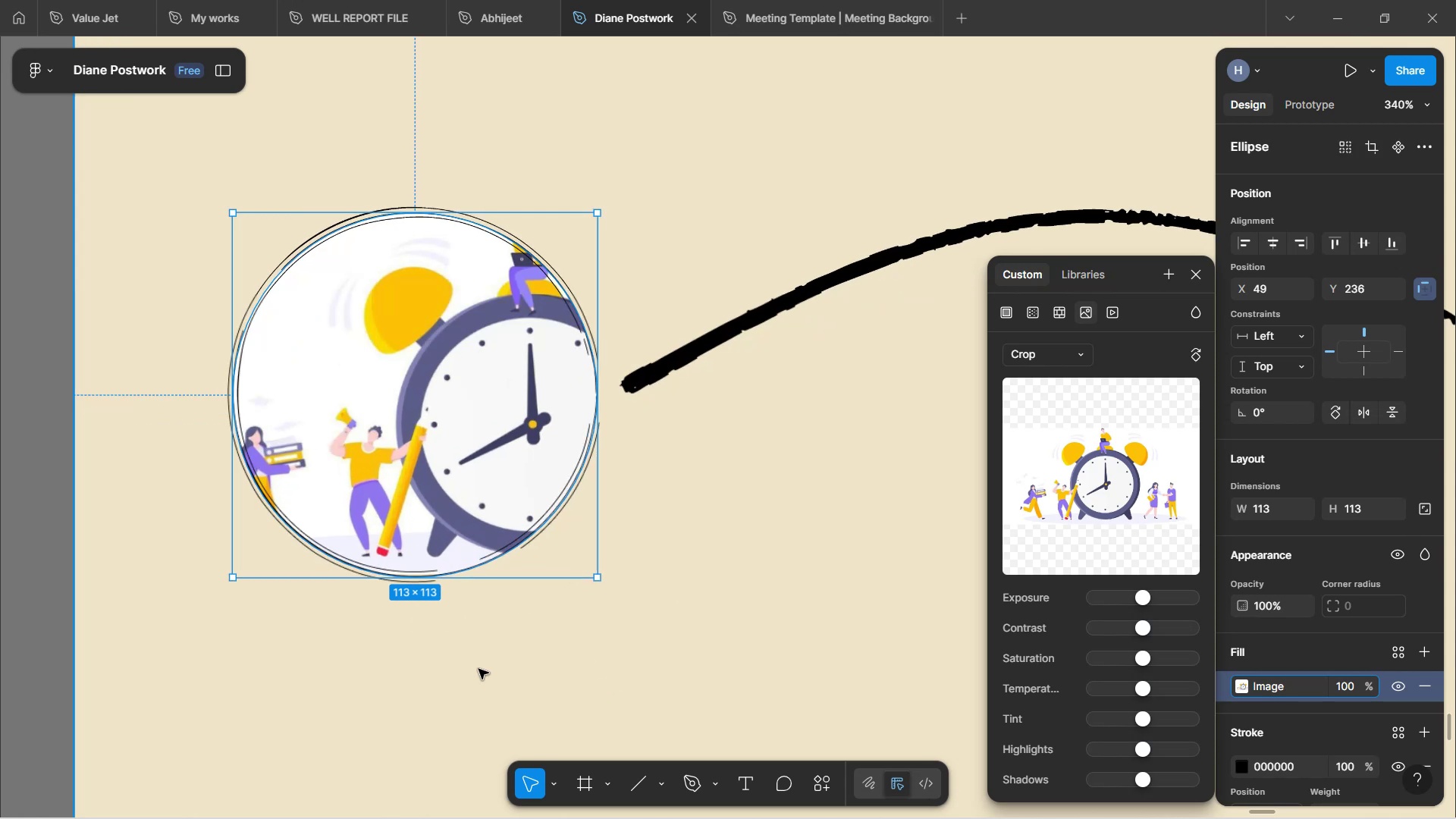 
hold_key(key=ControlLeft, duration=1.15)
scroll: coordinate [475, 653], scroll_direction: down, amount: 9.0
 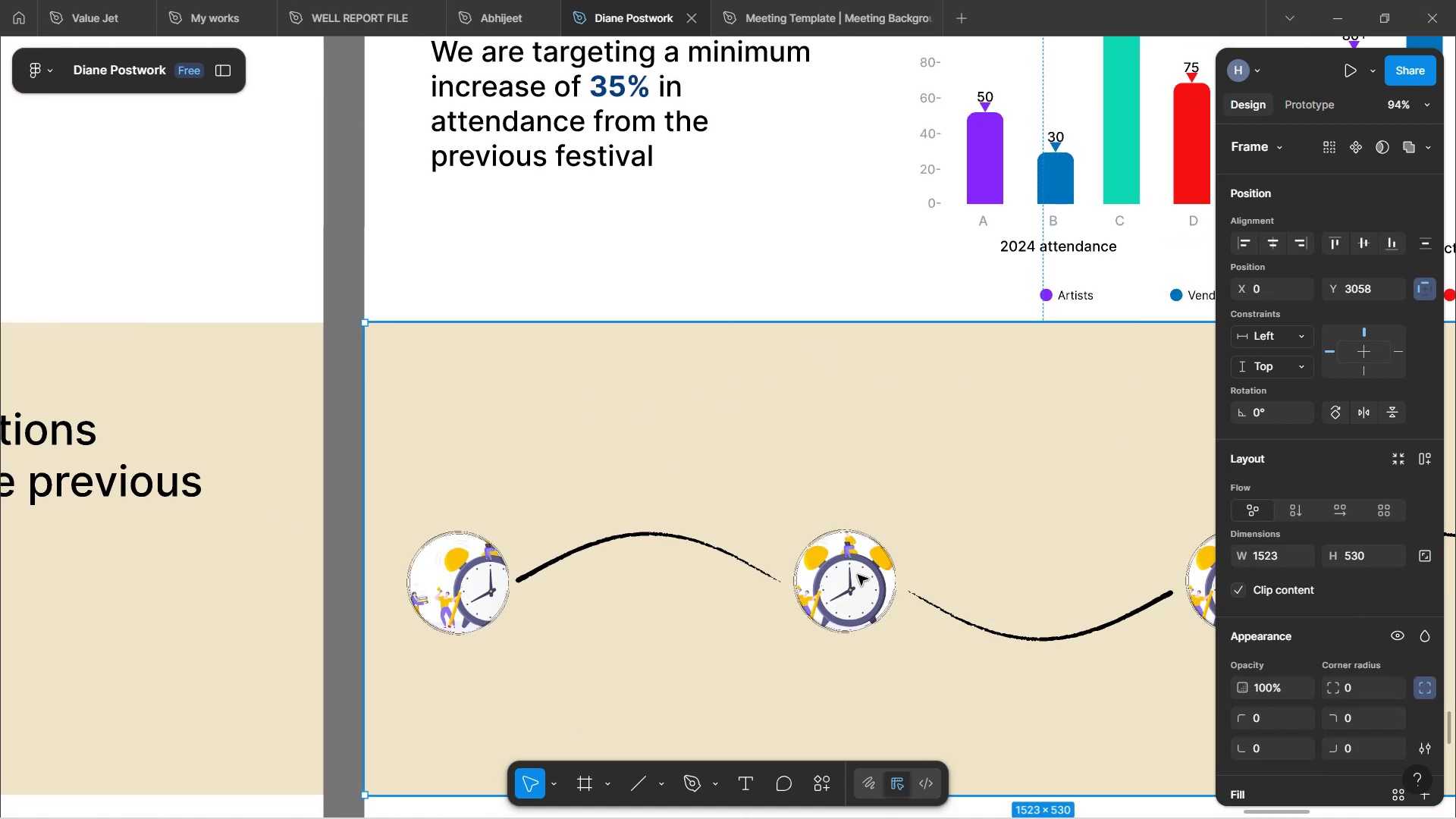 
hold_key(key=ControlLeft, duration=1.96)
scroll: coordinate [845, 479], scroll_direction: down, amount: 7.0
 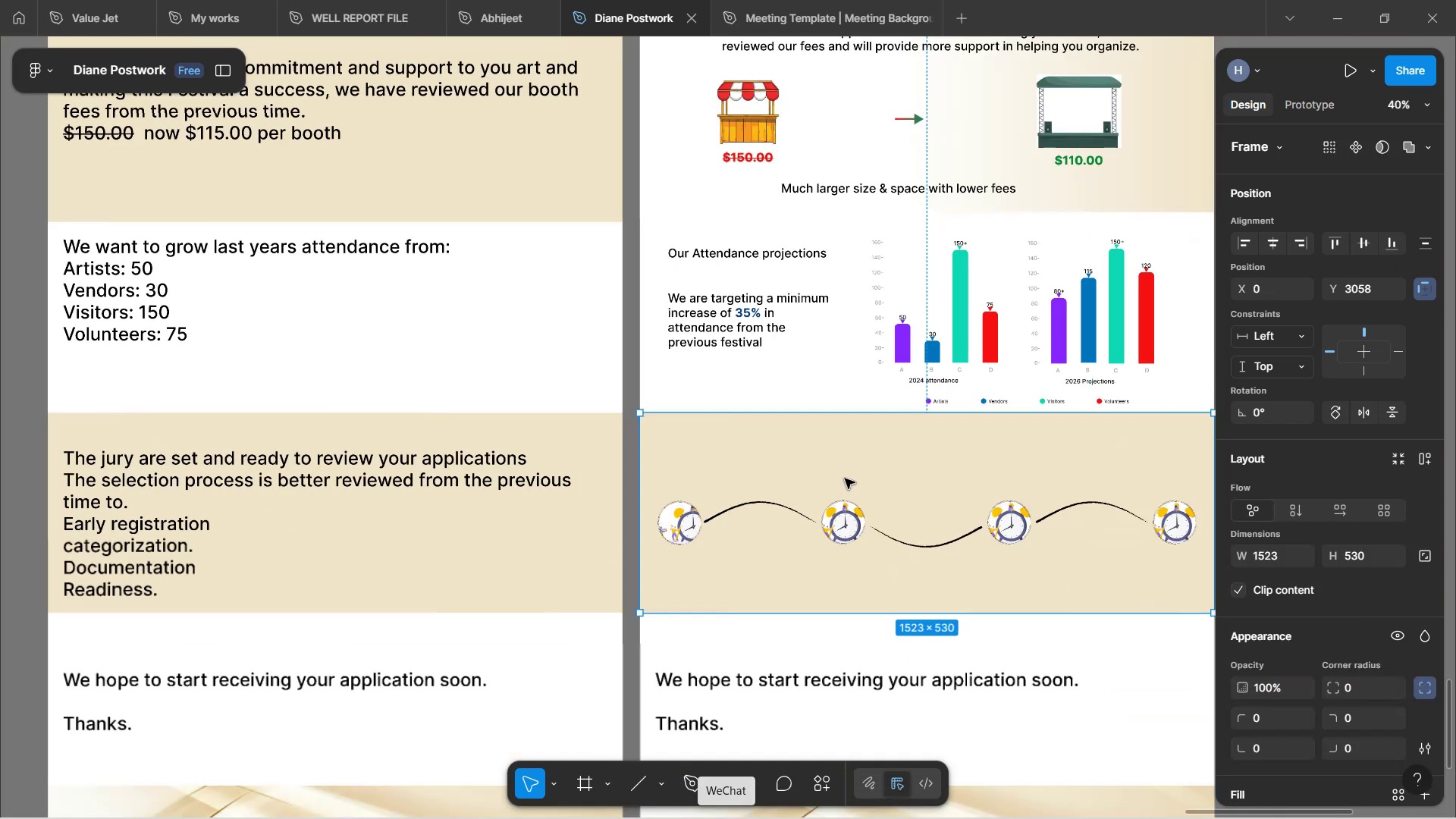 
hold_key(key=ControlLeft, duration=1.7)
scroll: coordinate [849, 471], scroll_direction: up, amount: 6.0
 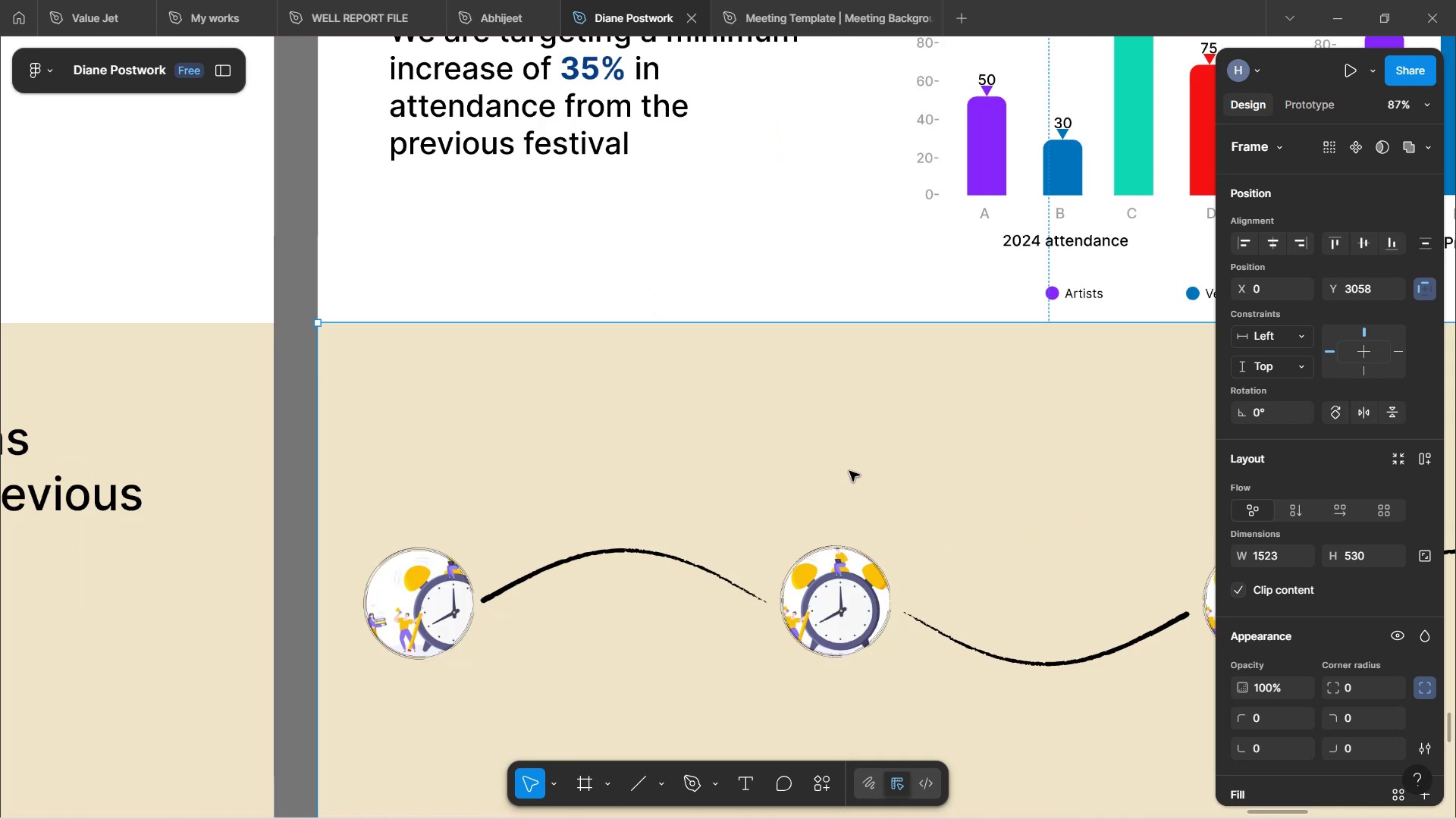 
hold_key(key=ControlLeft, duration=1.67)
 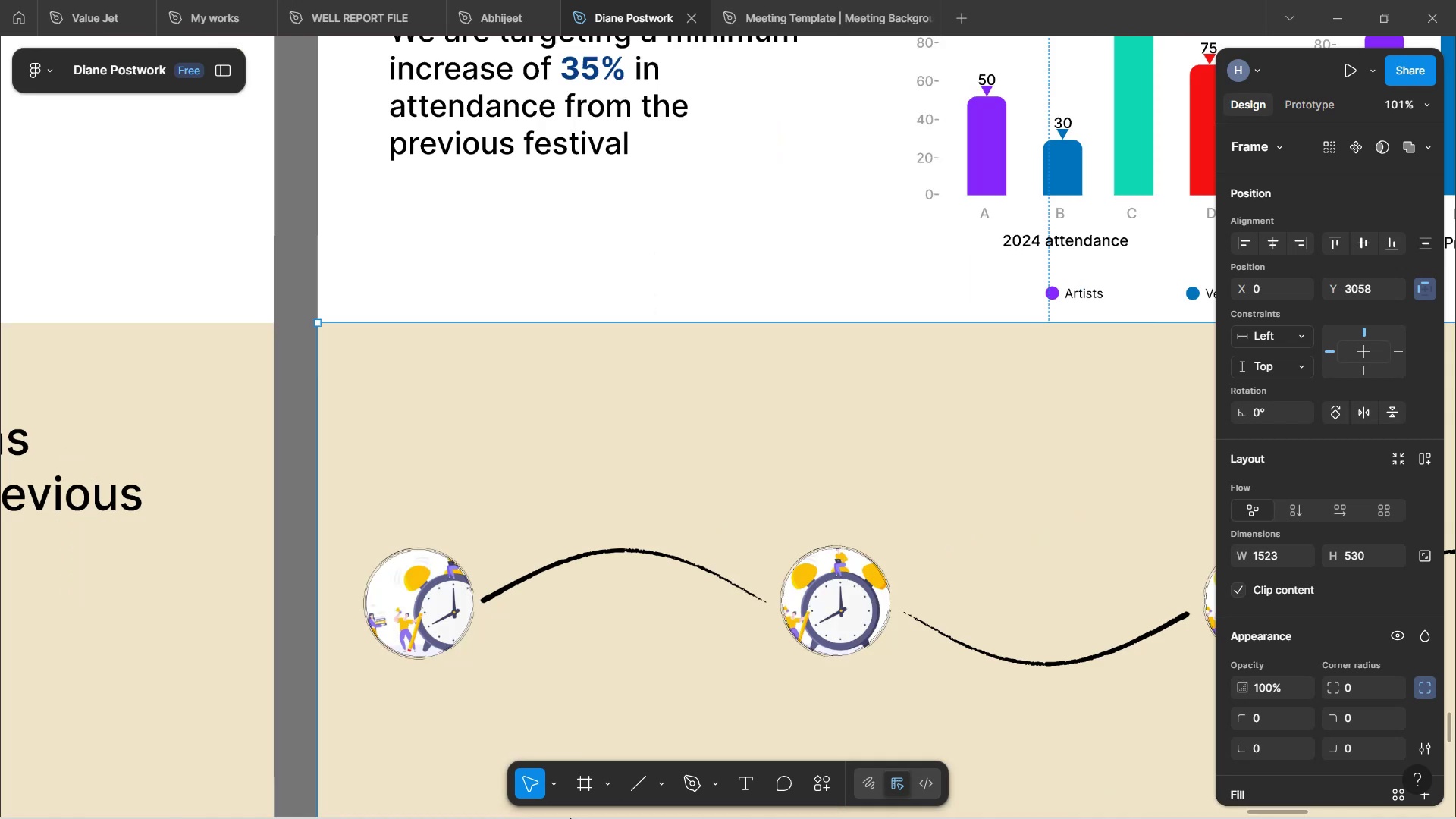 
hold_key(key=ControlLeft, duration=1.51)
 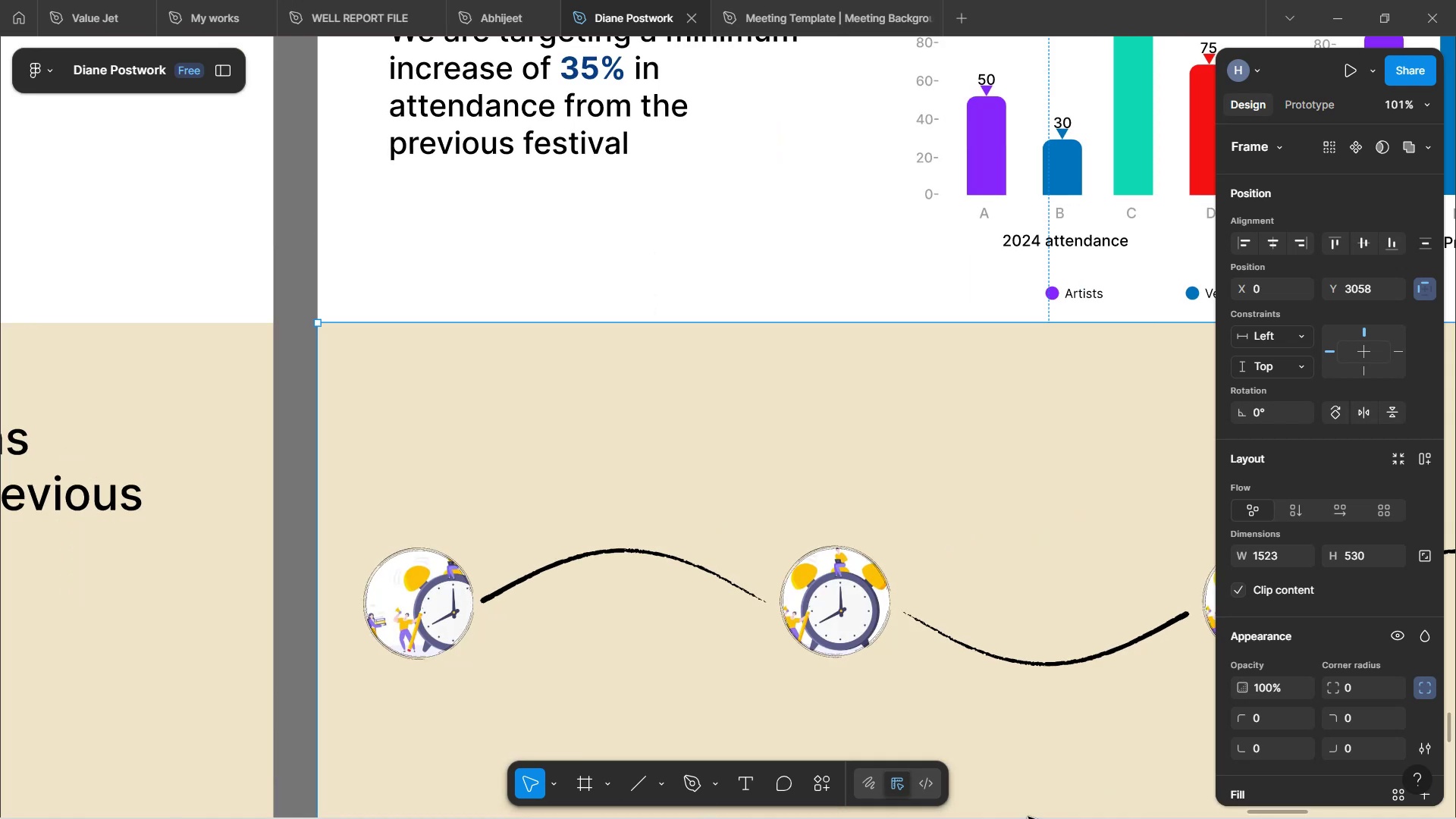 
hold_key(key=ControlLeft, duration=1.7)
left_click([931, 454])
 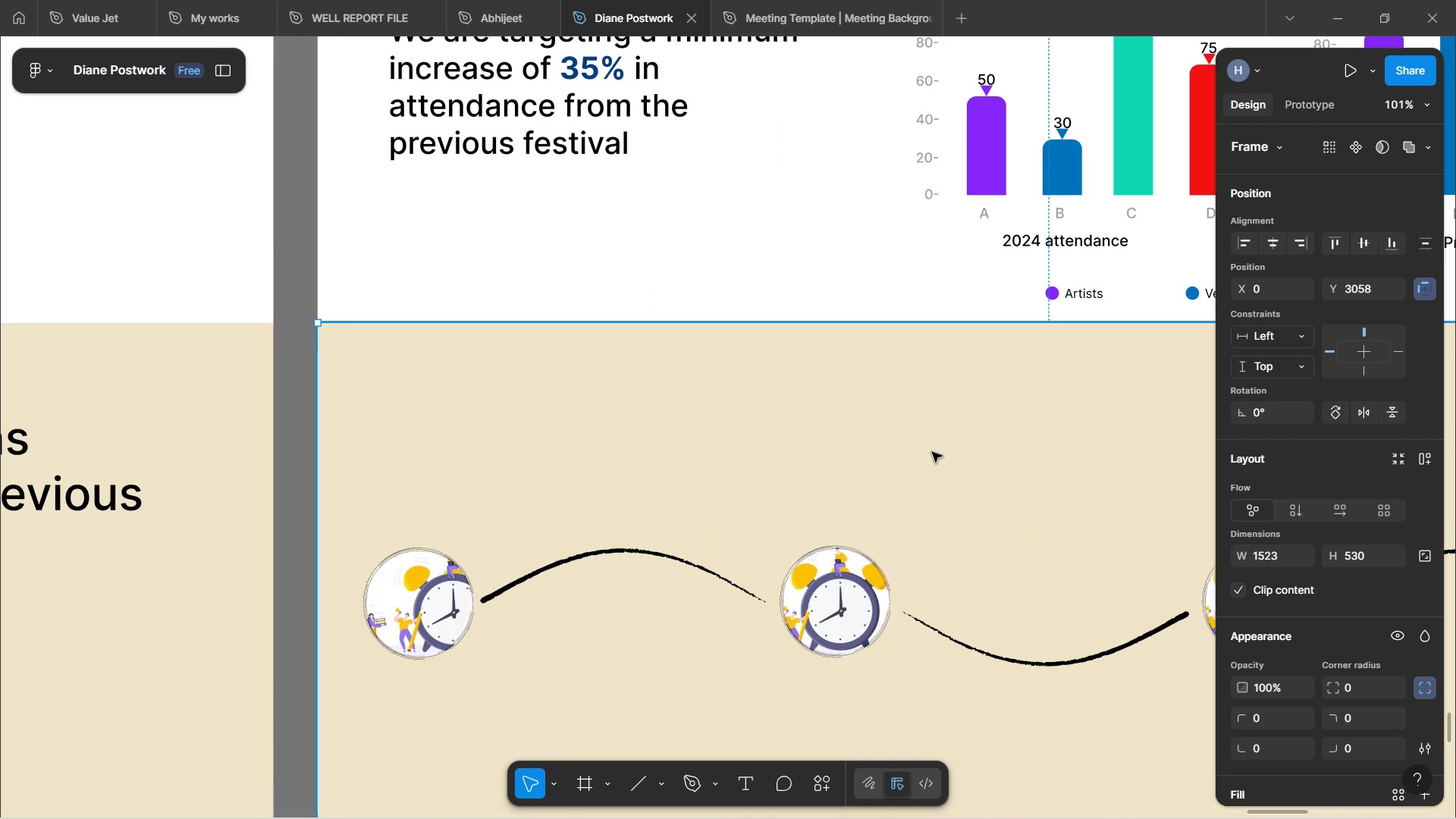 
scroll: coordinate [891, 382], scroll_direction: down, amount: 4.0
 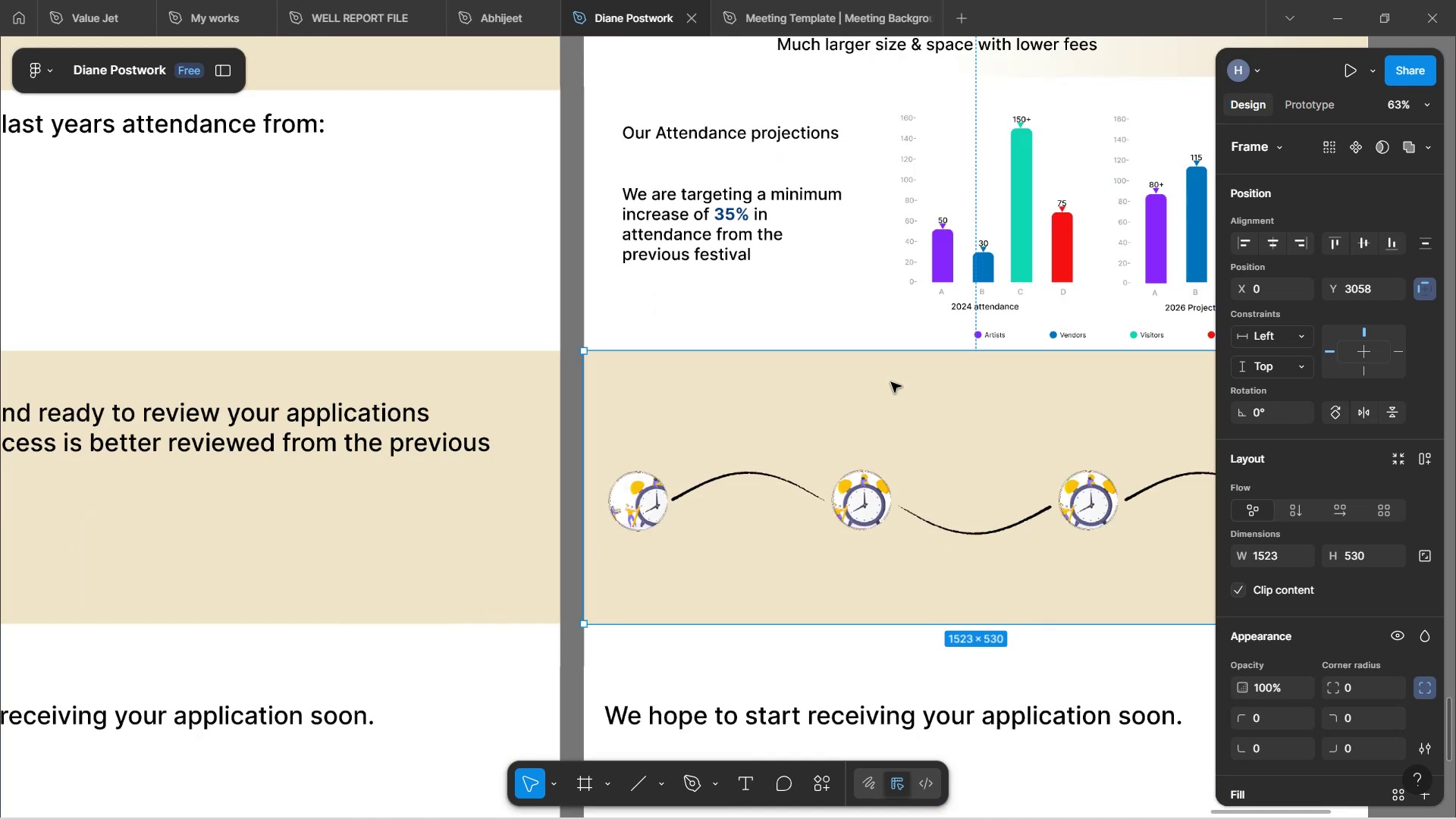 
hold_key(key=ControlLeft, duration=1.56)
 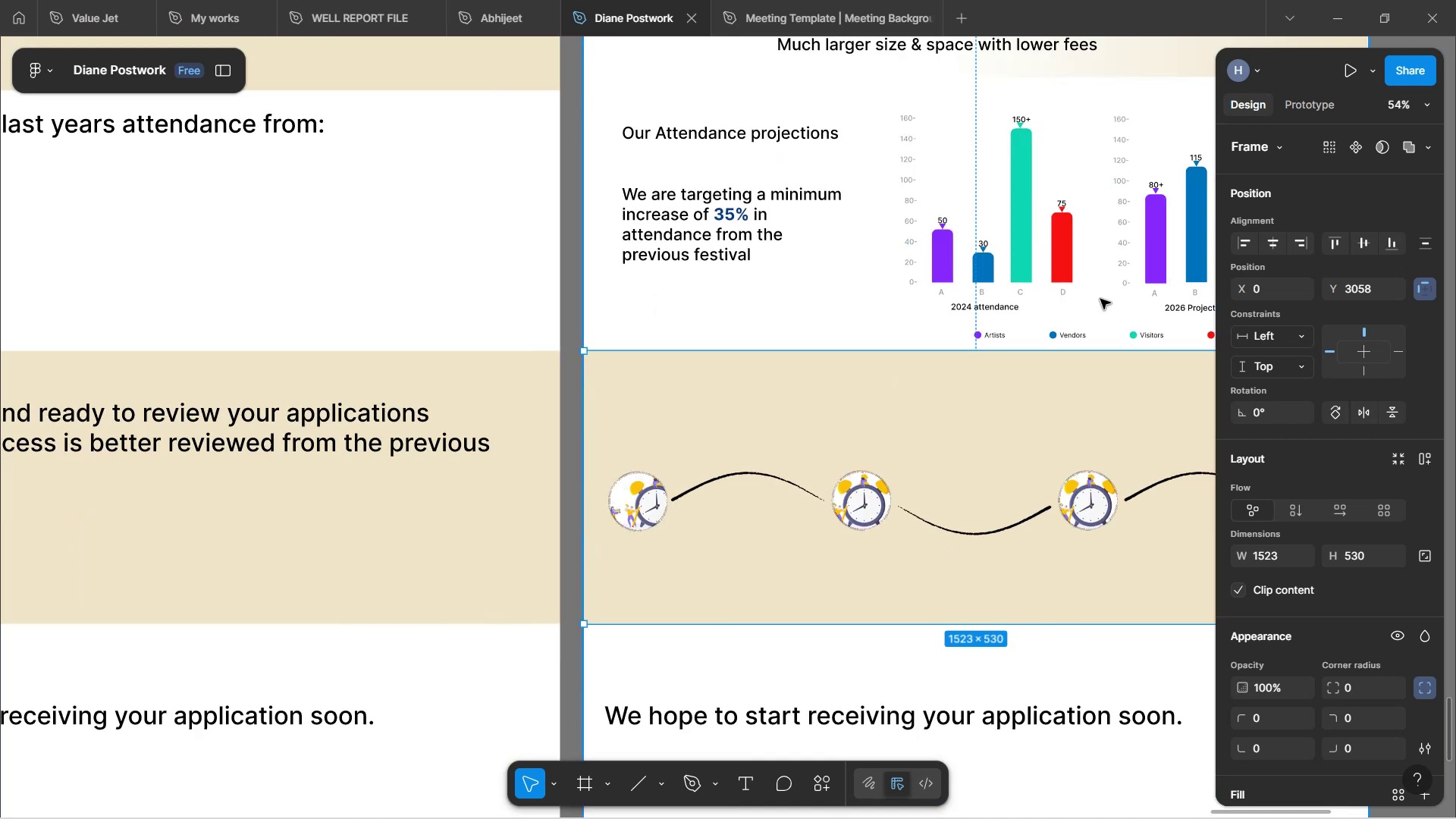 
hold_key(key=ControlLeft, duration=0.44)
 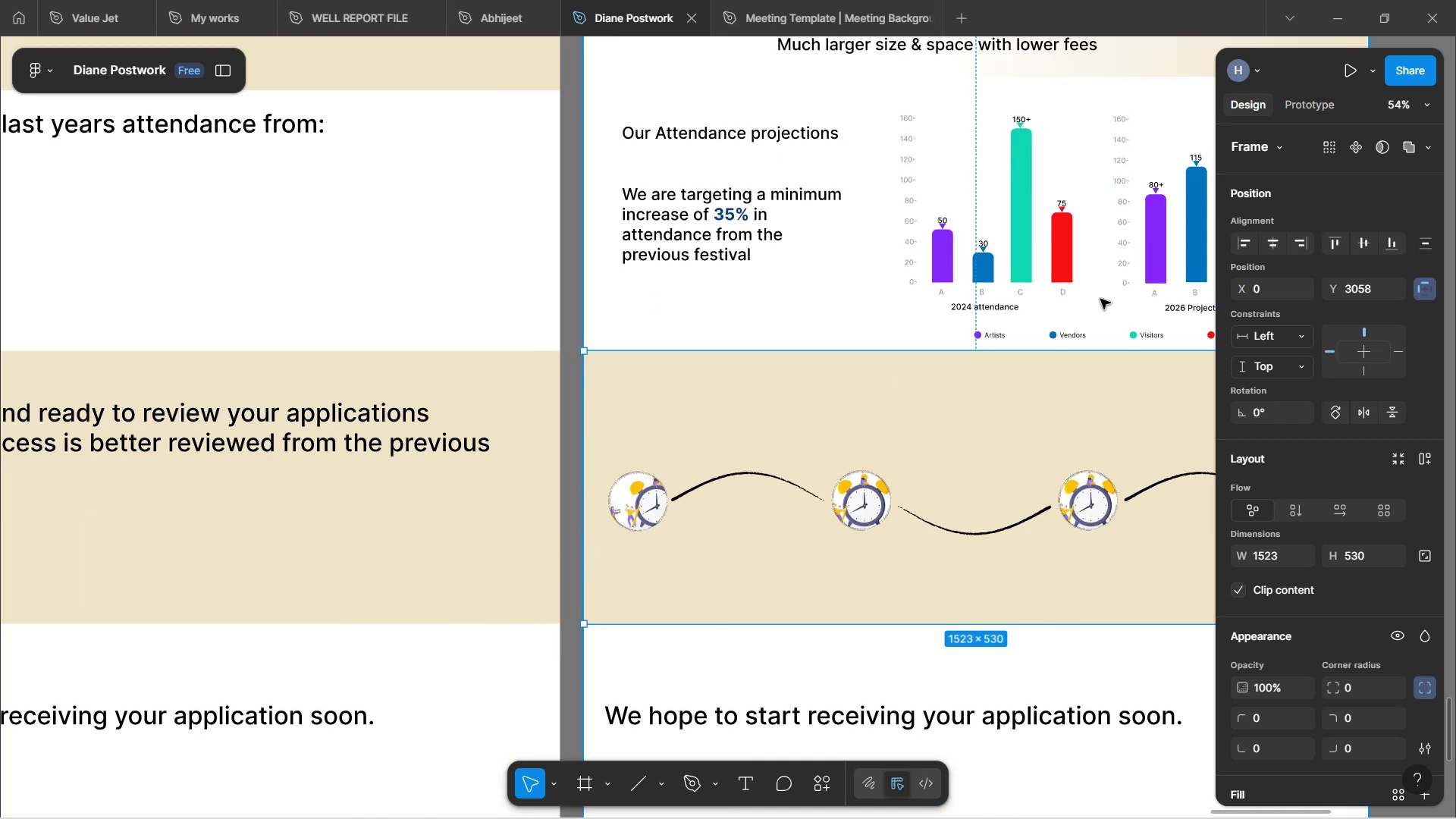 
key(Control+ControlLeft)
 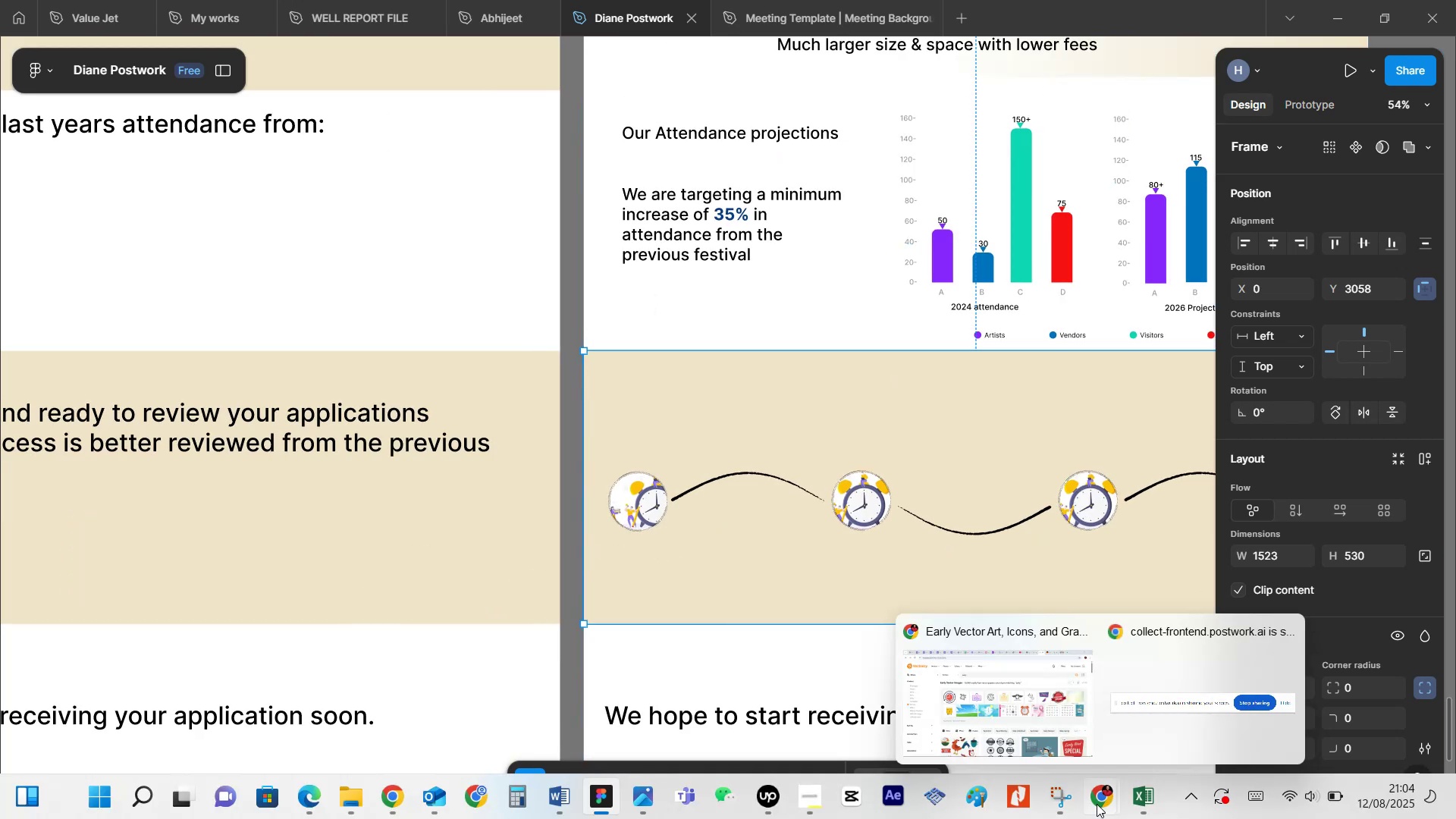 
left_click([963, 709])
 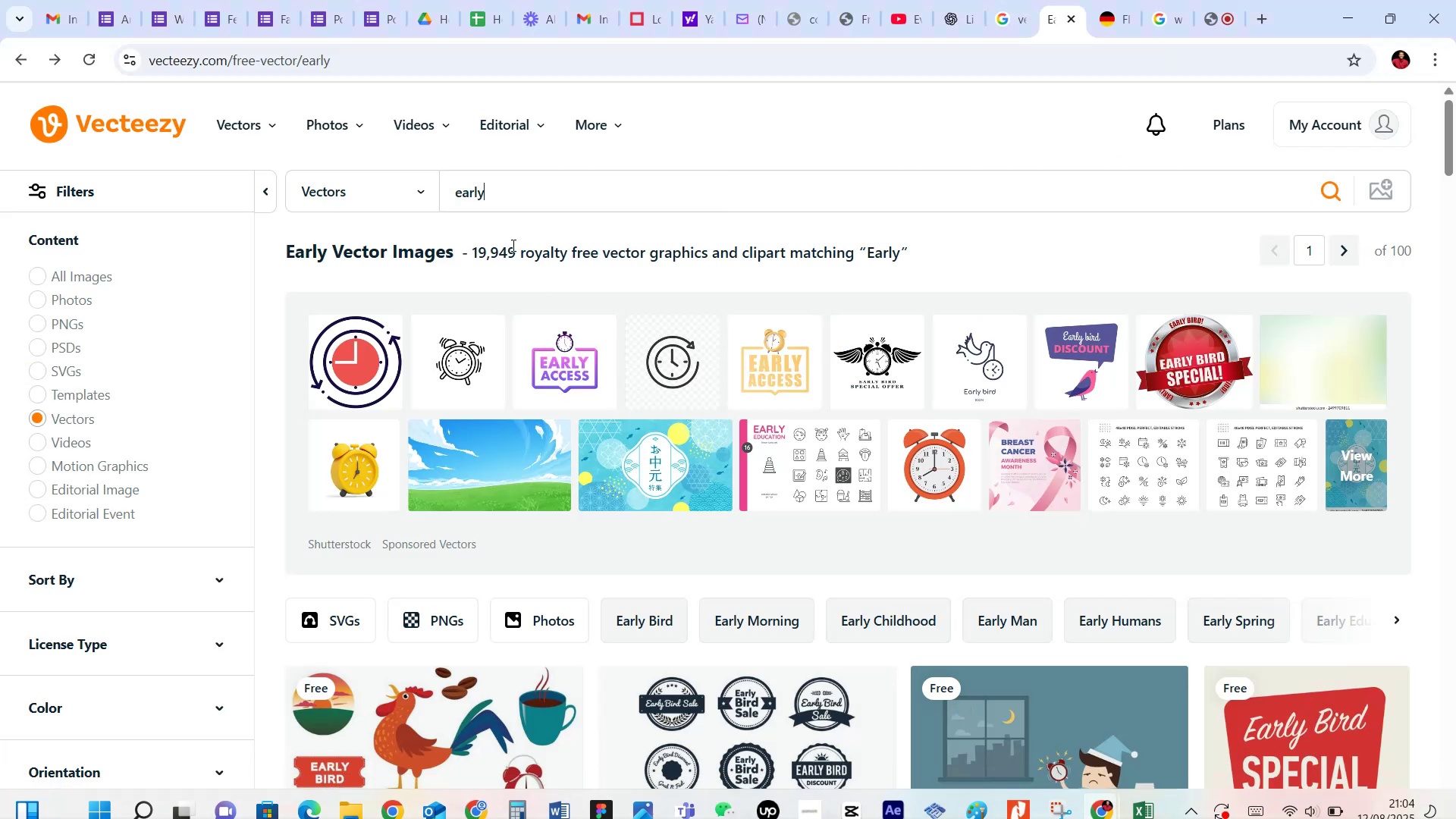 
left_click([512, 199])
 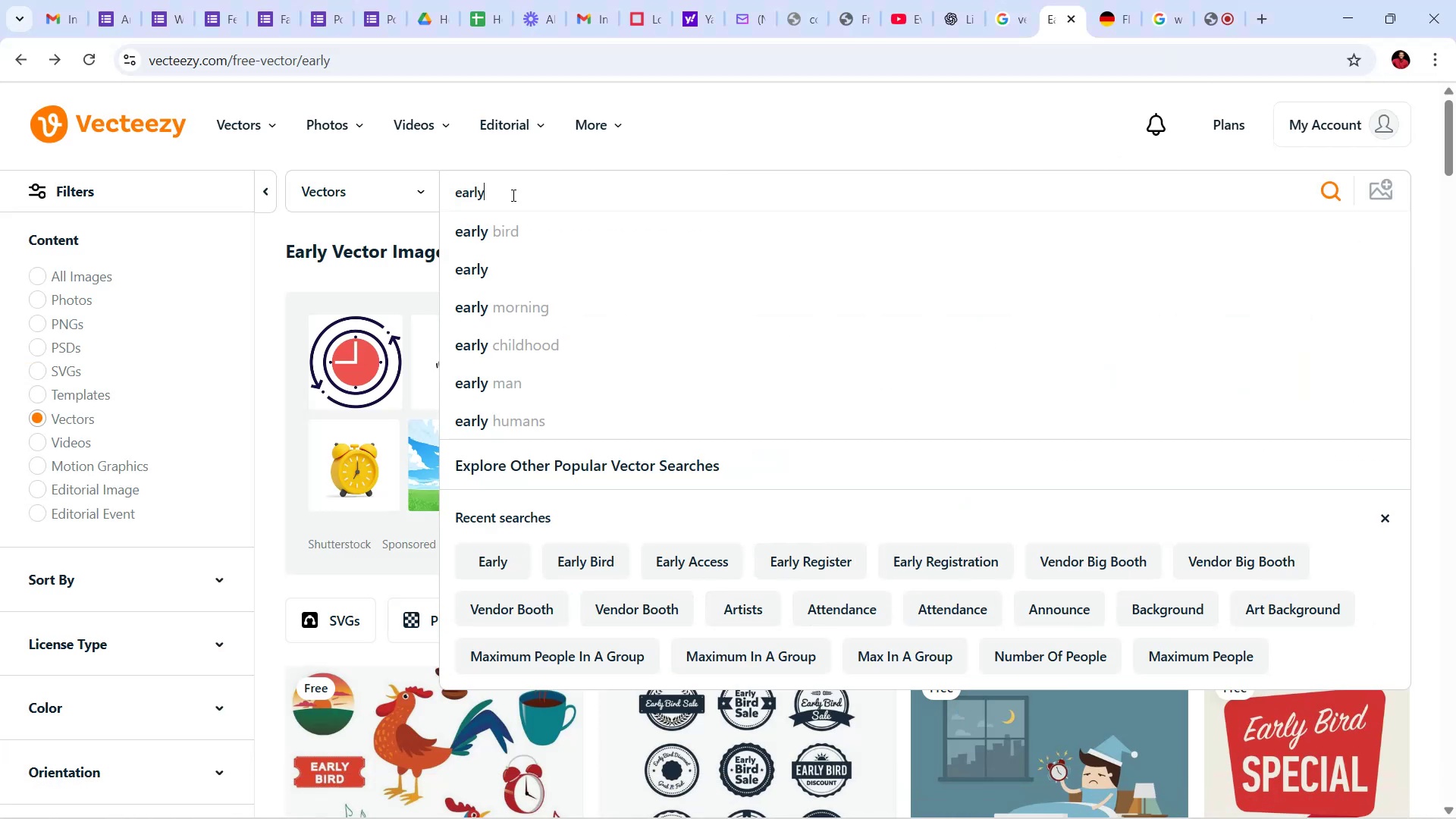 
key(Backspace)
key(Backspace)
key(Backspace)
key(Backspace)
key(Backspace)
type(dosumentation)
 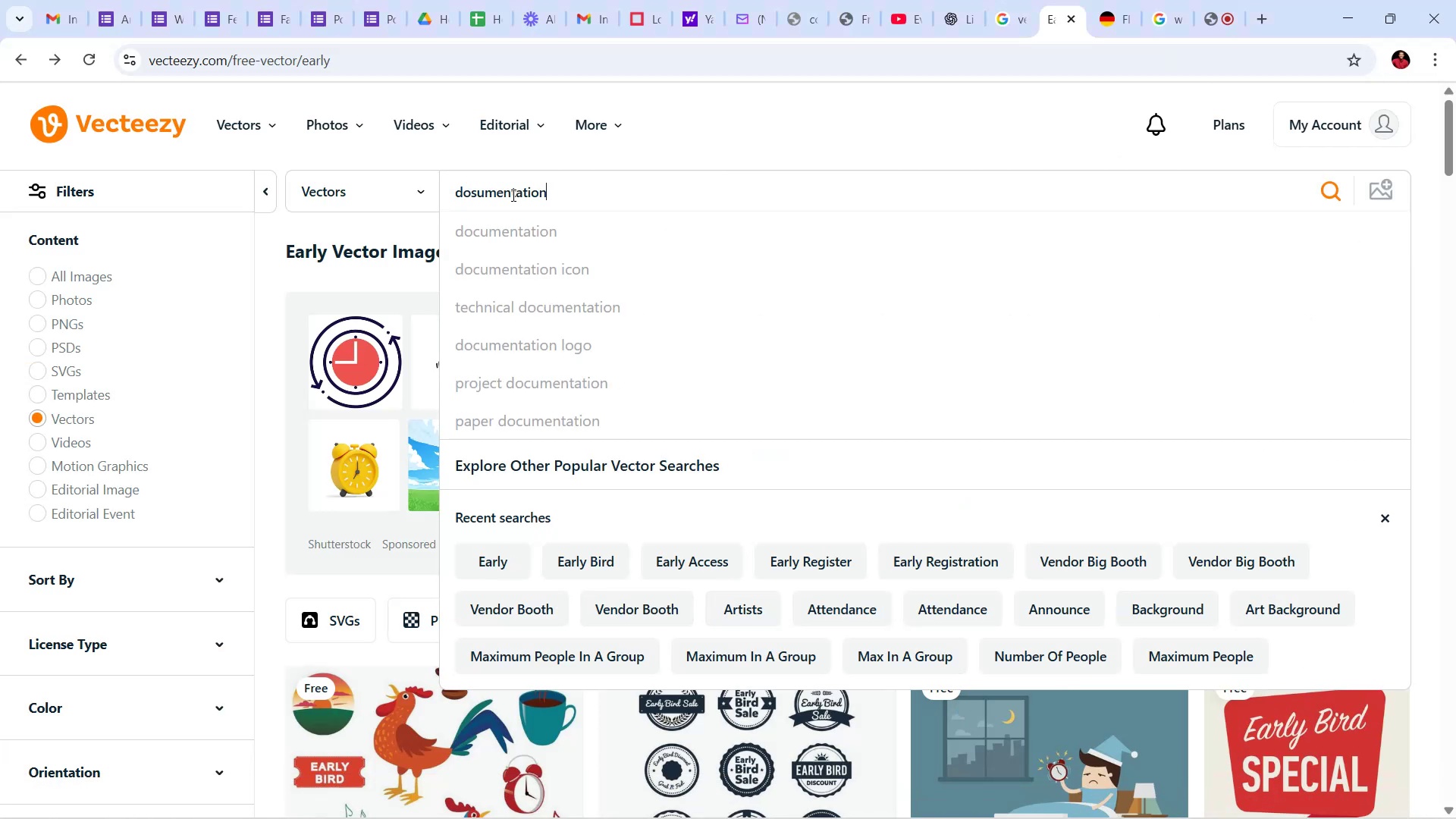 
key(Enter)
 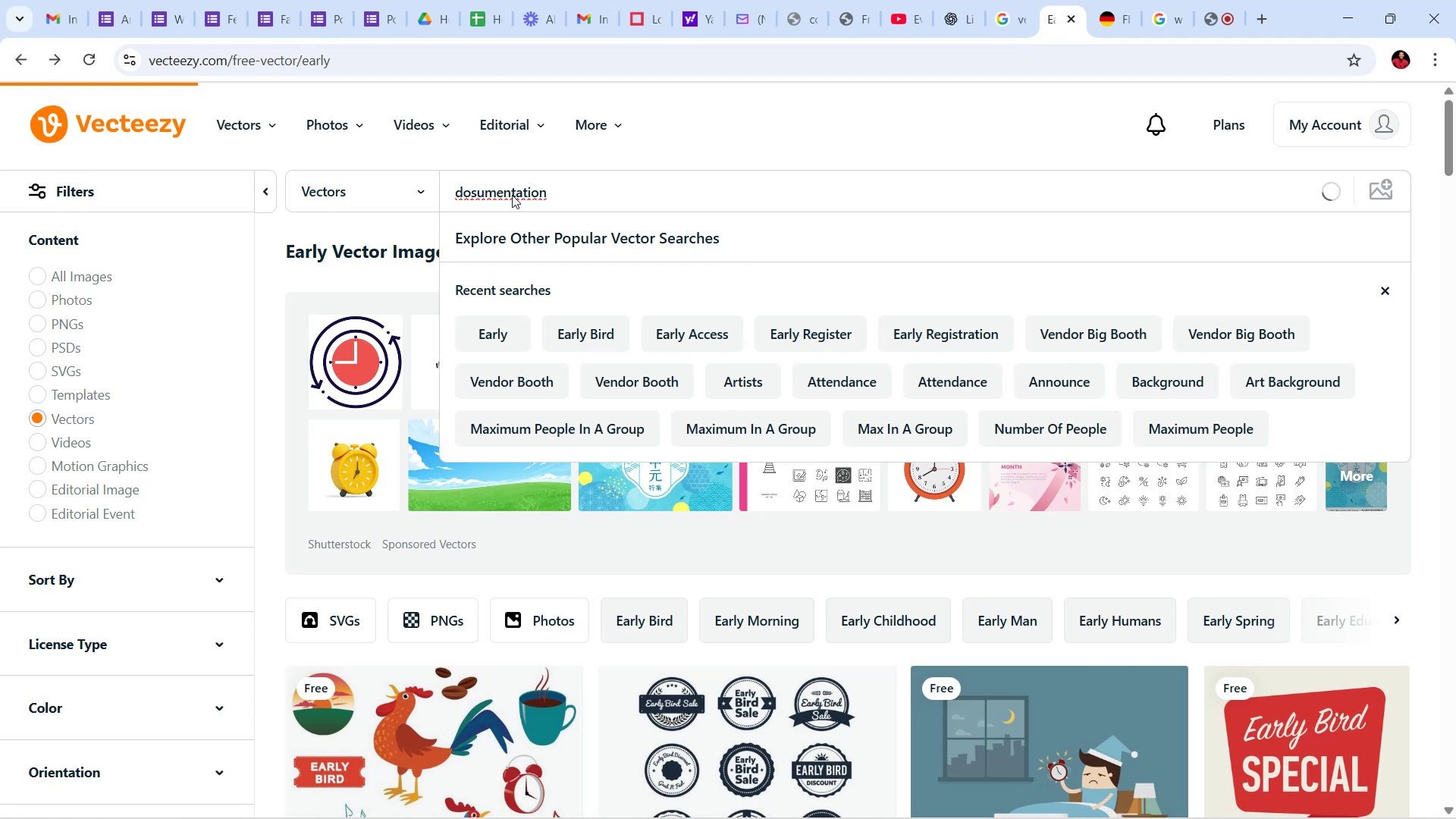 
wait(5.03)
 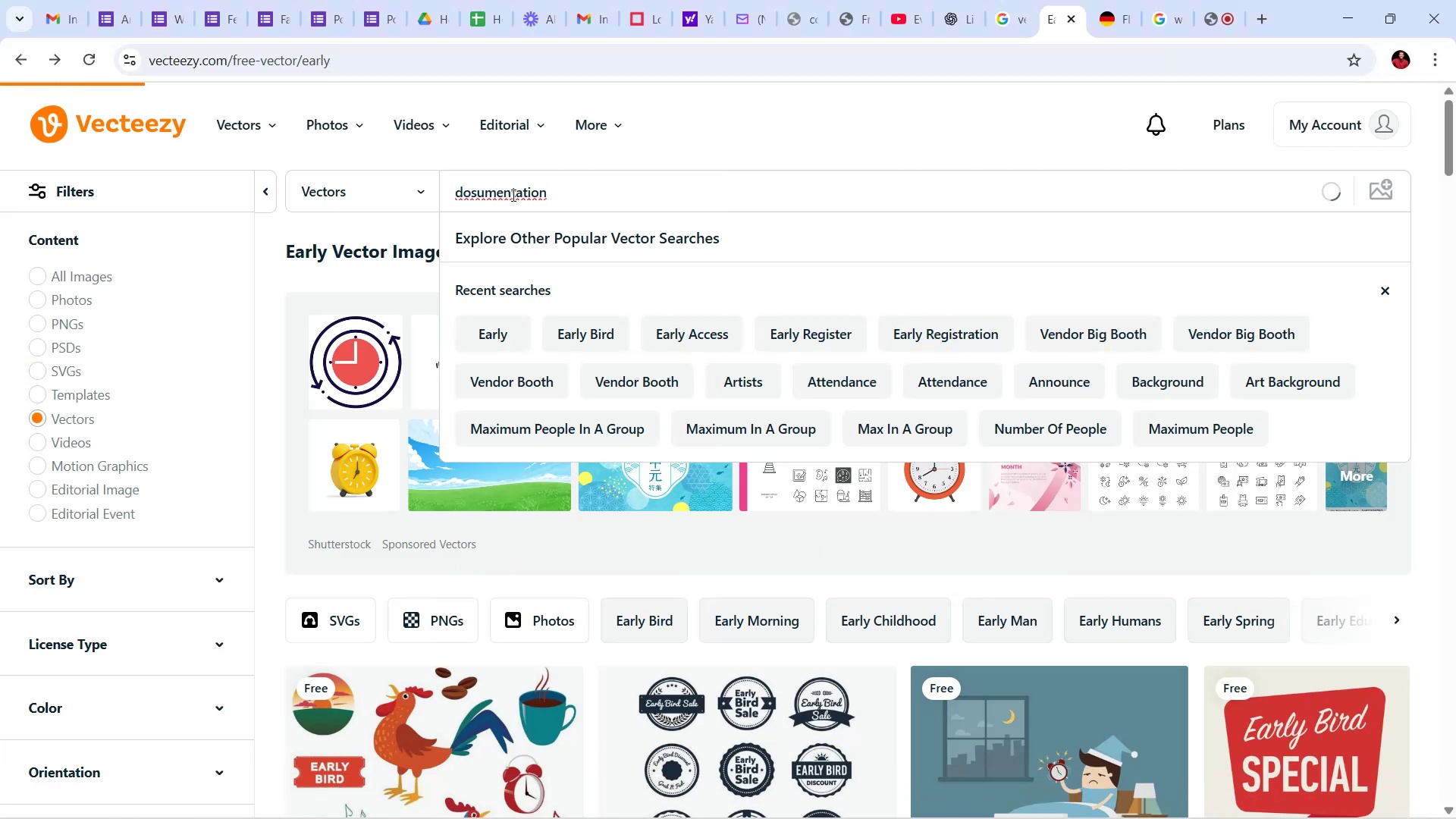 
left_click([479, 191])
 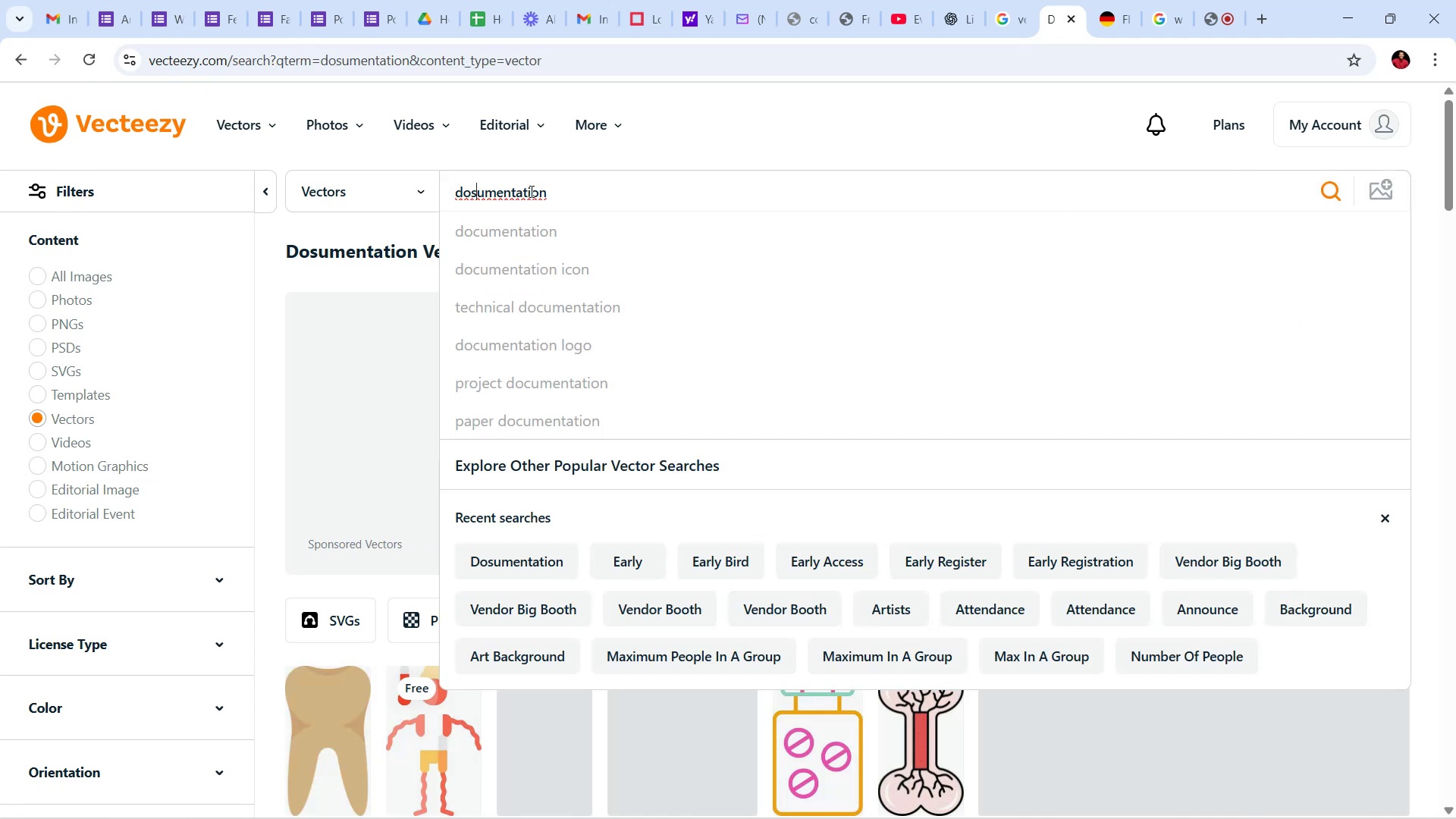 
key(Backspace)
 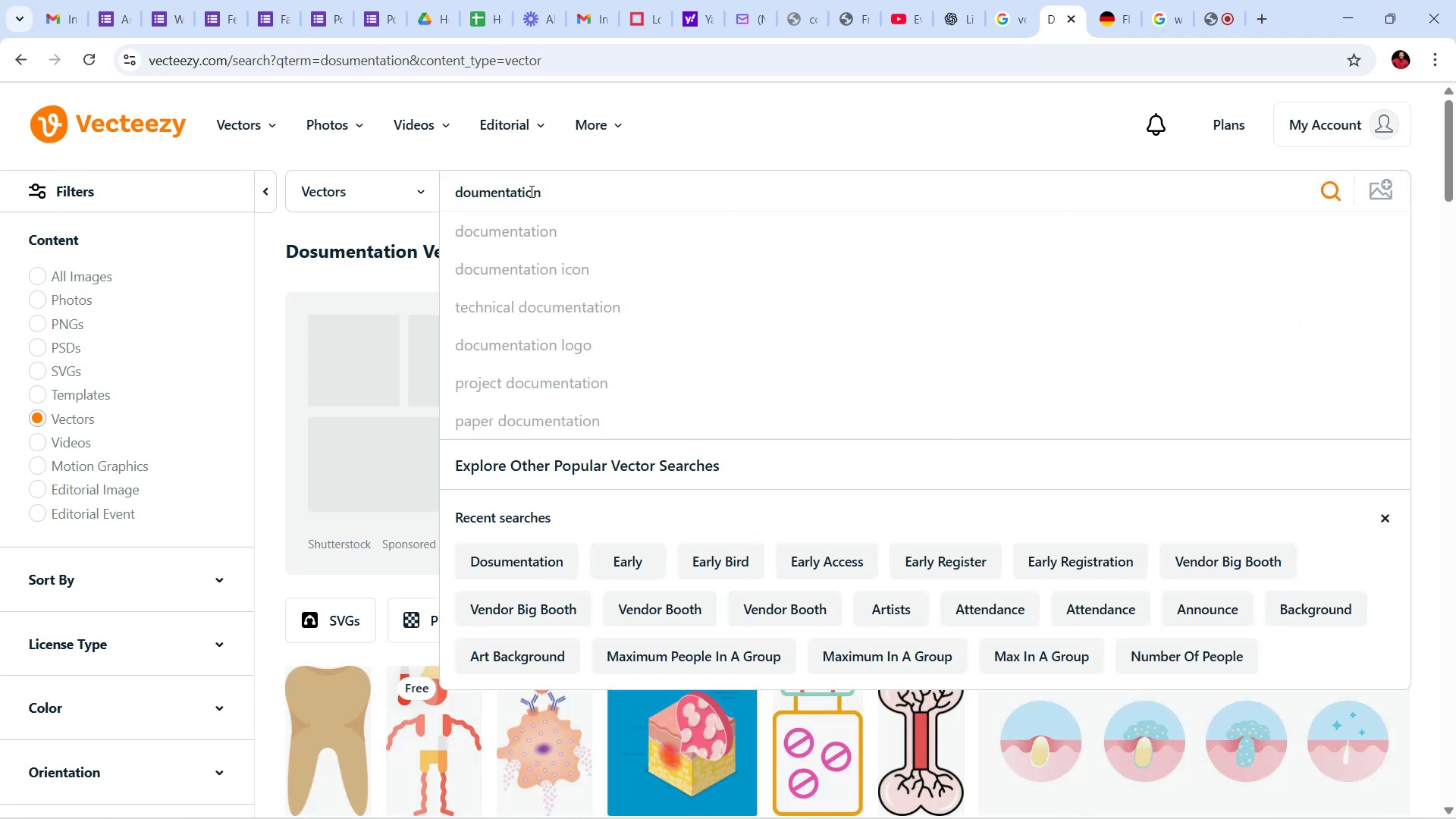 
key(C)
 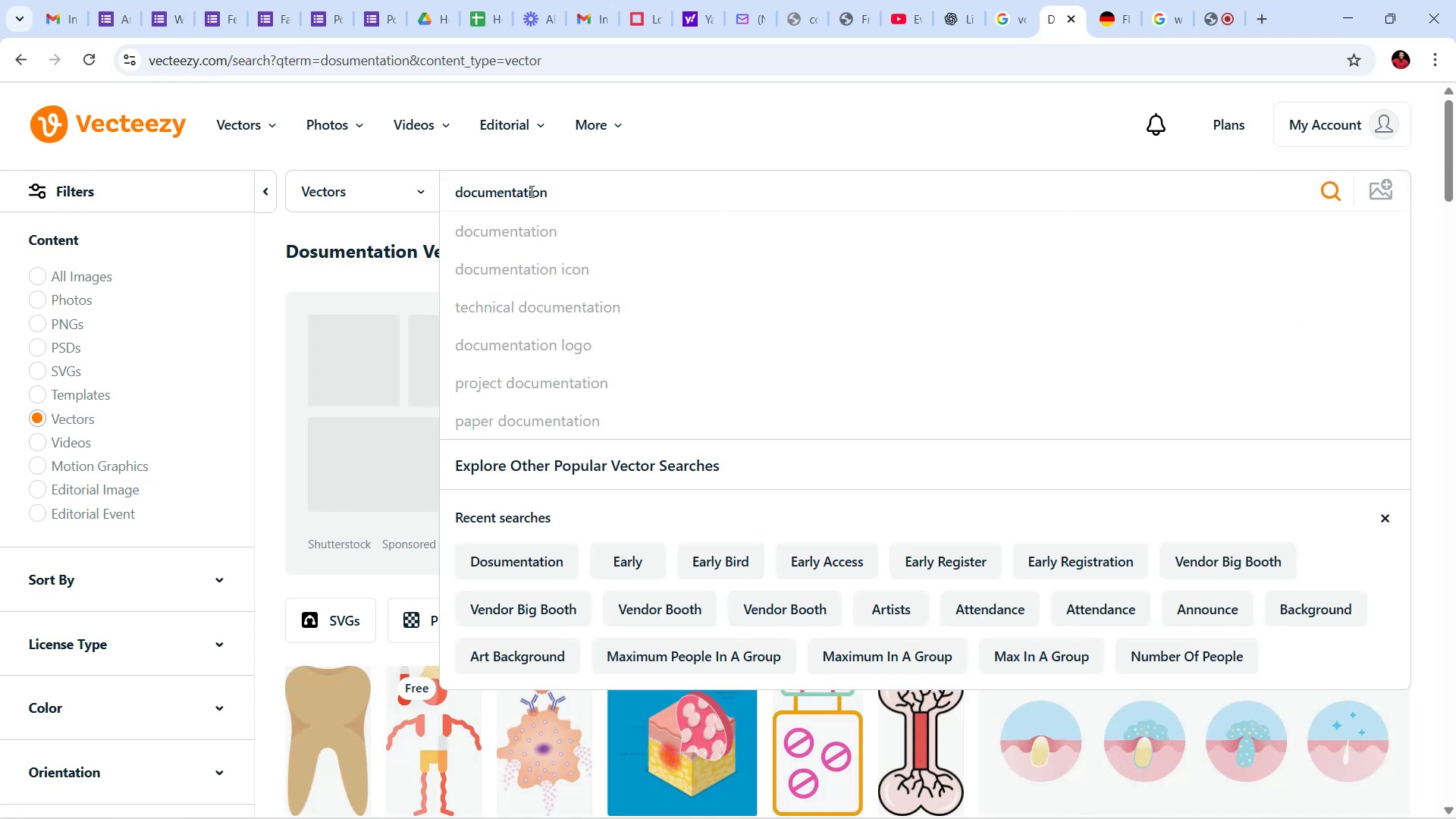 
key(Enter)
 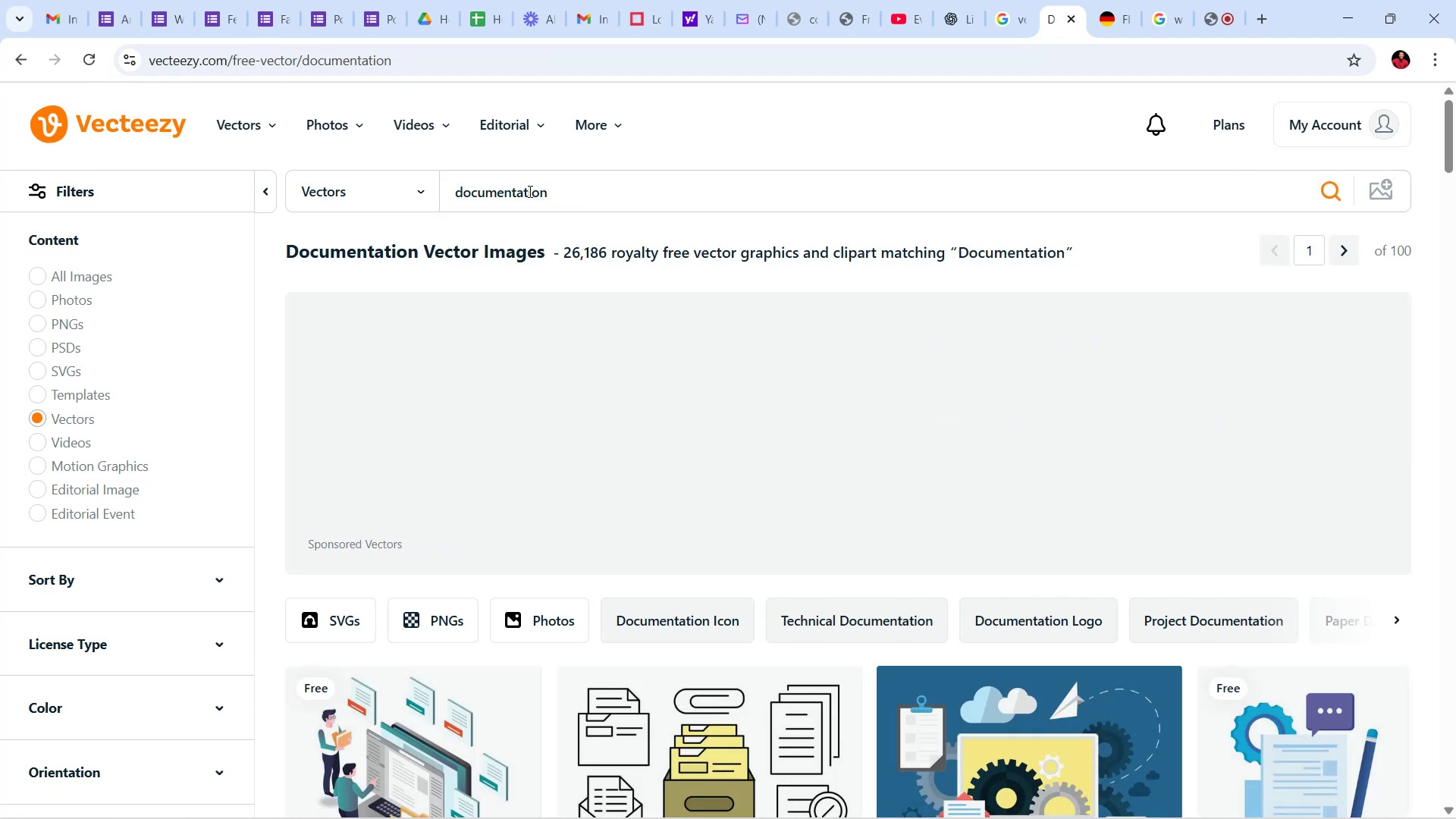 
wait(5.67)
 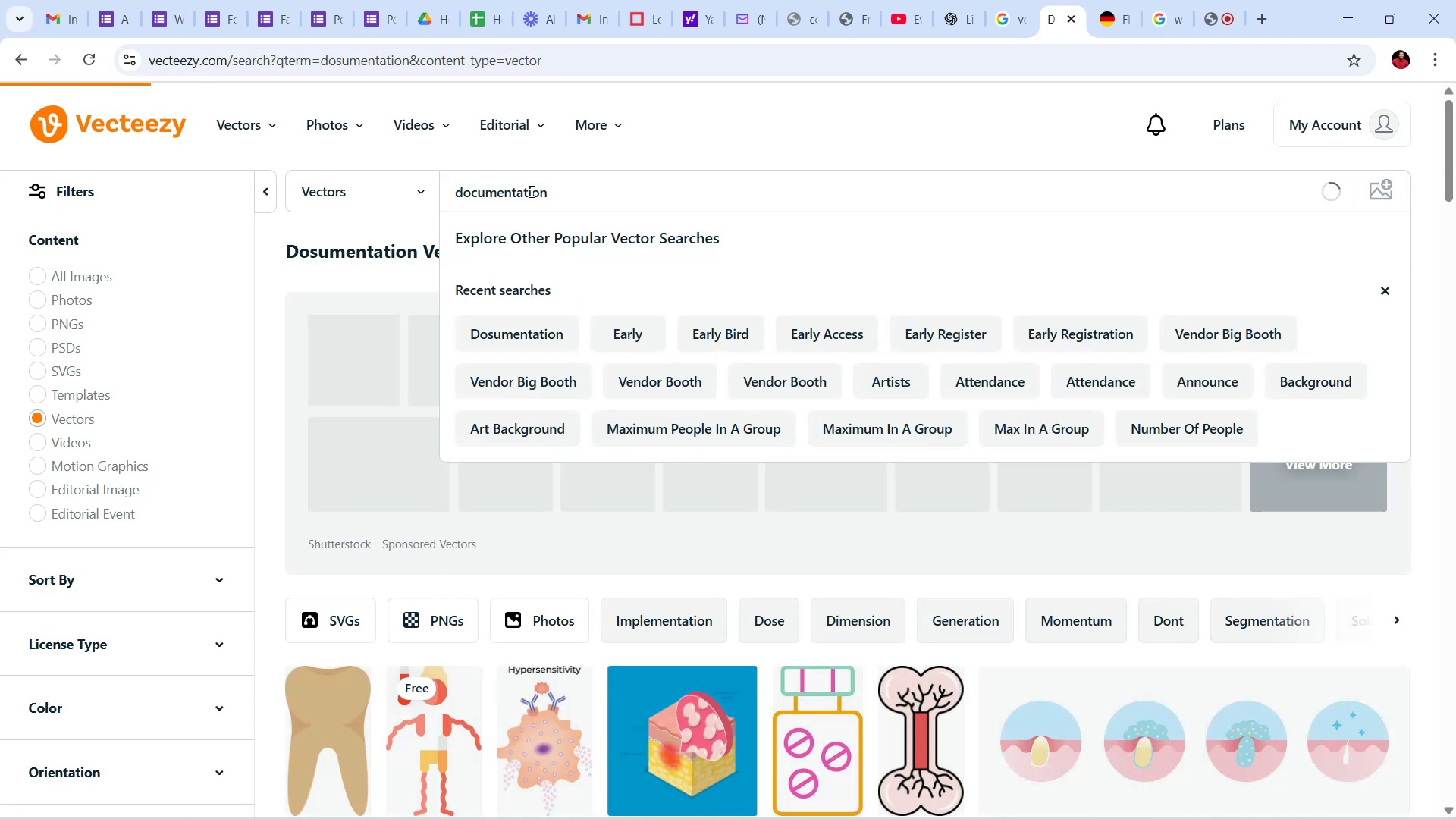 
scroll: coordinate [721, 481], scroll_direction: down, amount: 32.0
 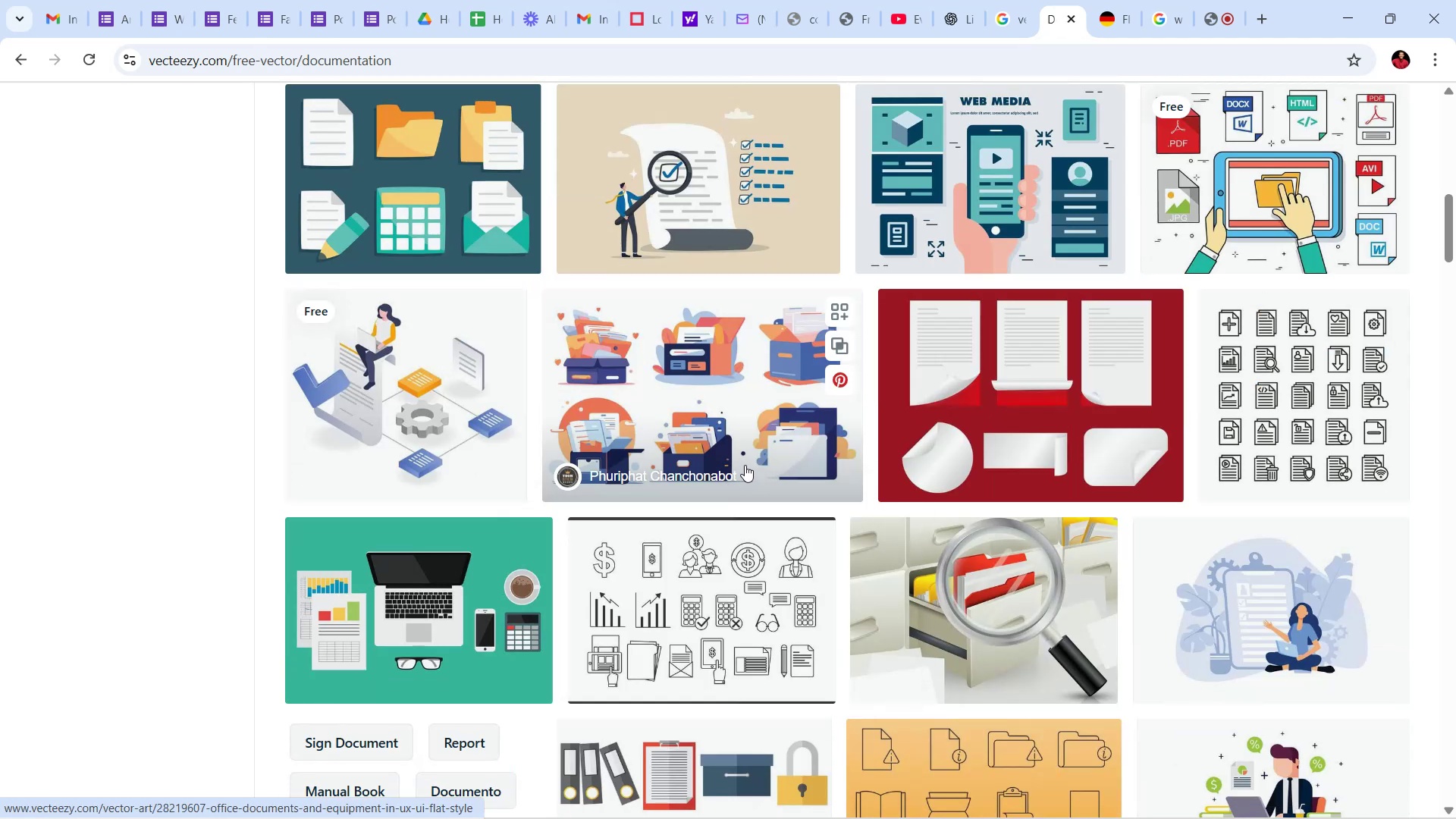 
scroll: coordinate [765, 477], scroll_direction: down, amount: 36.0
 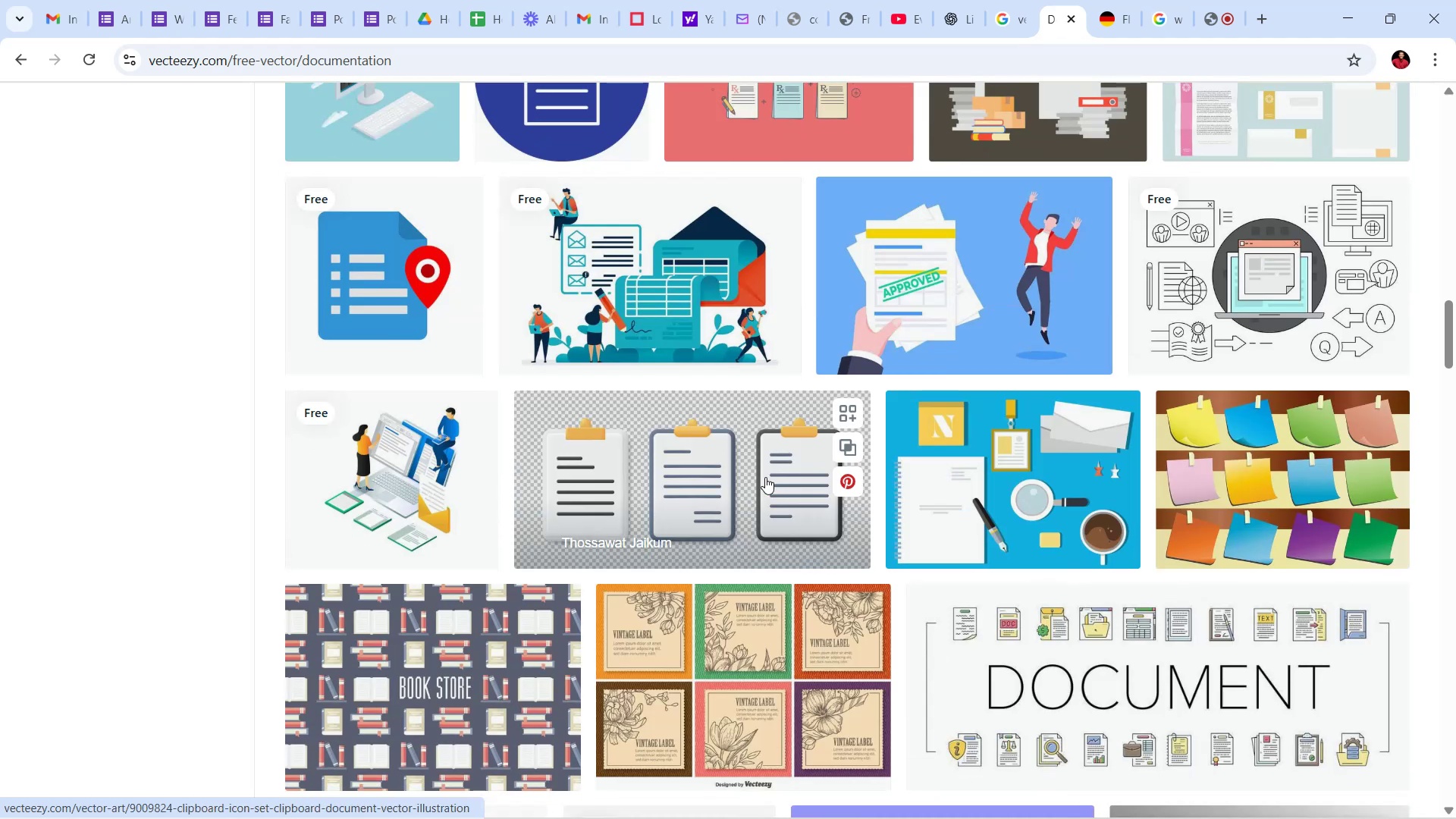 
scroll: coordinate [767, 479], scroll_direction: down, amount: 12.0
 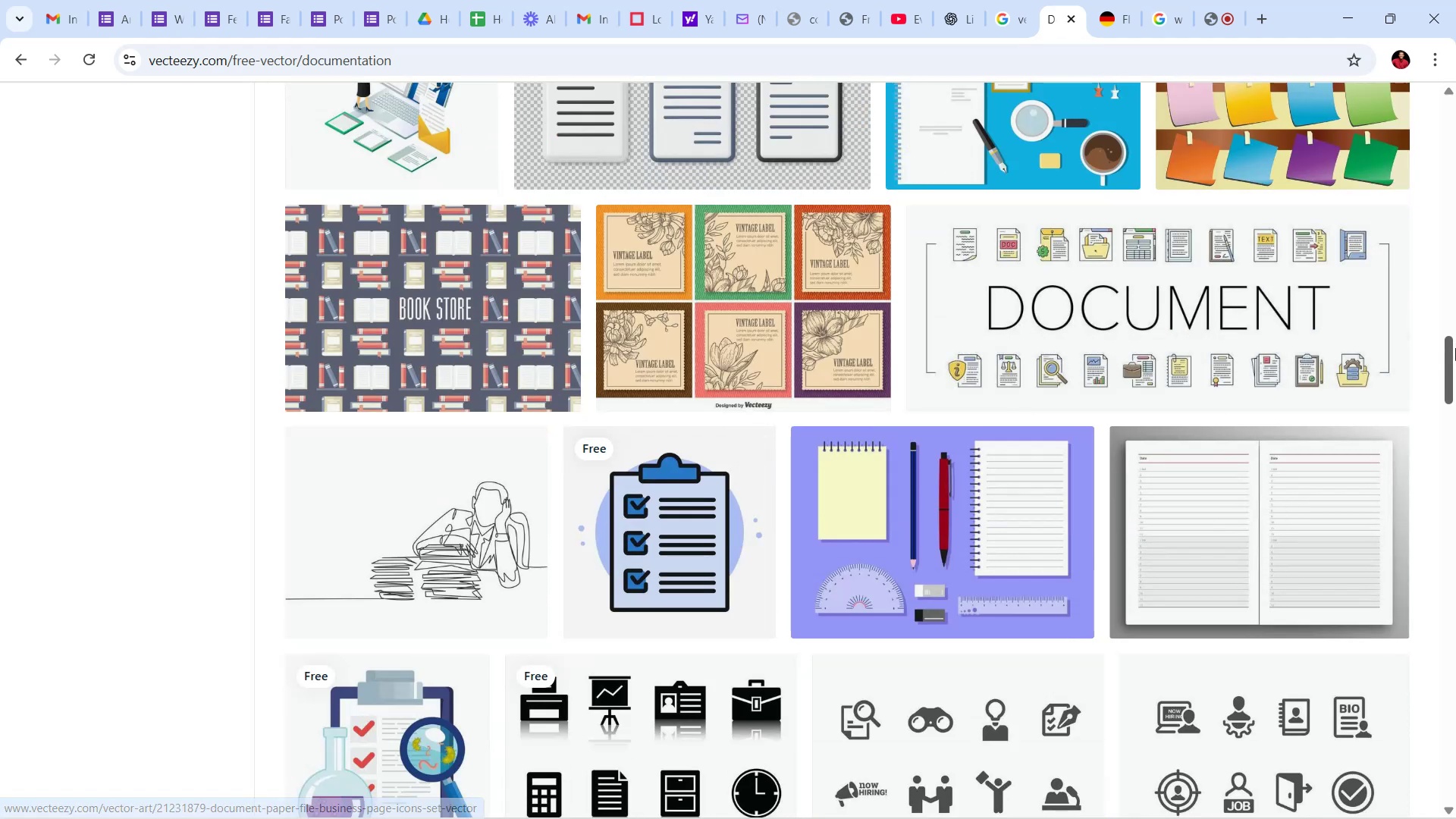 
left_click_drag(start_coordinate=[1453, 362], to_coordinate=[1454, 366])
 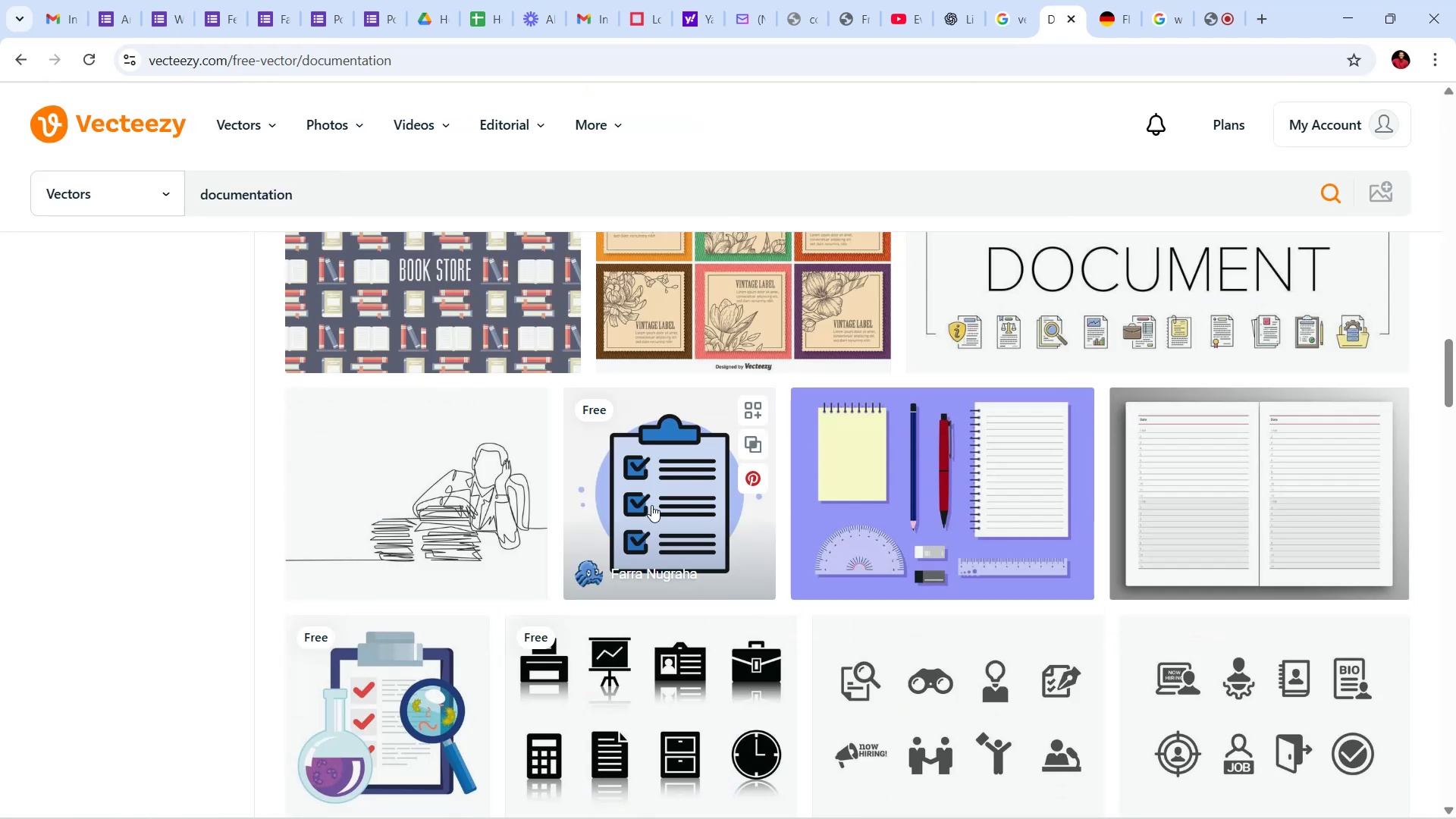 
left_click([661, 499])
 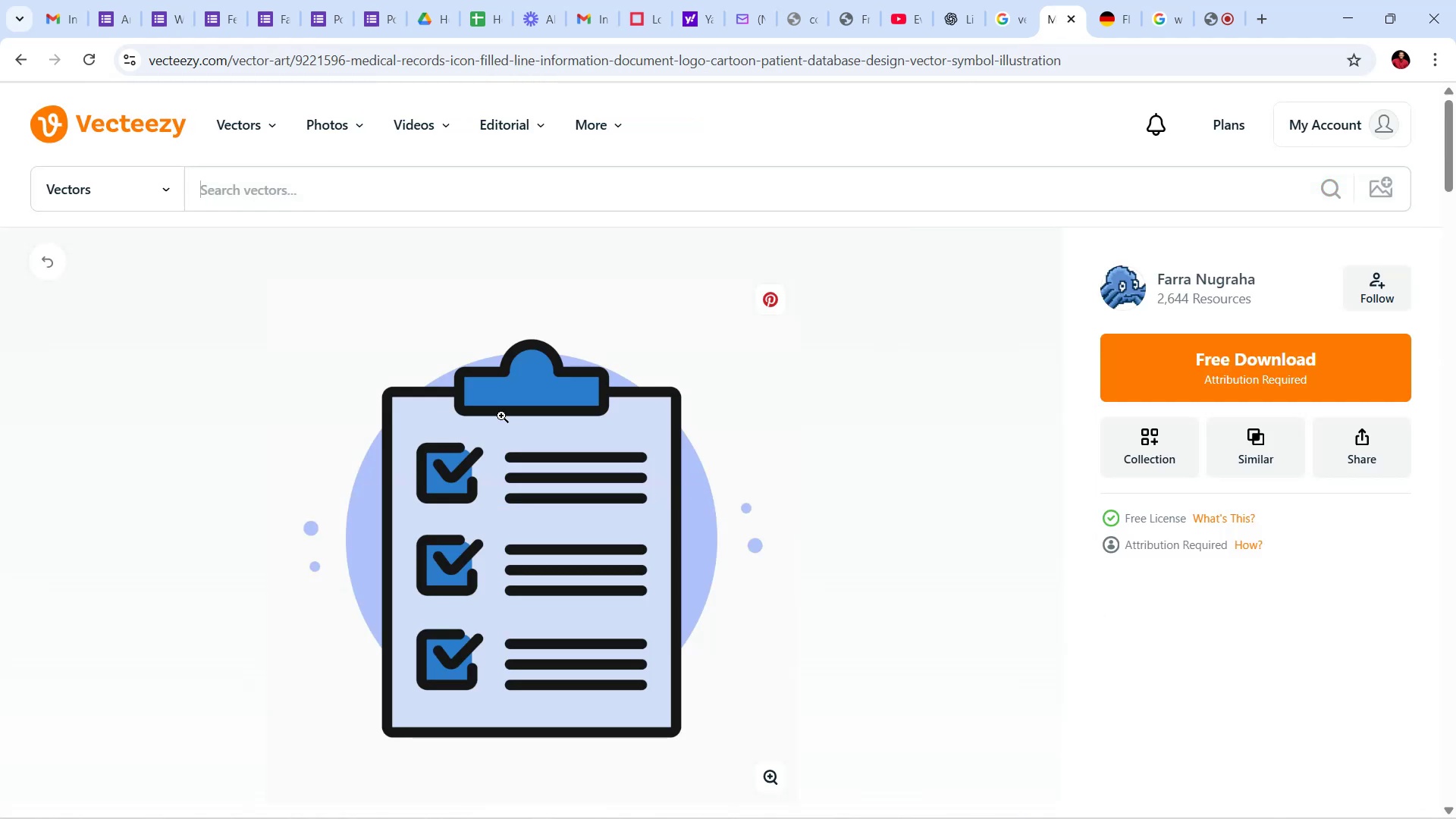 
scroll: coordinate [853, 541], scroll_direction: down, amount: 4.0
 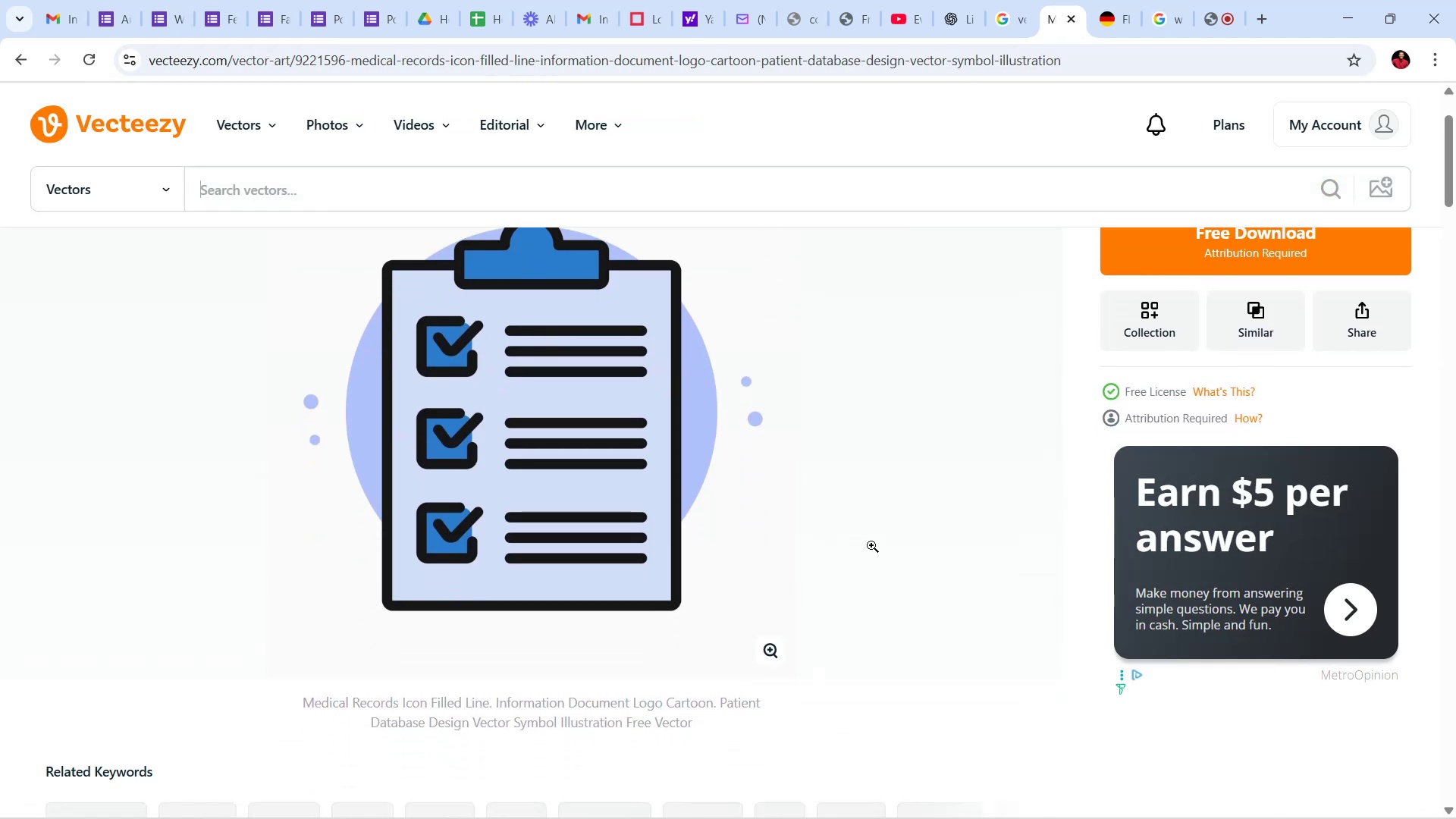 
scroll: coordinate [871, 548], scroll_direction: up, amount: 1.0
 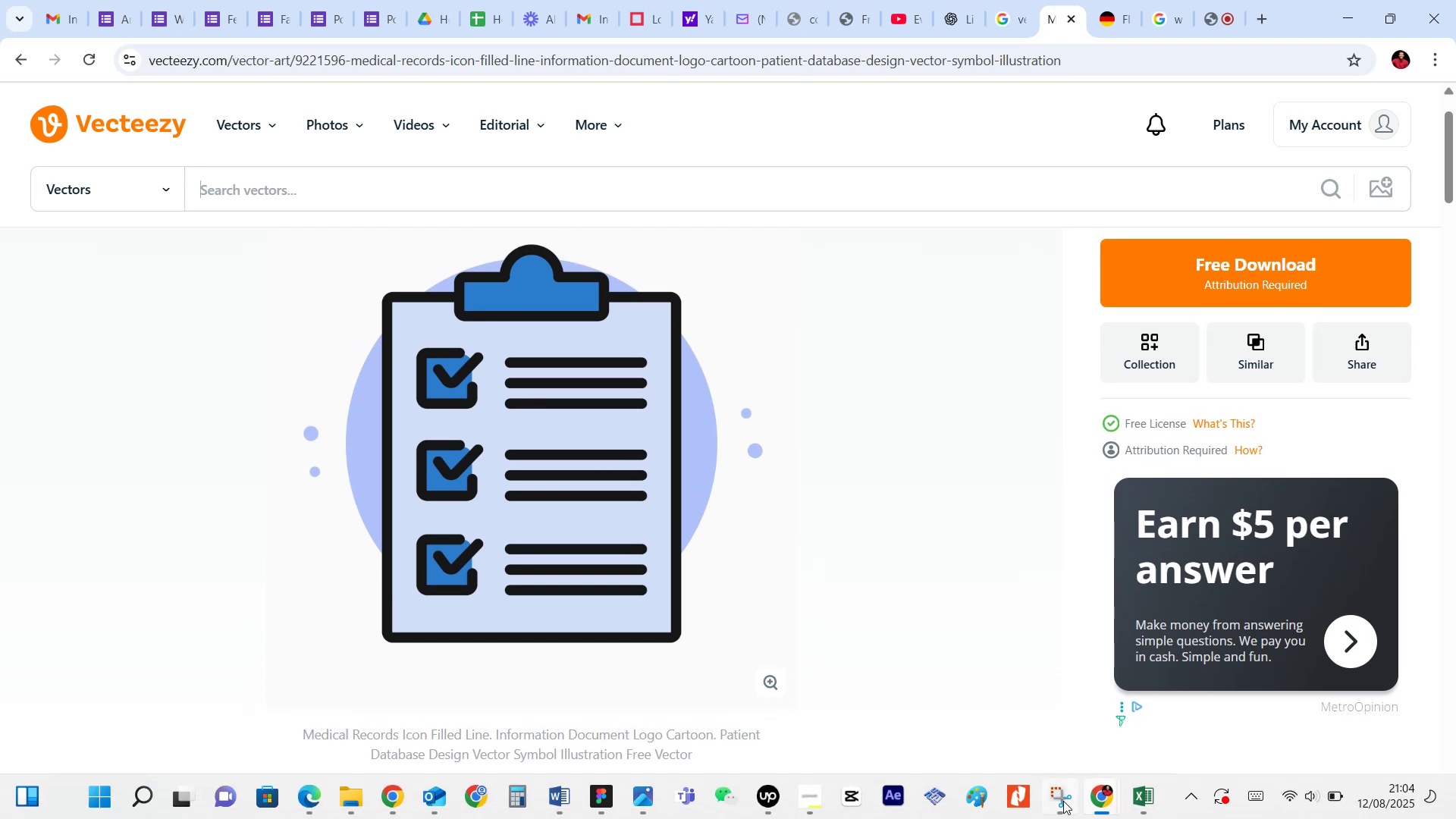 
left_click([1063, 805])
 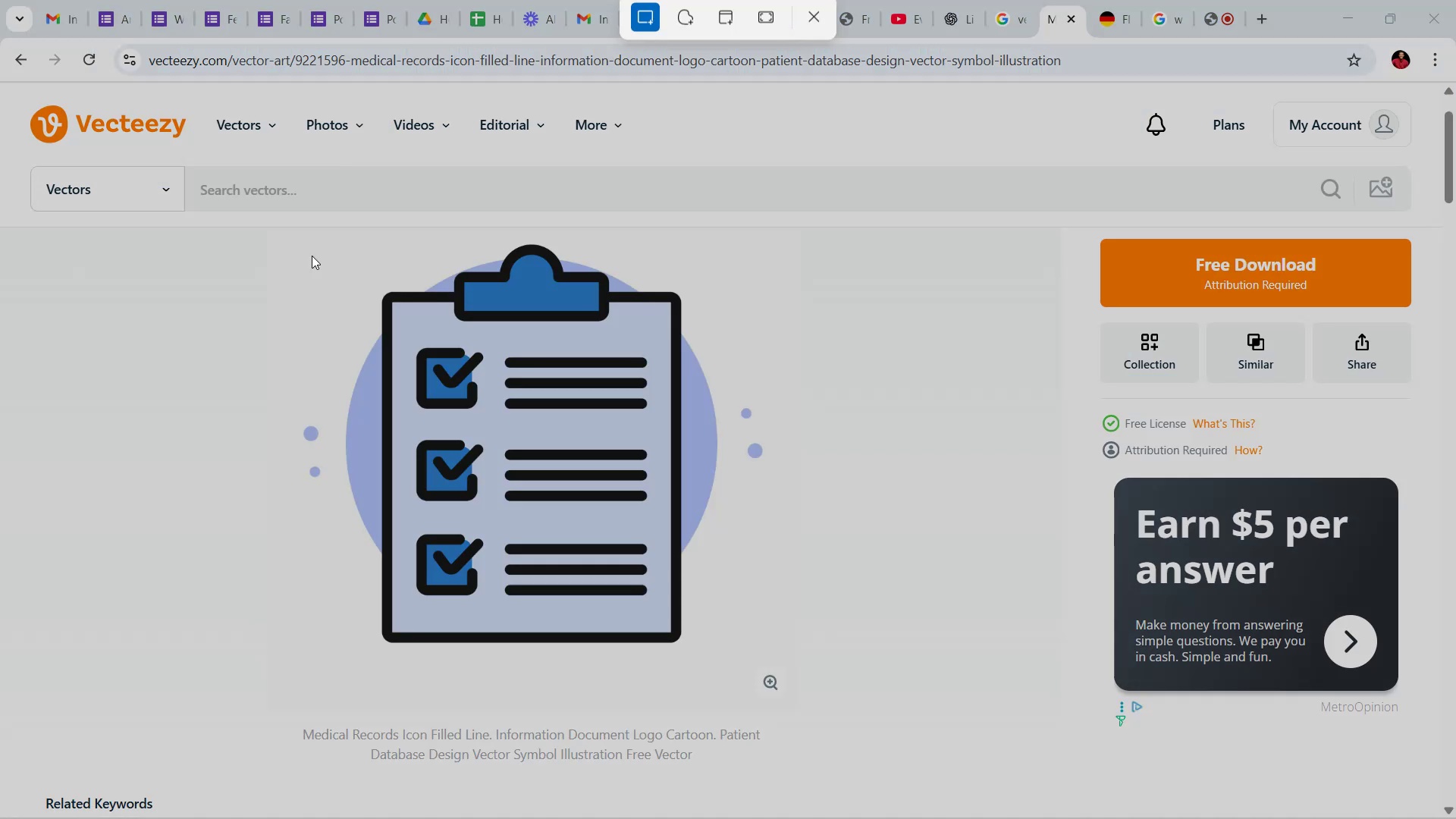 
left_click_drag(start_coordinate=[266, 239], to_coordinate=[782, 657])
 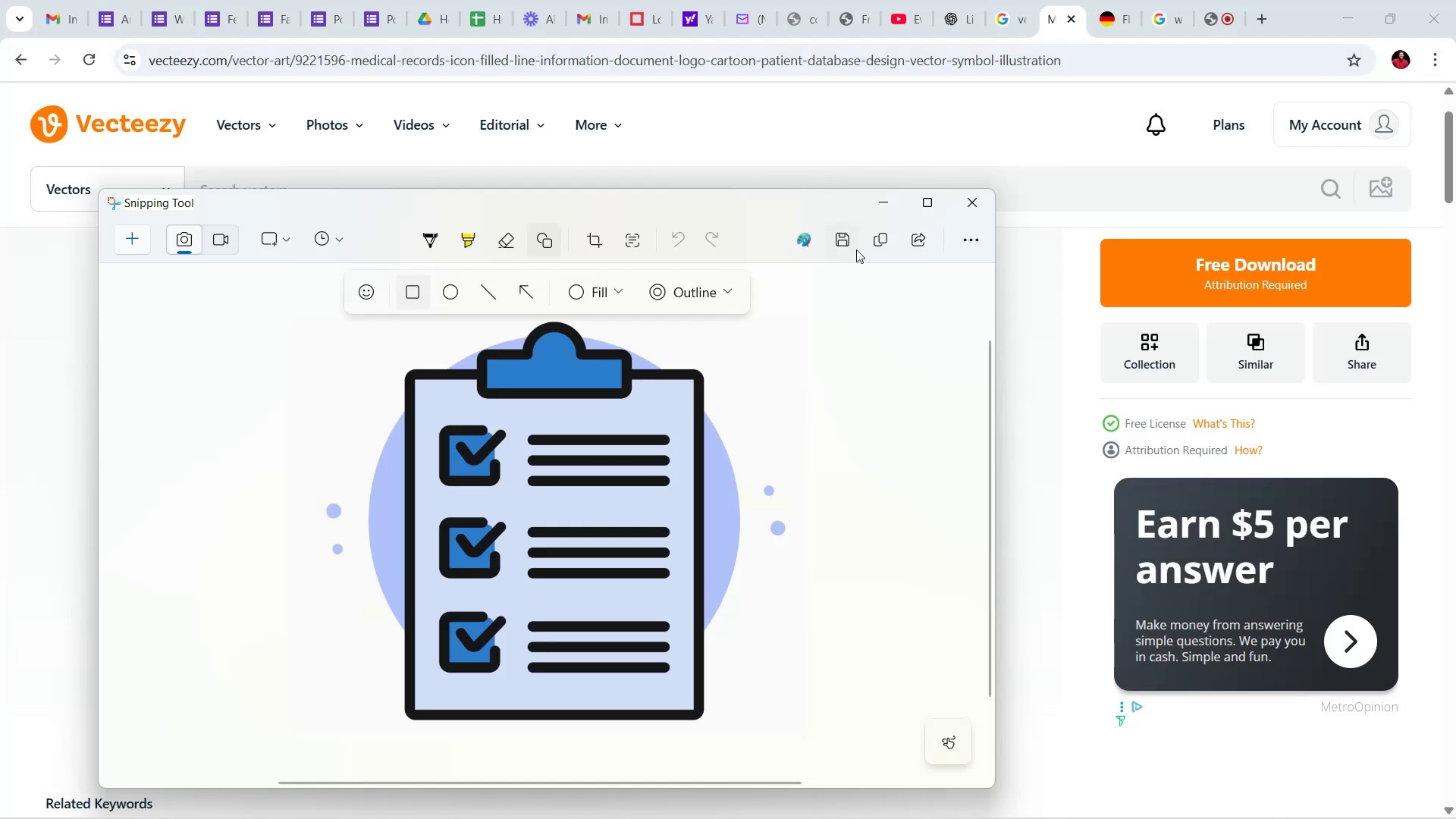 
left_click([852, 247])
 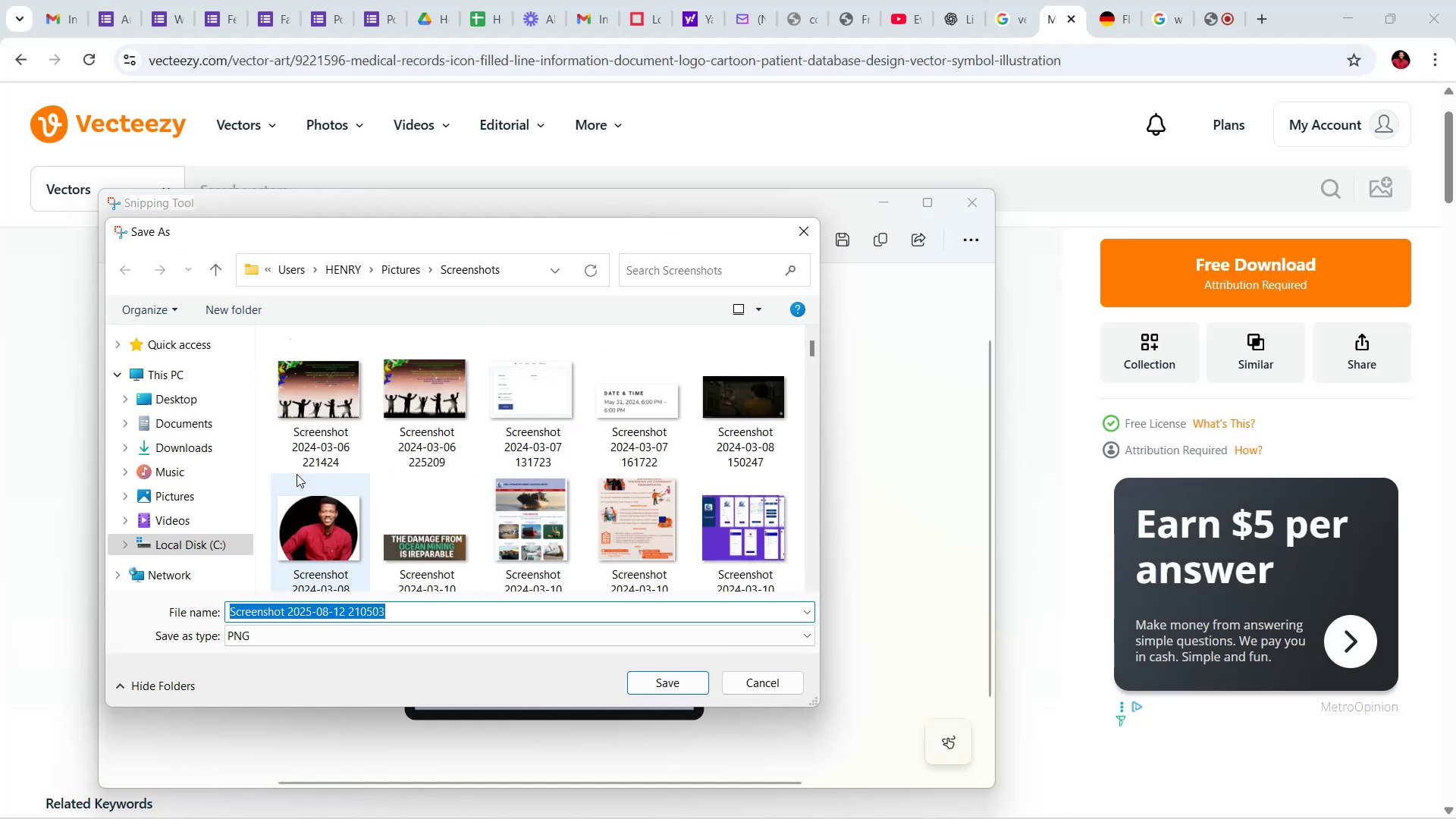 
left_click([171, 455])
 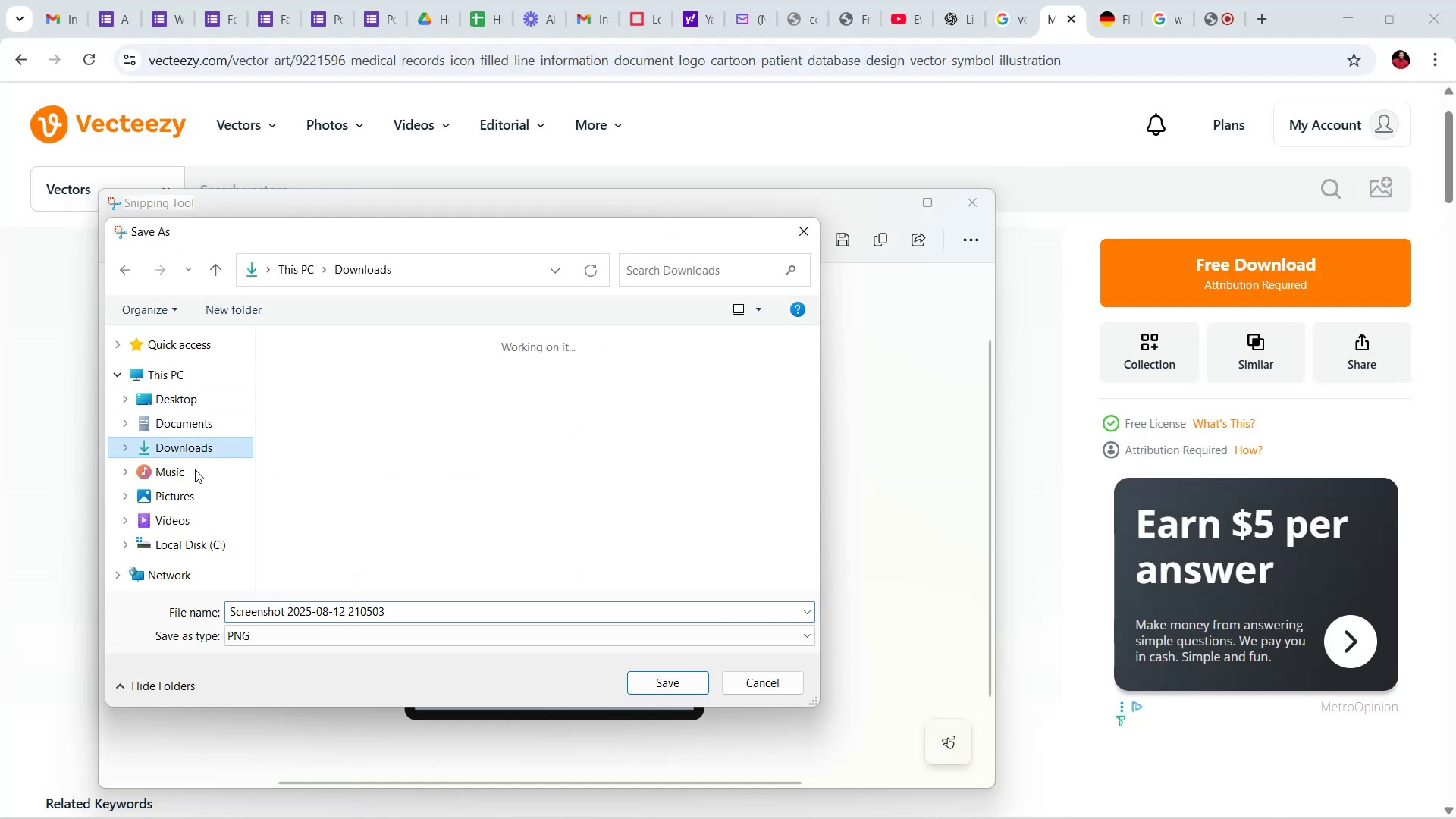 
mouse_move([324, 612])
 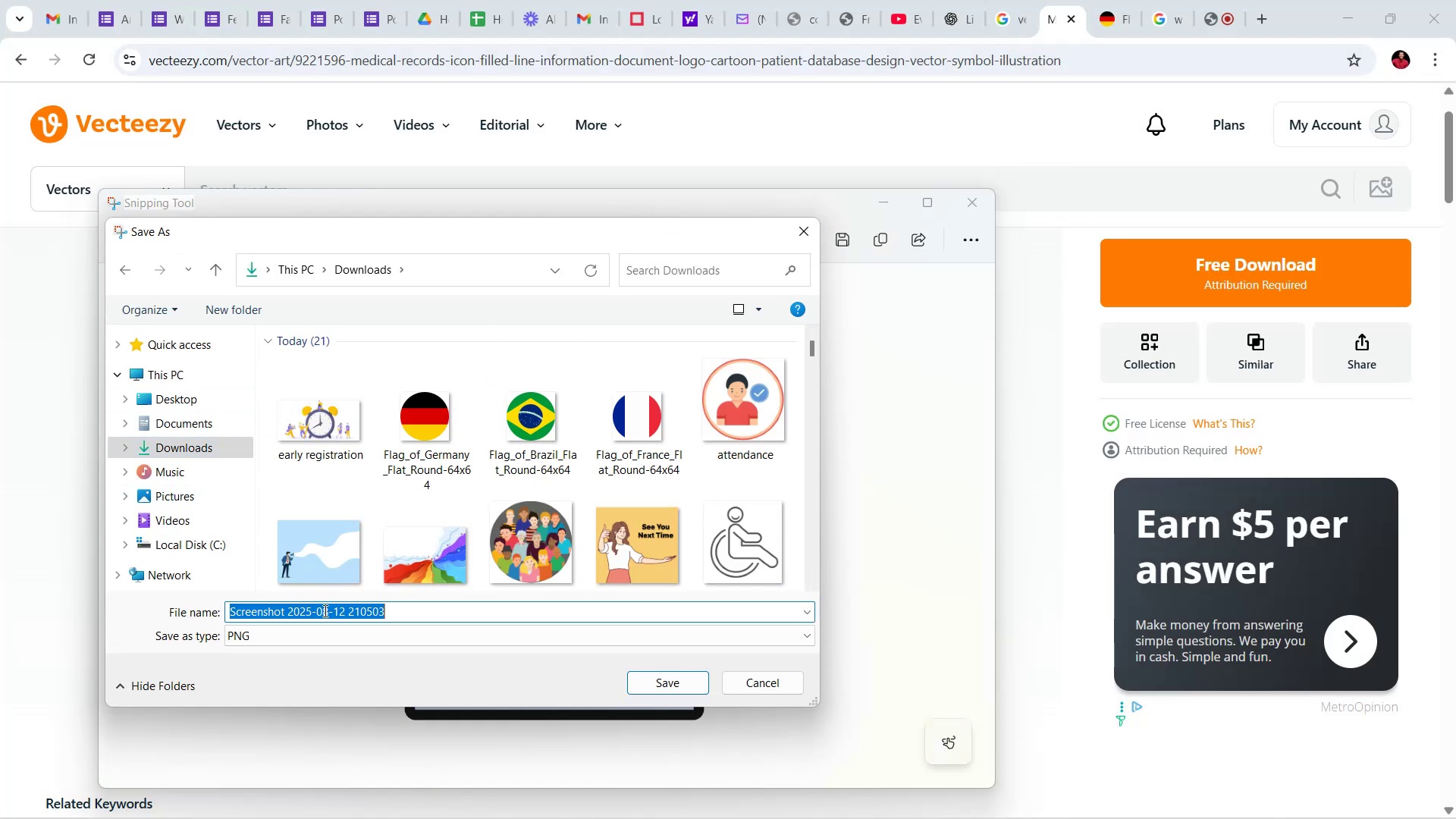 
hold_key(key=CapsLock, duration=0.3)
 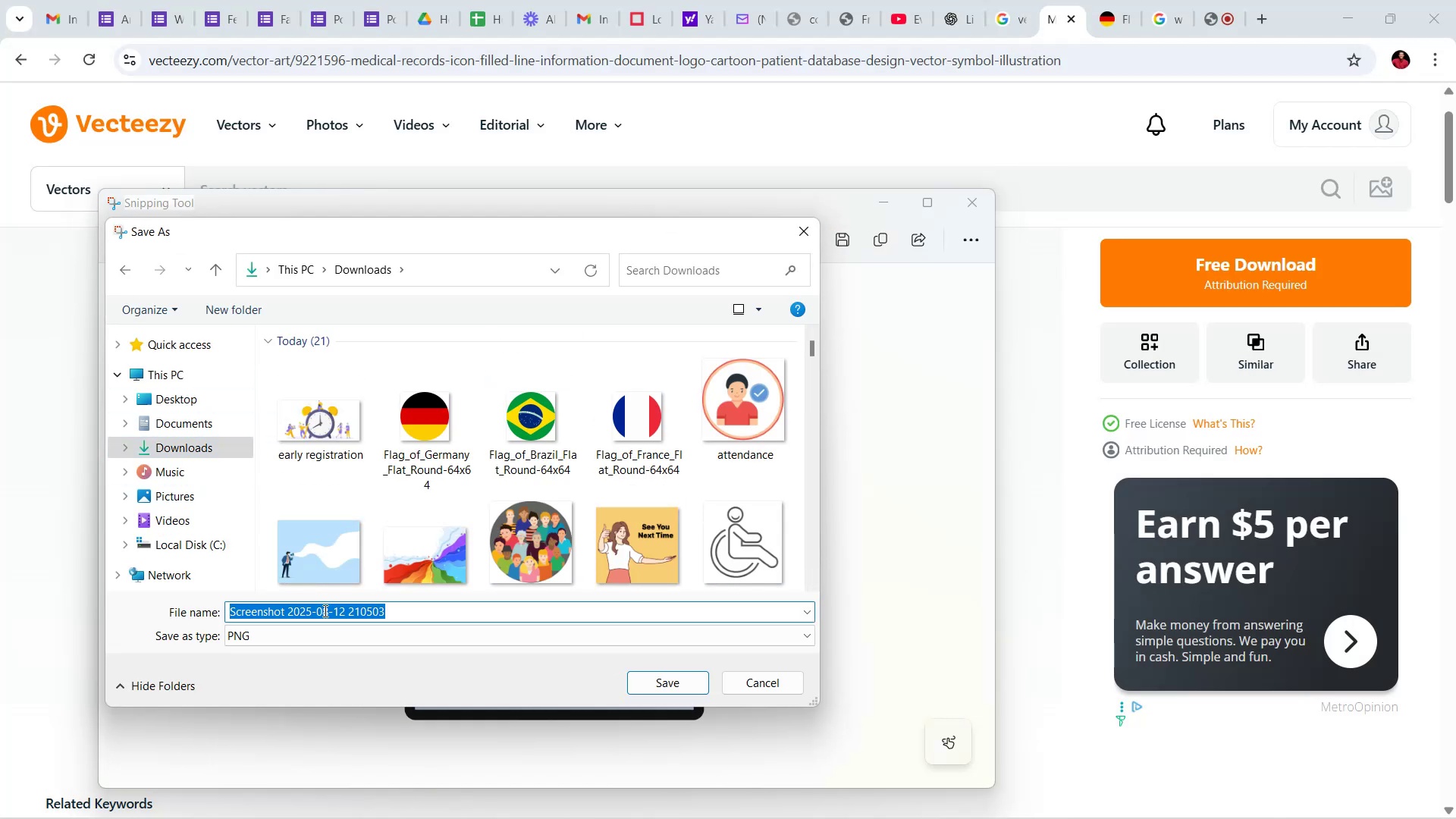 
type(Documentation picture)
 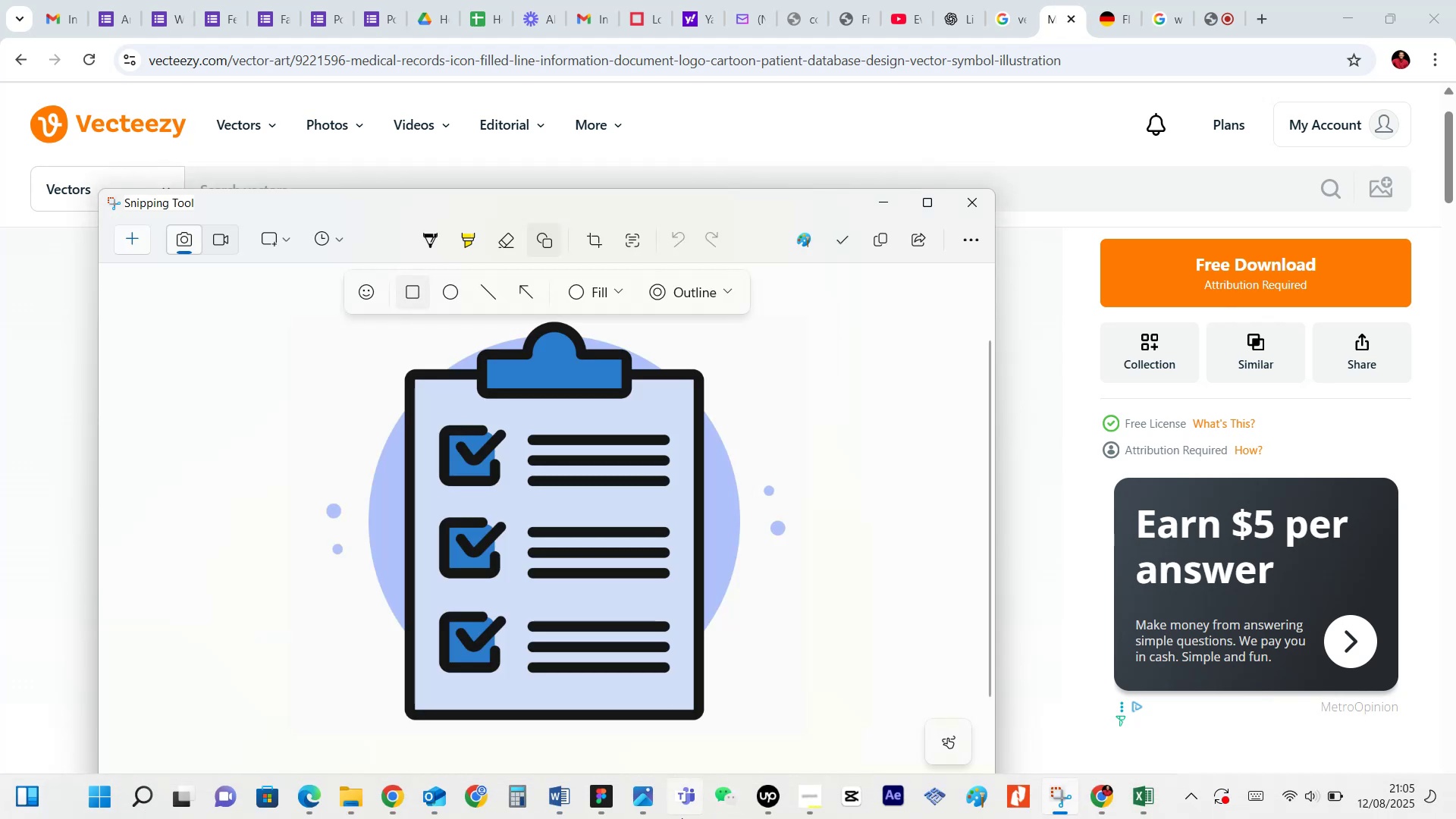 
wait(6.41)
 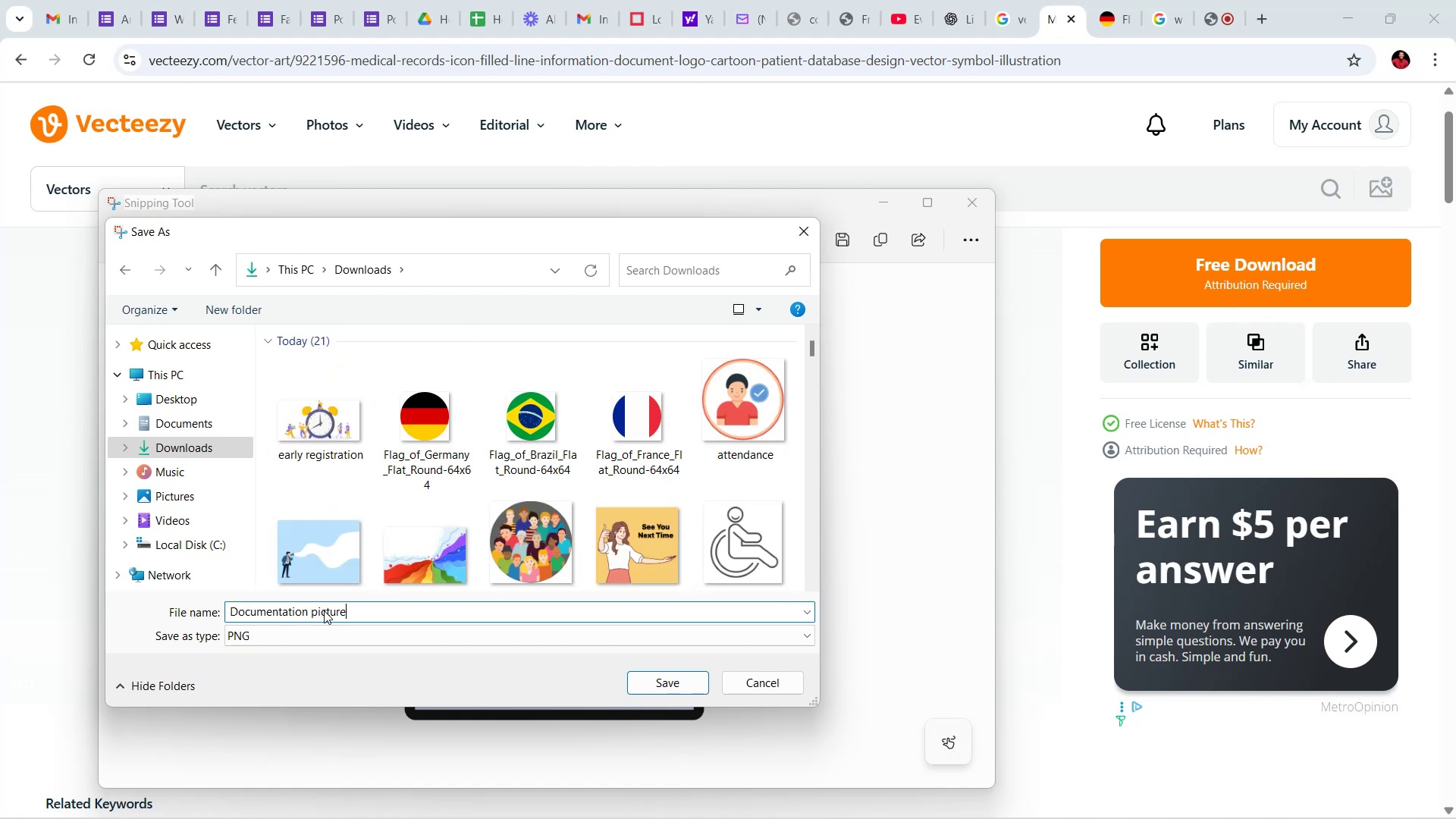 
left_click([607, 802])
 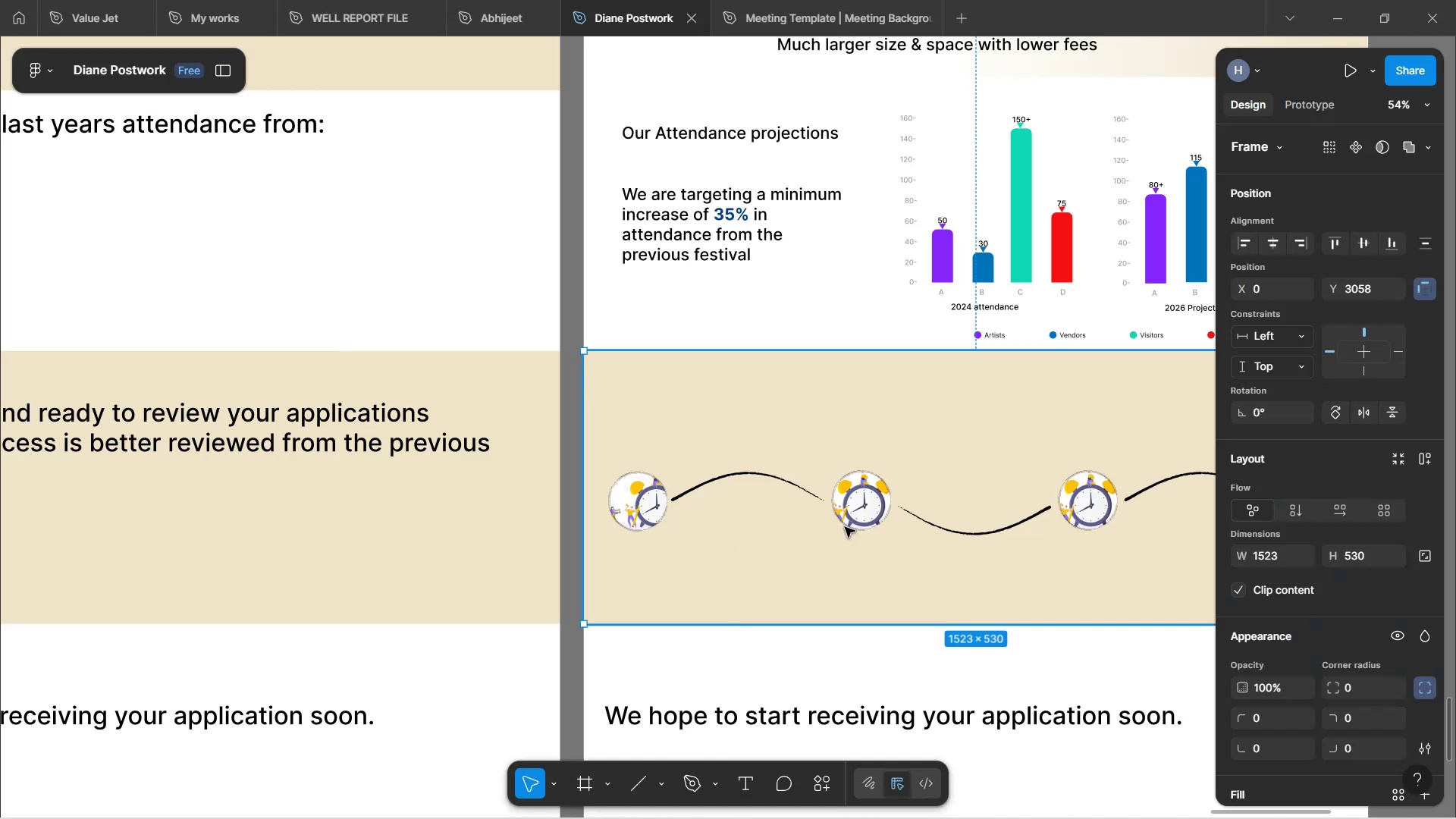 
scroll: coordinate [851, 521], scroll_direction: up, amount: 9.0
 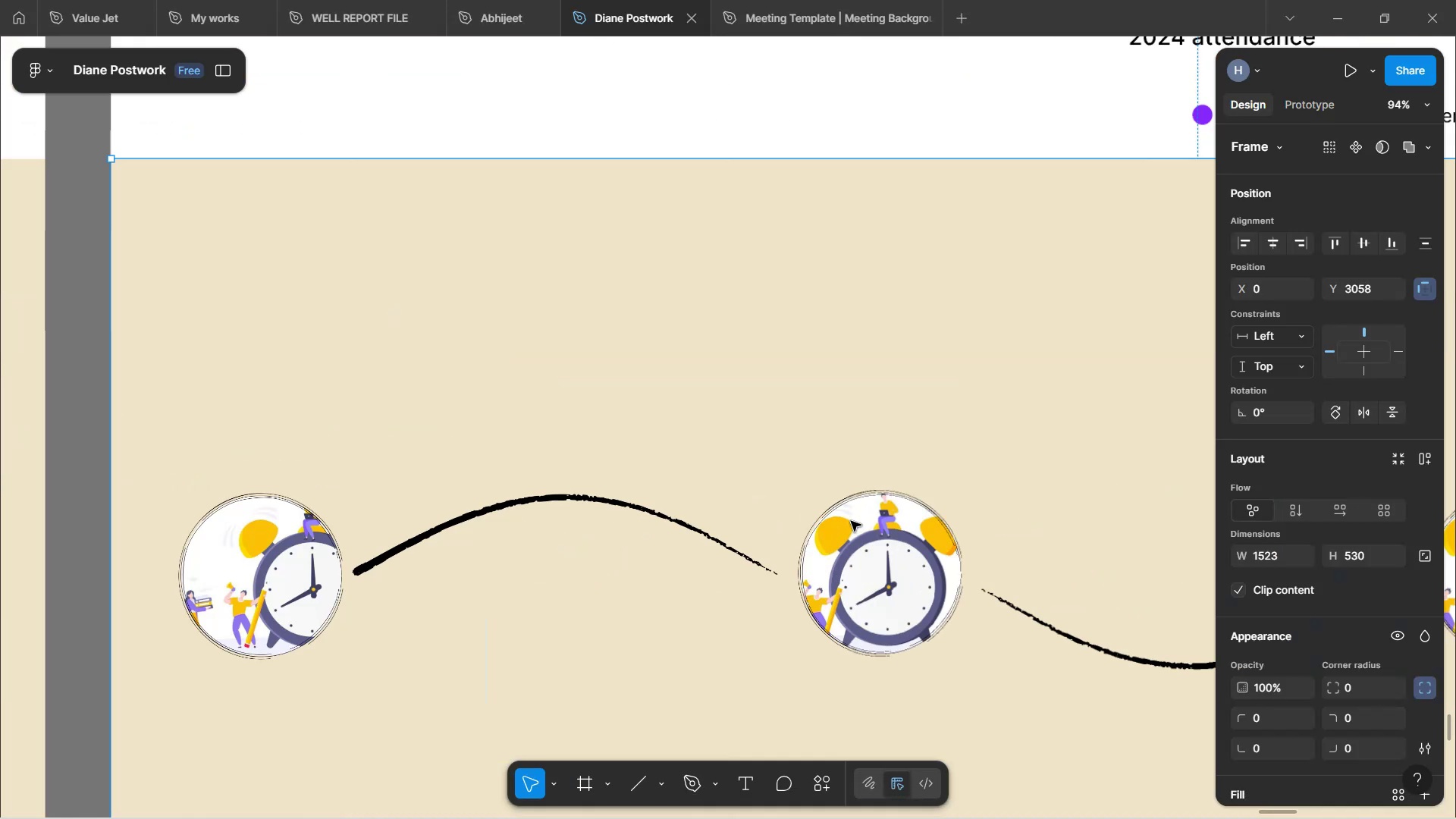 
hold_key(key=ControlLeft, duration=1.54)
 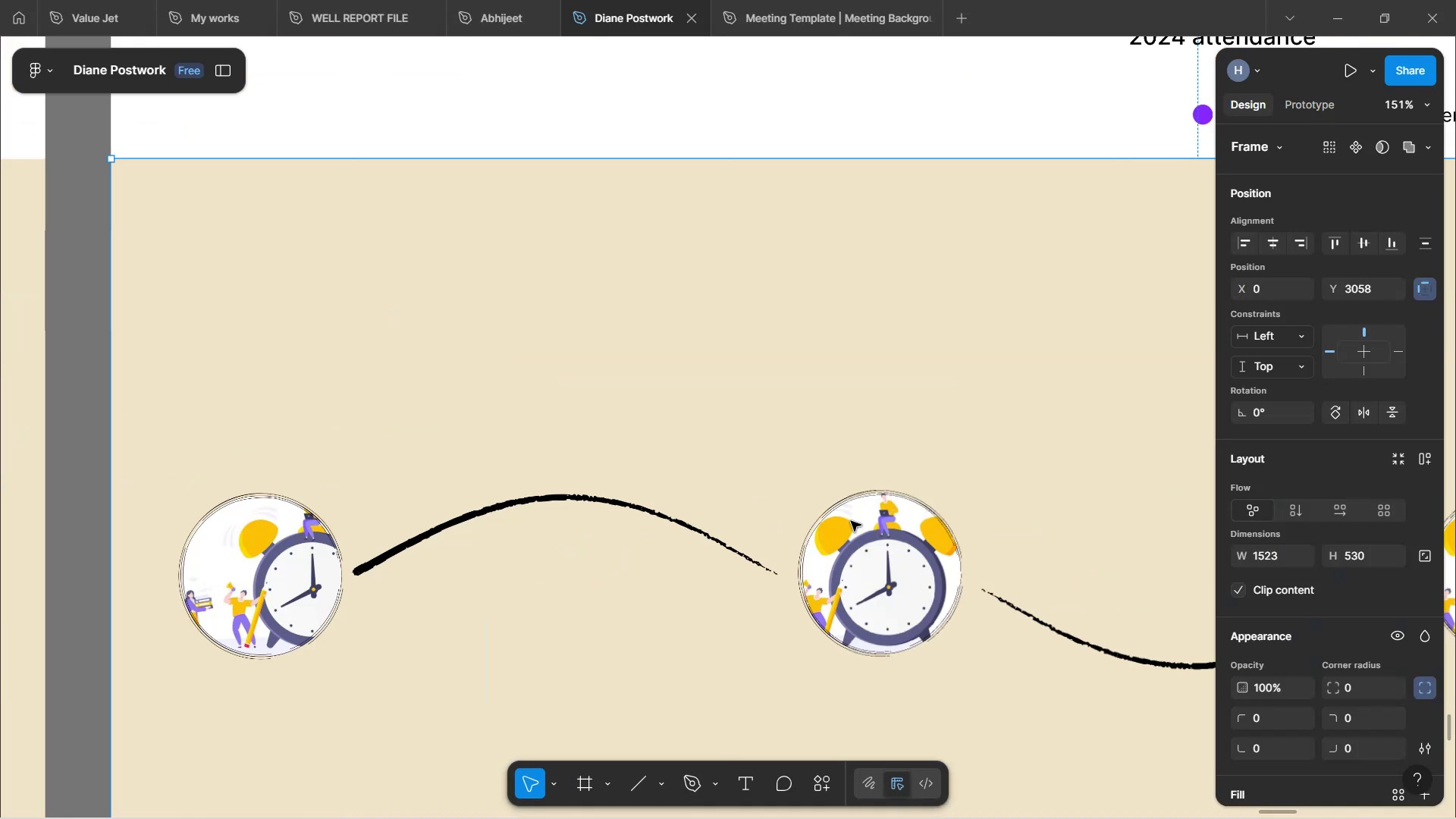 
hold_key(key=ControlLeft, duration=0.36)
 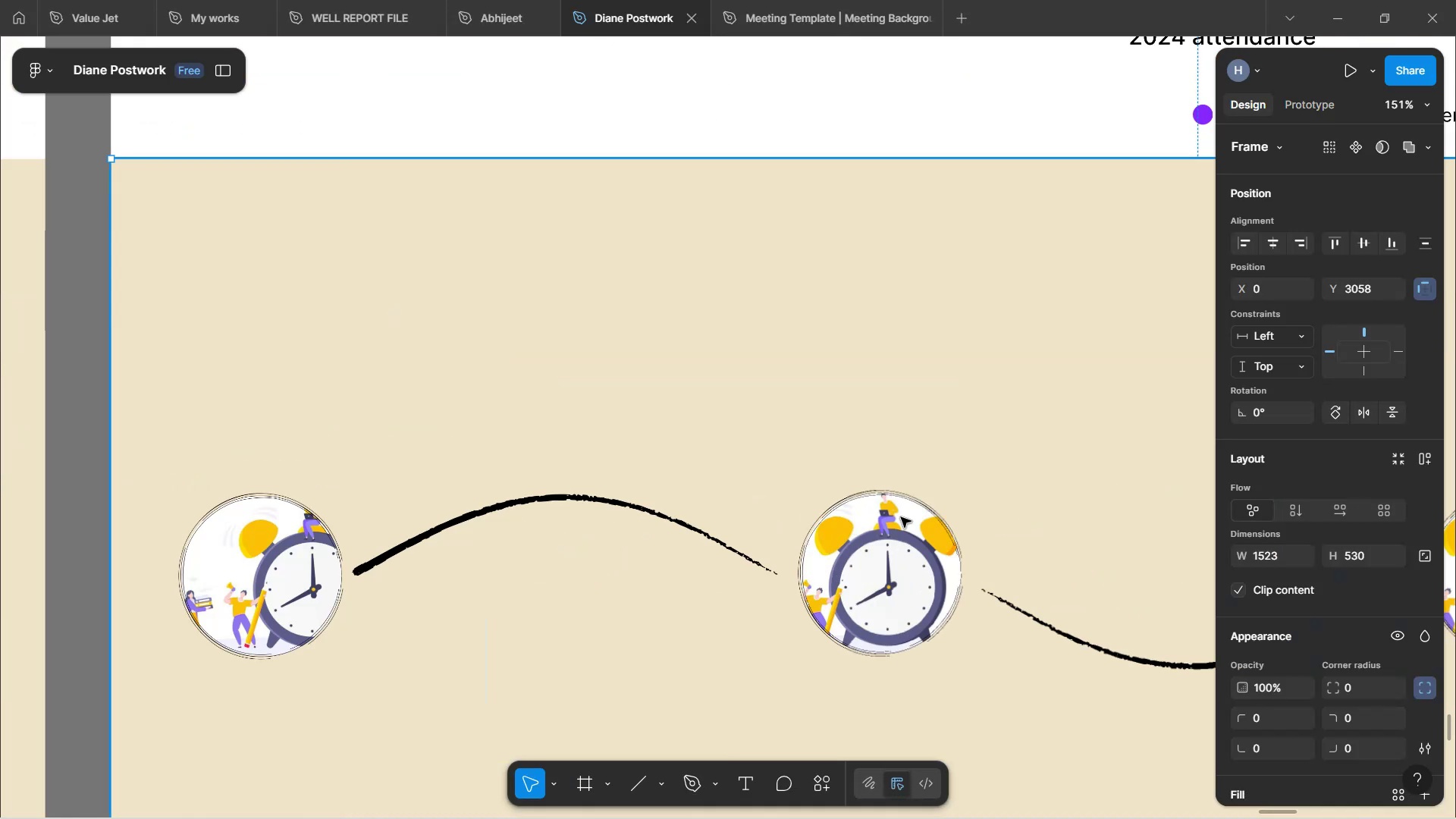 
double_click([897, 547])
 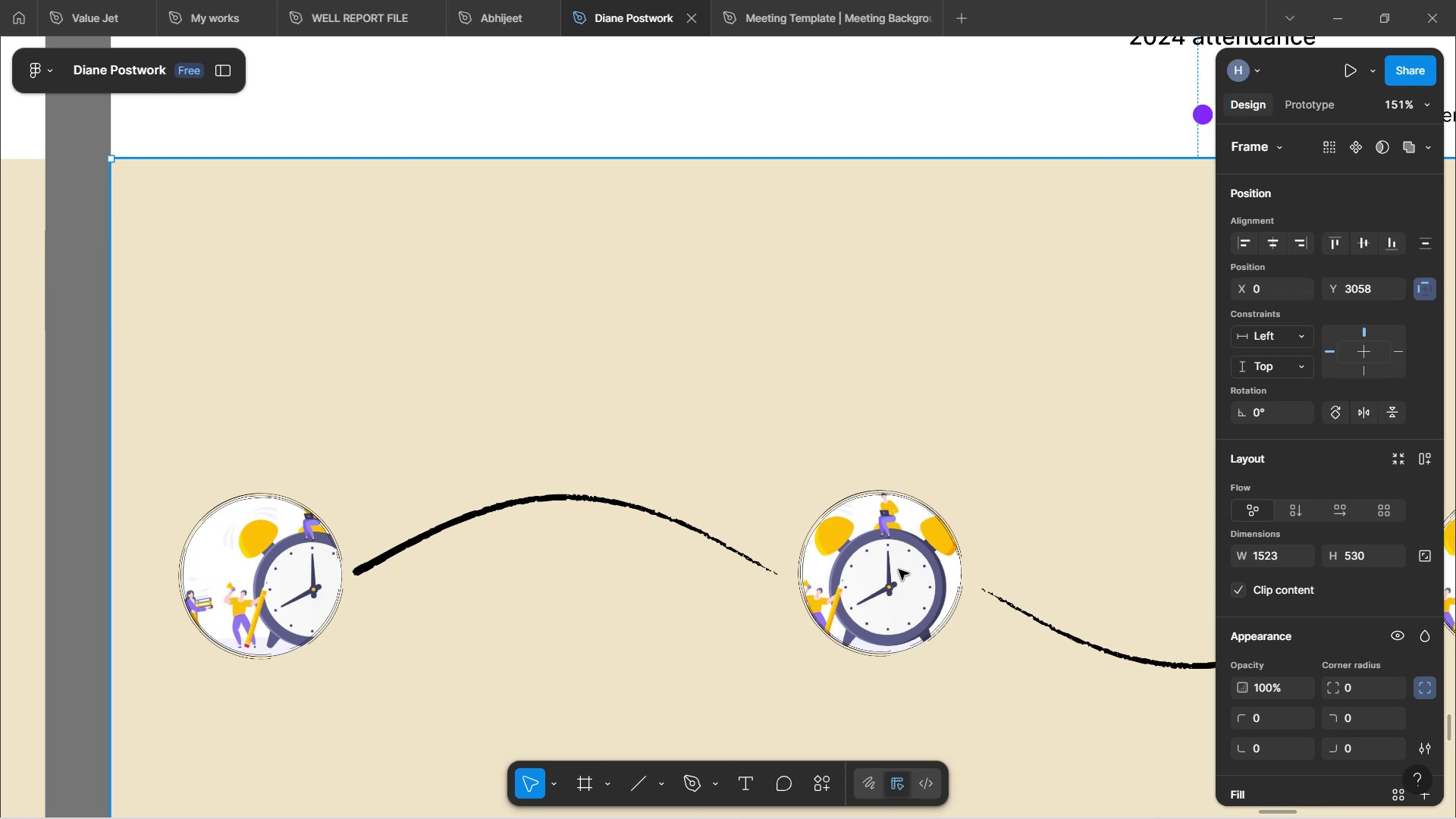 
double_click([899, 568])
 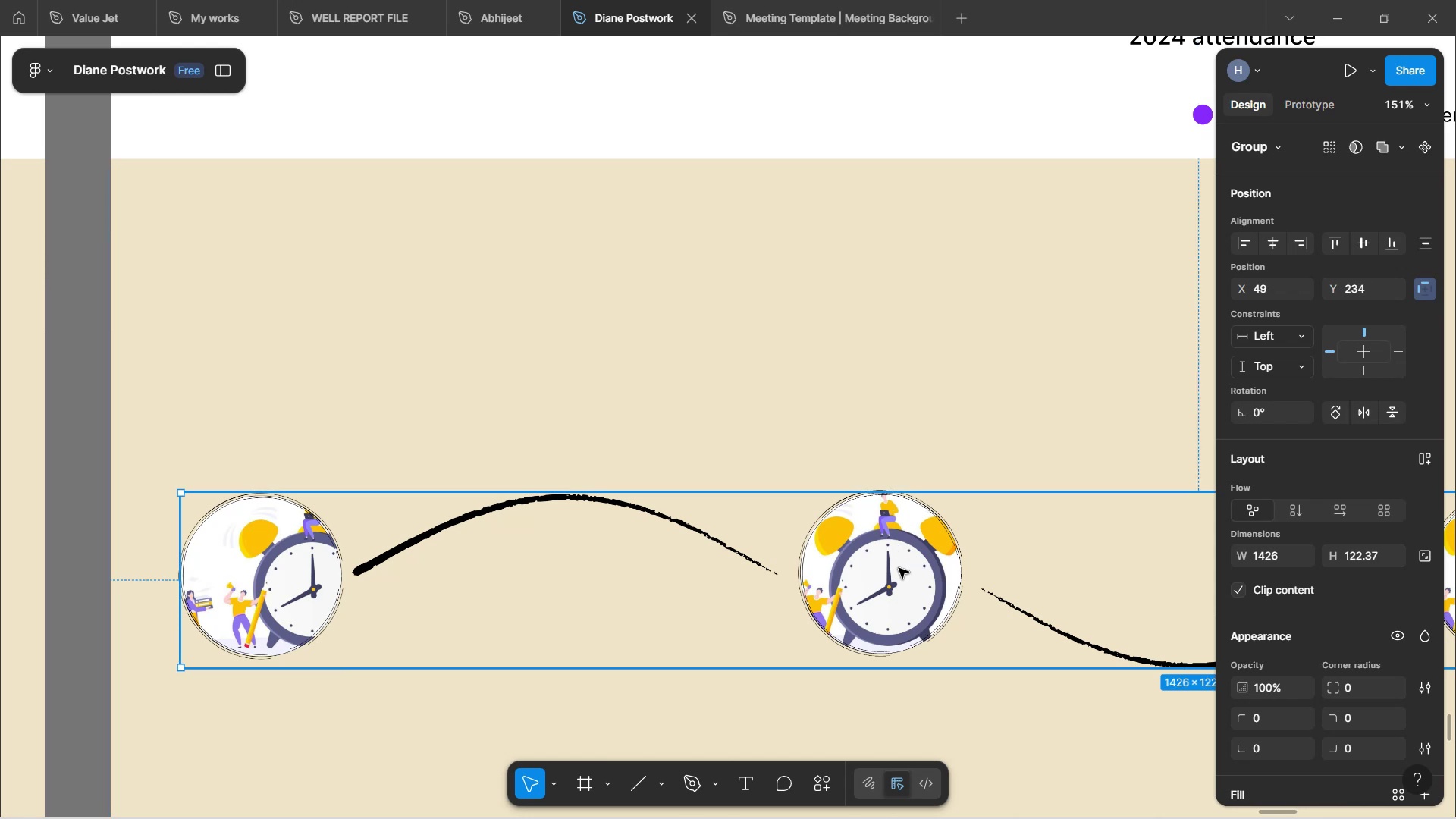 
double_click([899, 568])
 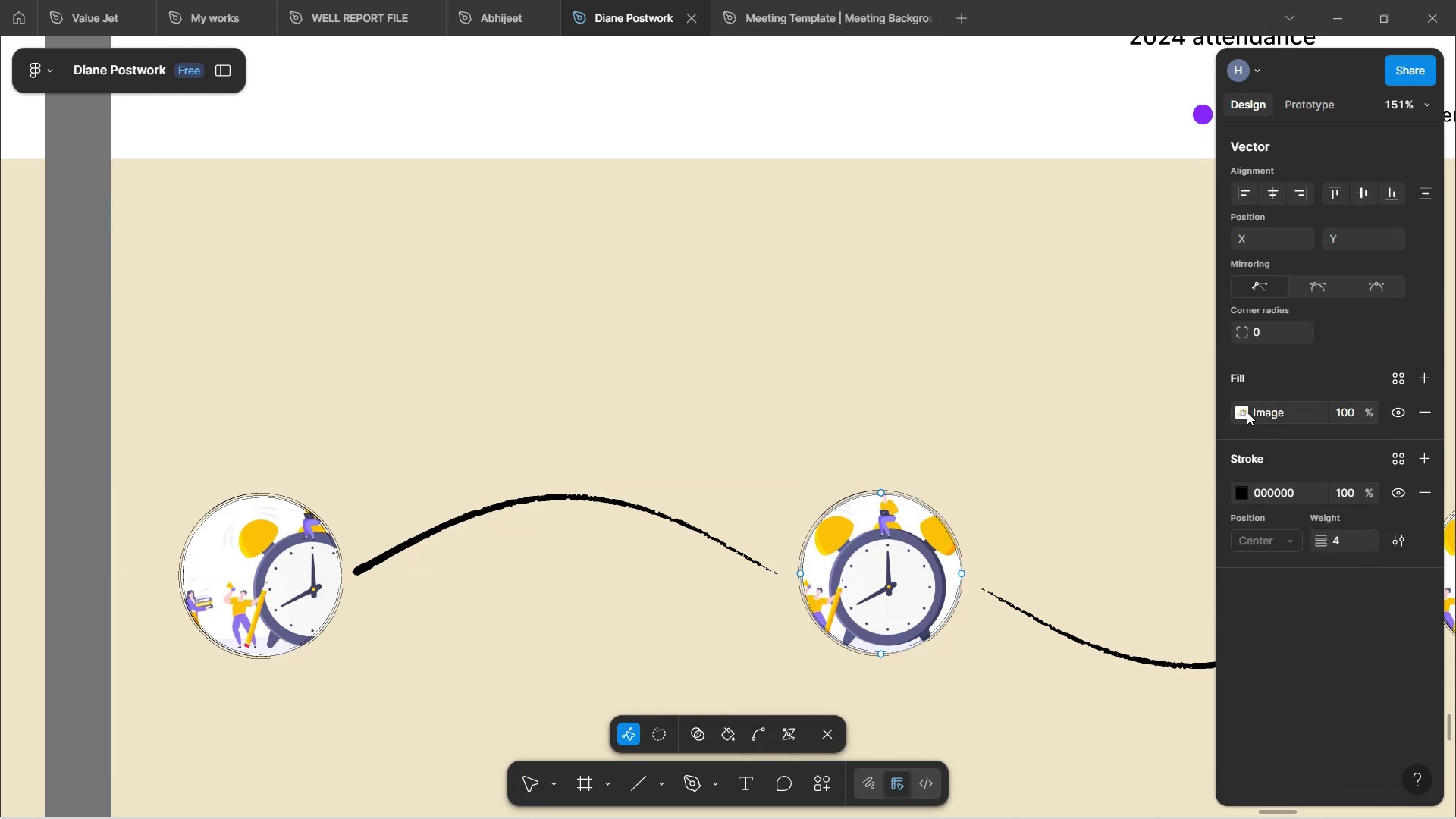 
wait(5.28)
 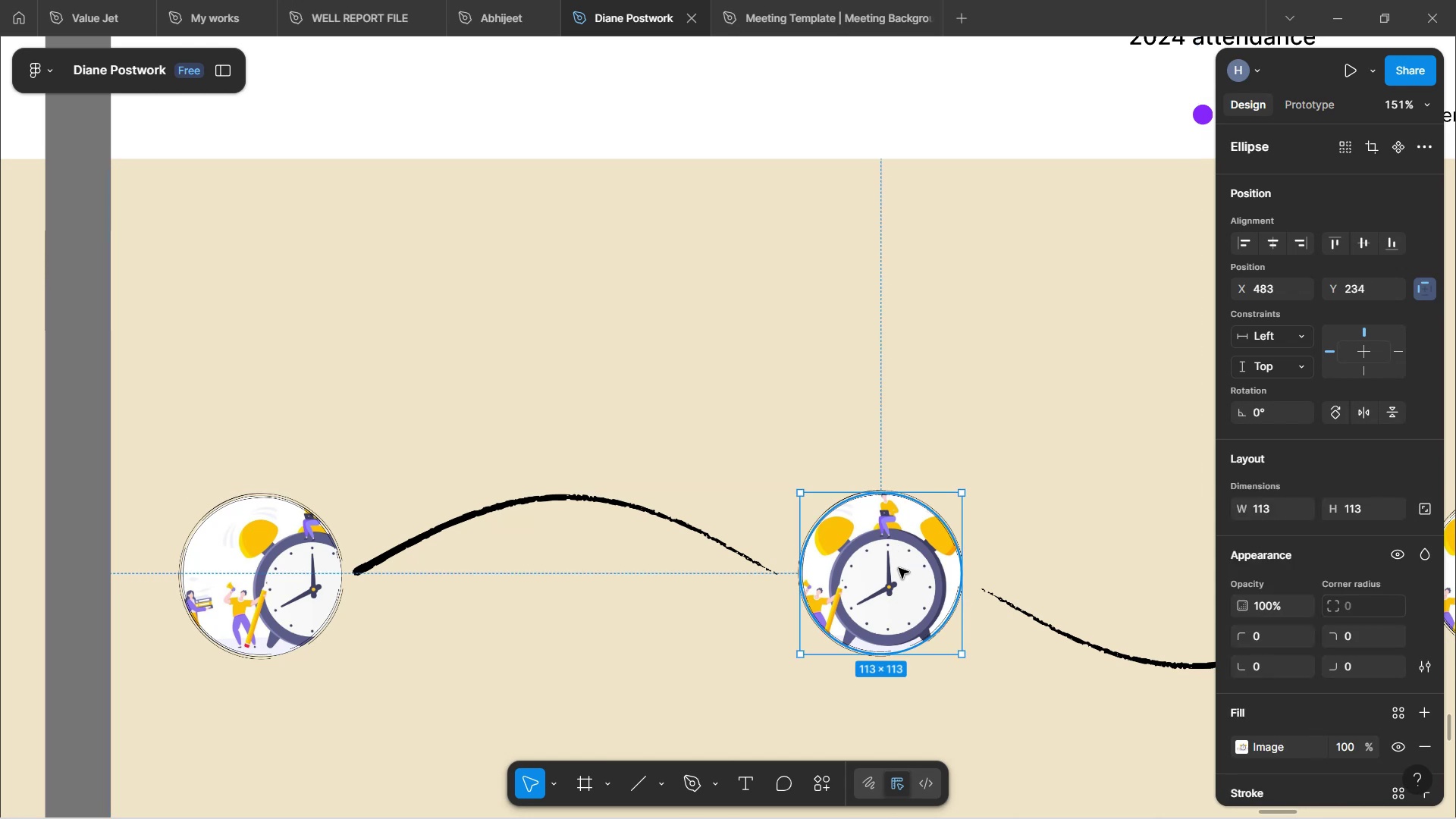 
double_click([1096, 403])
 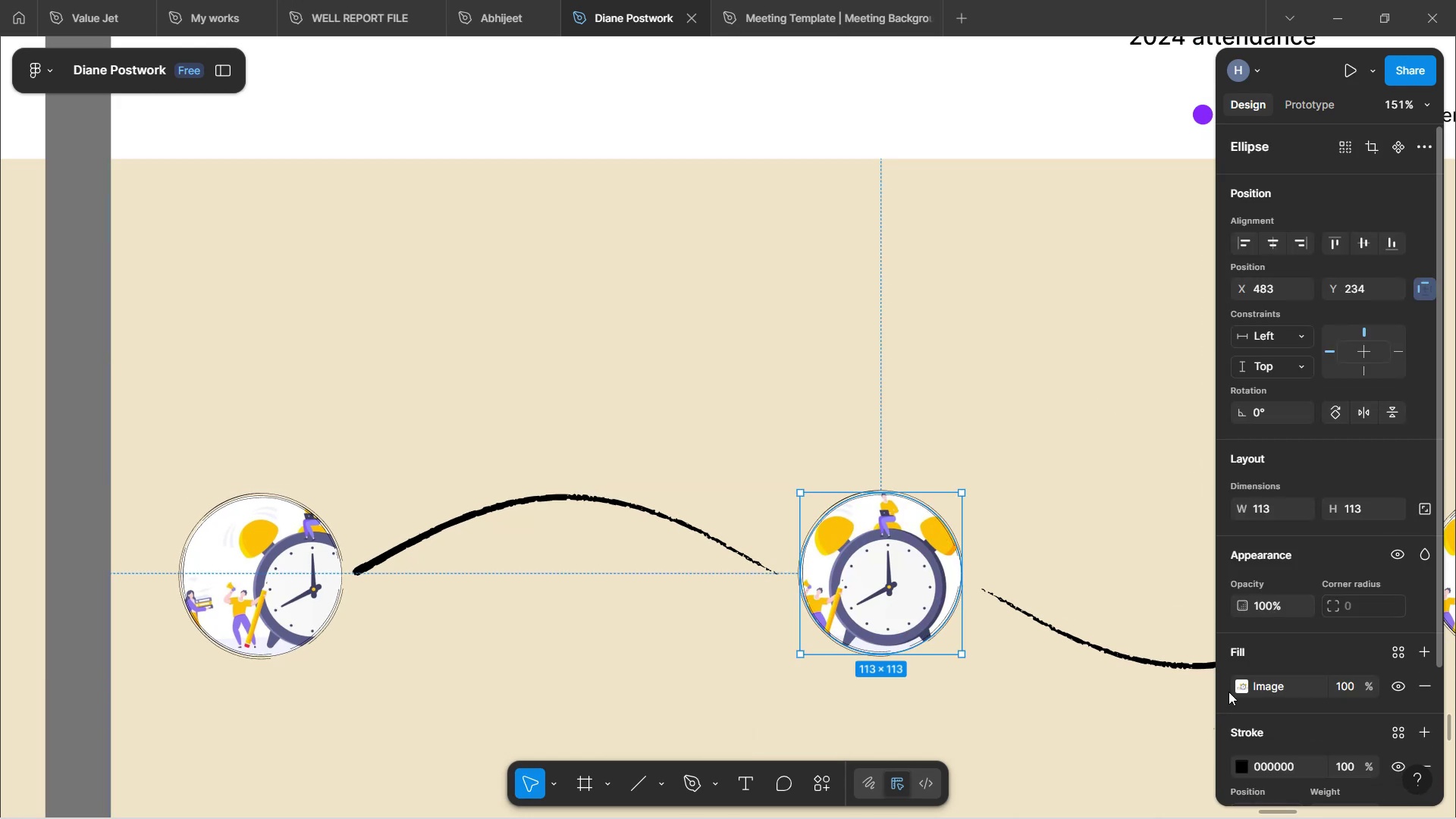 
left_click([1240, 687])
 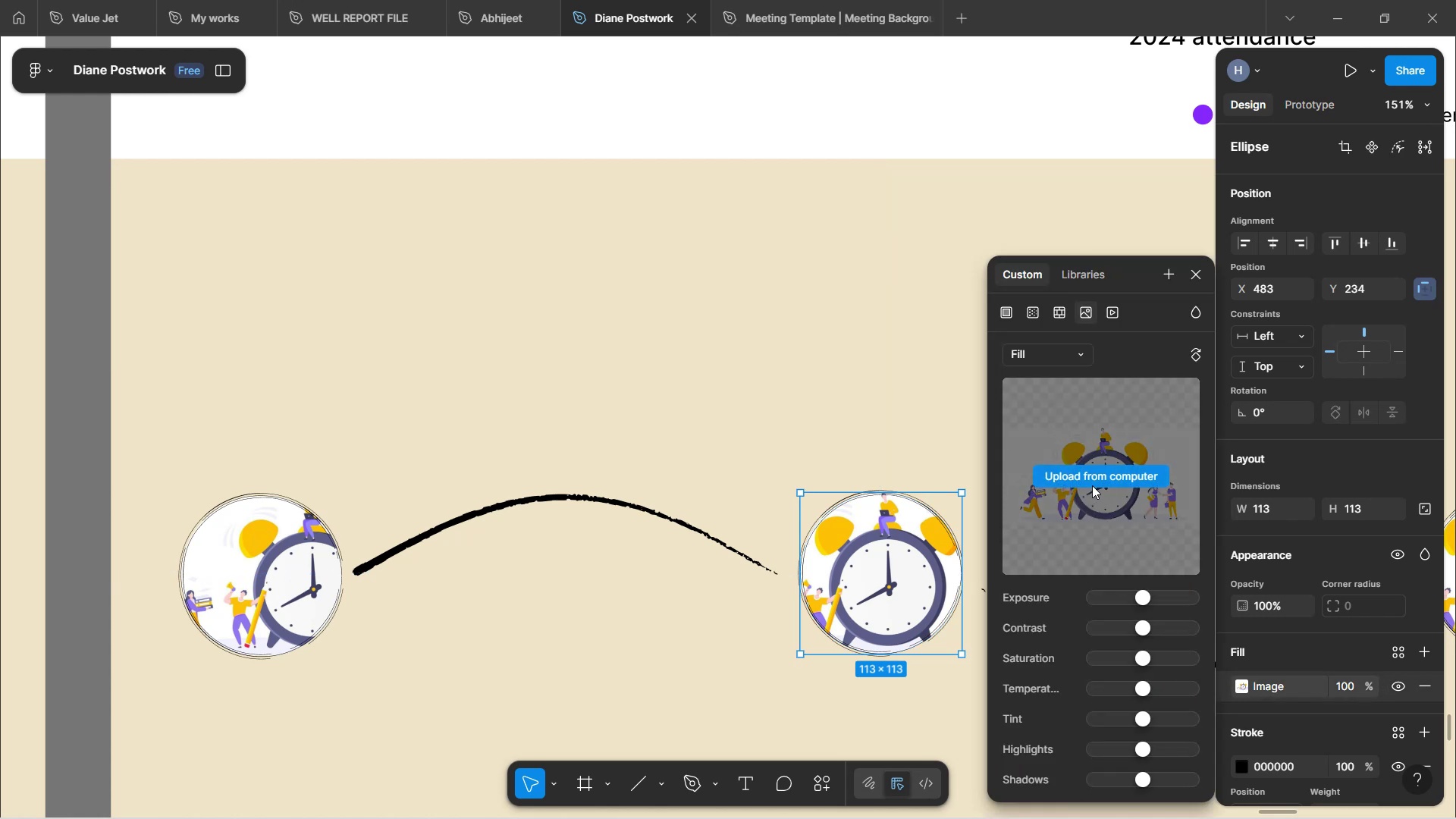 
left_click([1104, 470])
 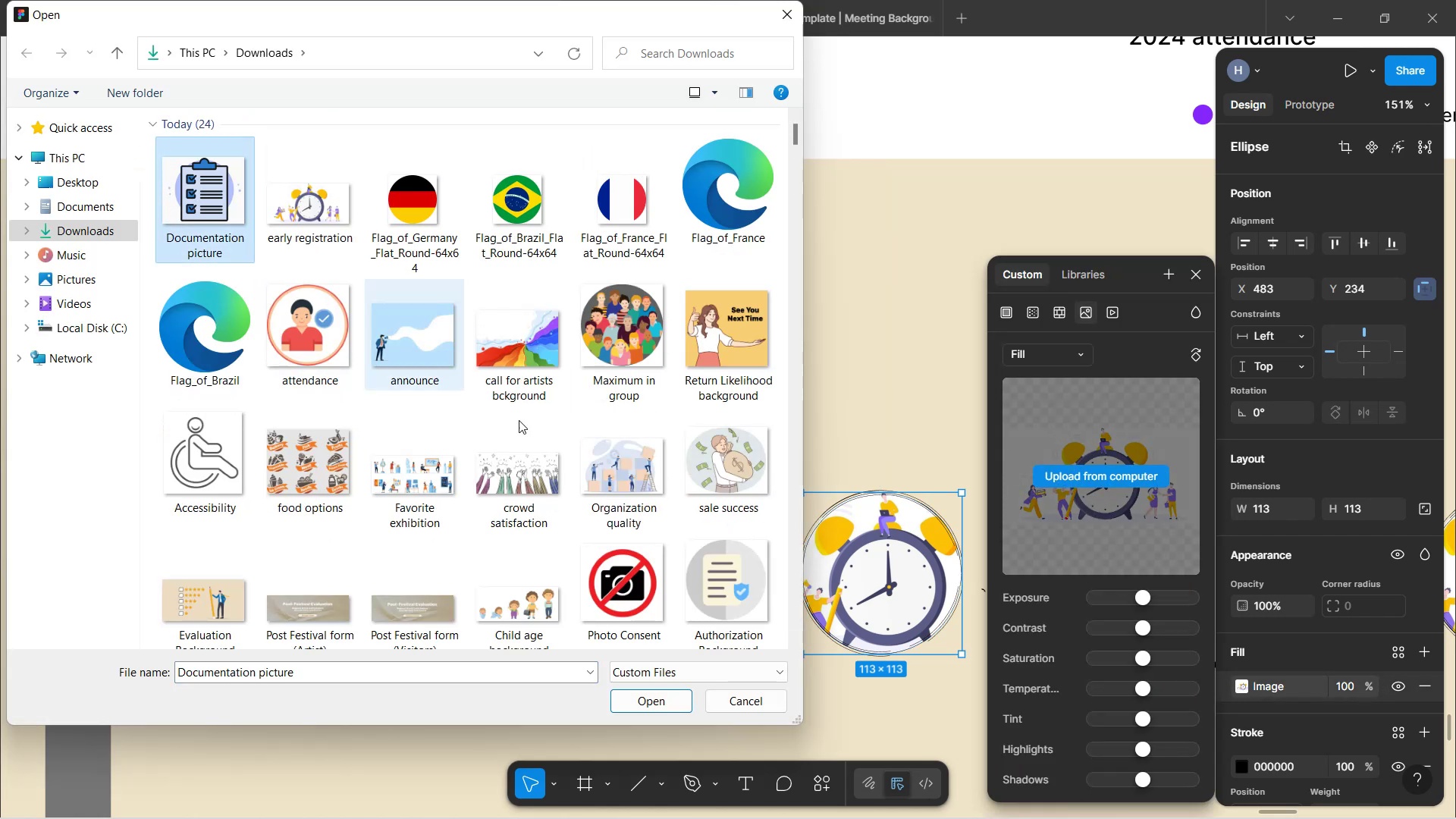 
left_click([632, 698])
 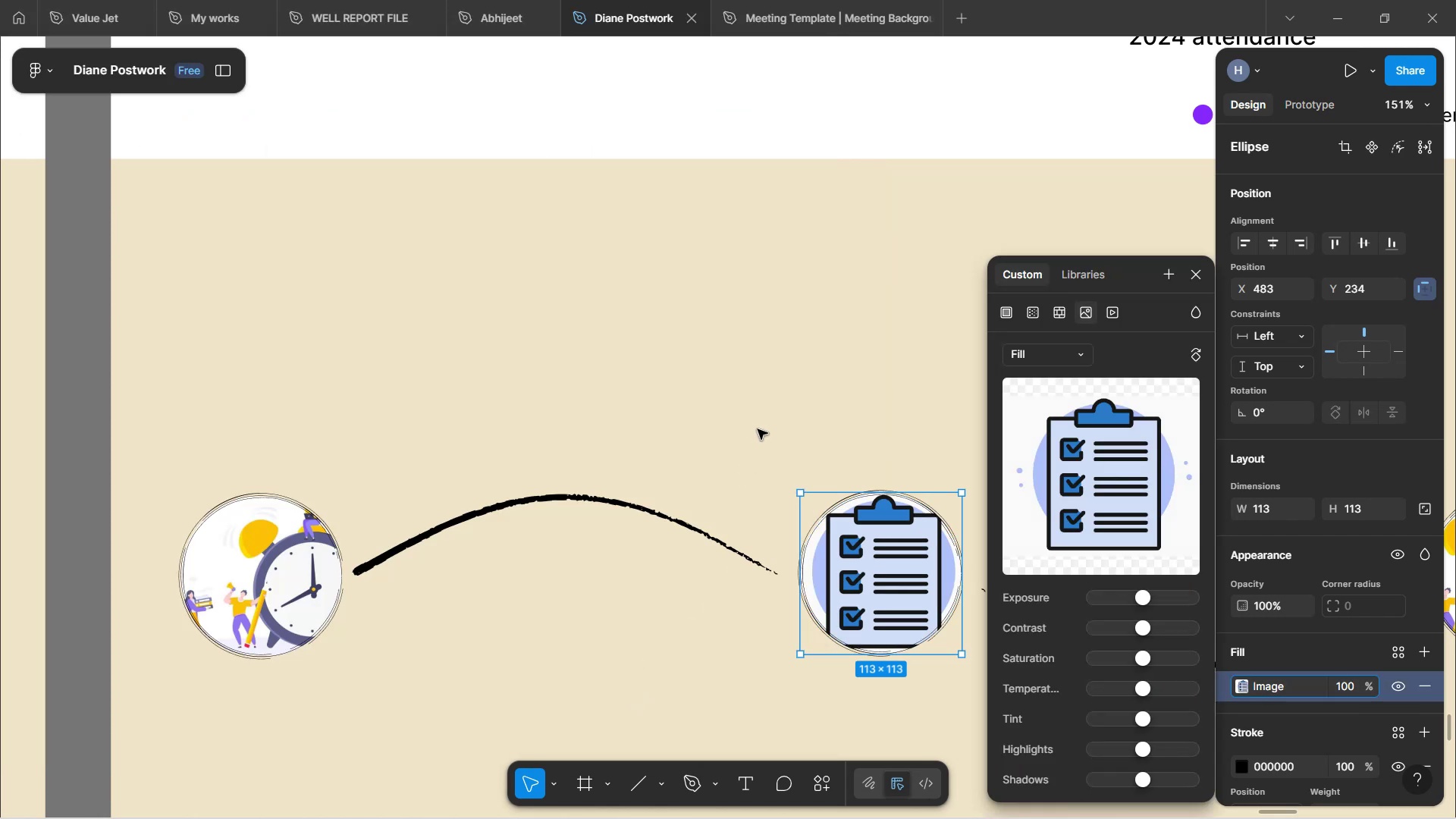 
left_click([759, 429])
 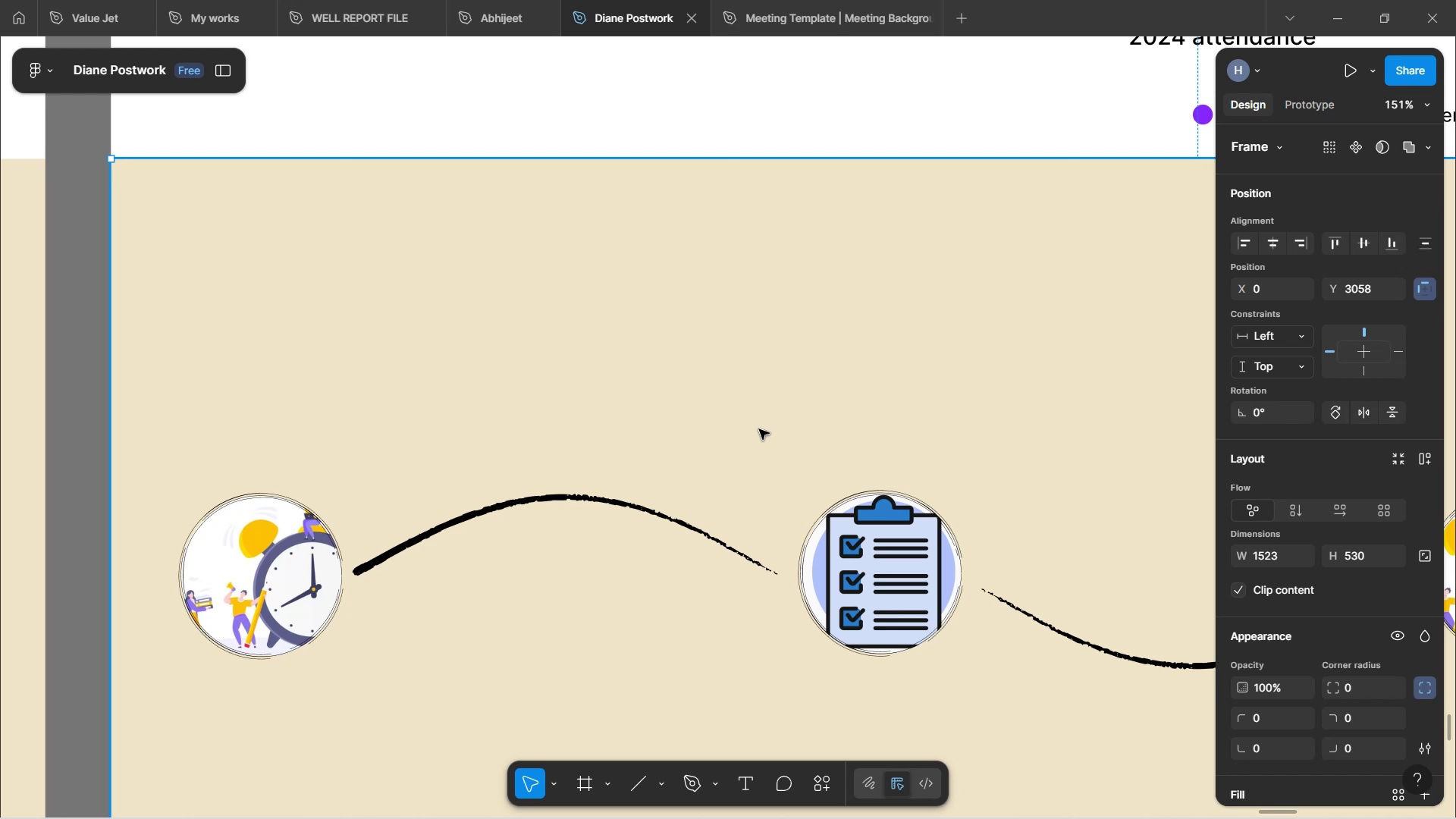 
hold_key(key=ControlLeft, duration=1.54)
scroll: coordinate [893, 483], scroll_direction: up, amount: 8.0
 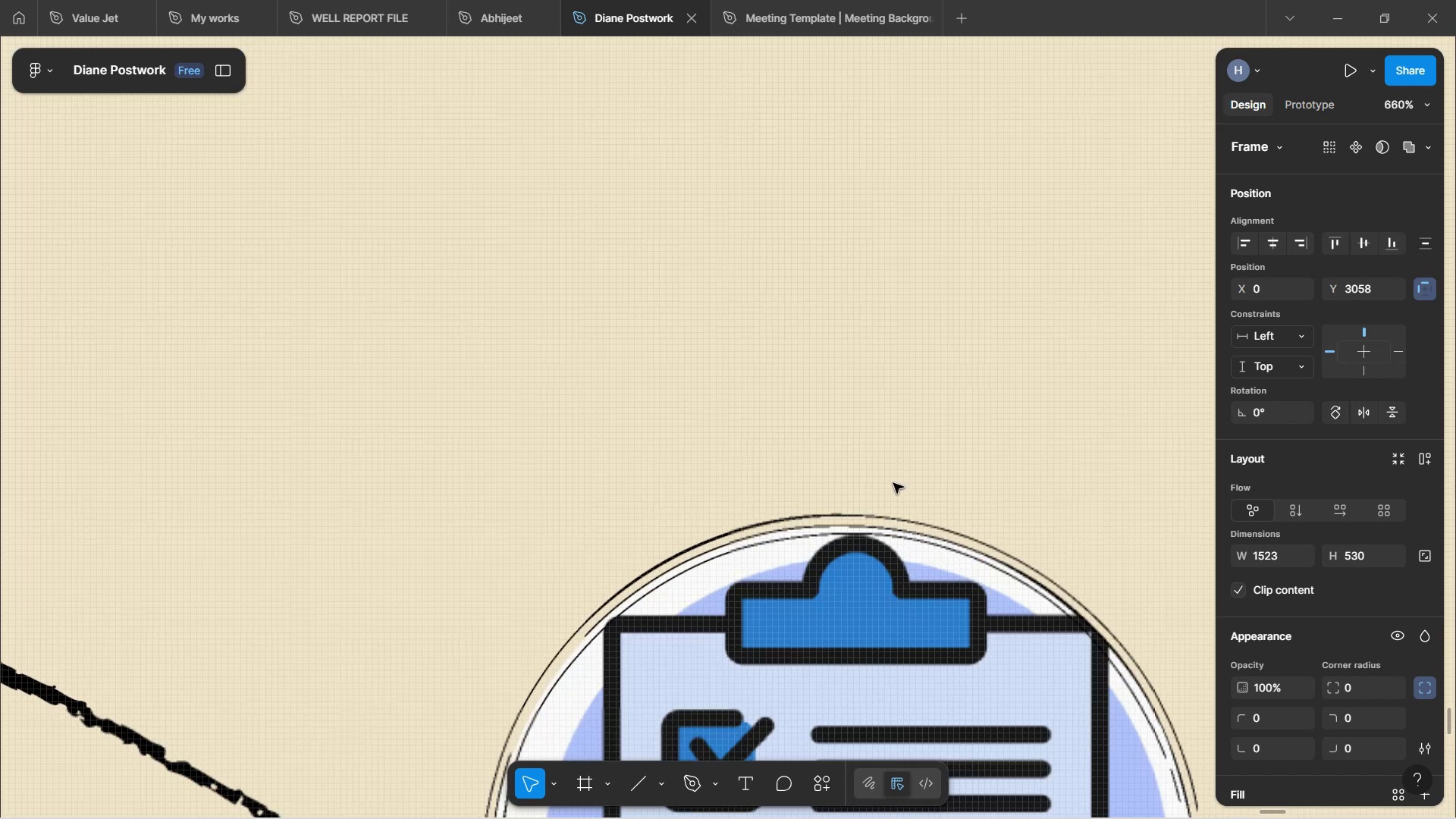 
scroll: coordinate [893, 483], scroll_direction: down, amount: 15.0
 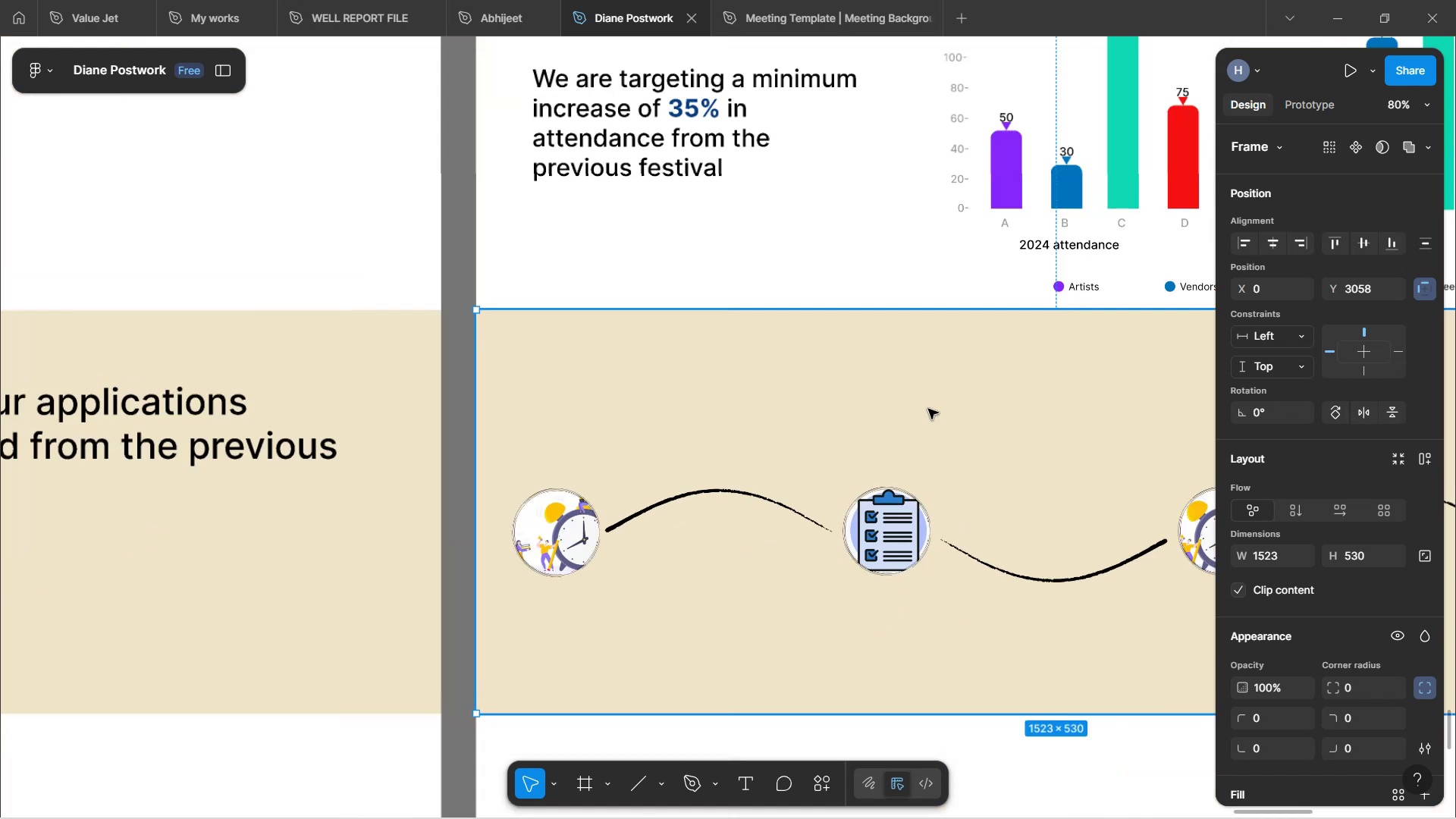 
hold_key(key=ControlLeft, duration=1.5)
 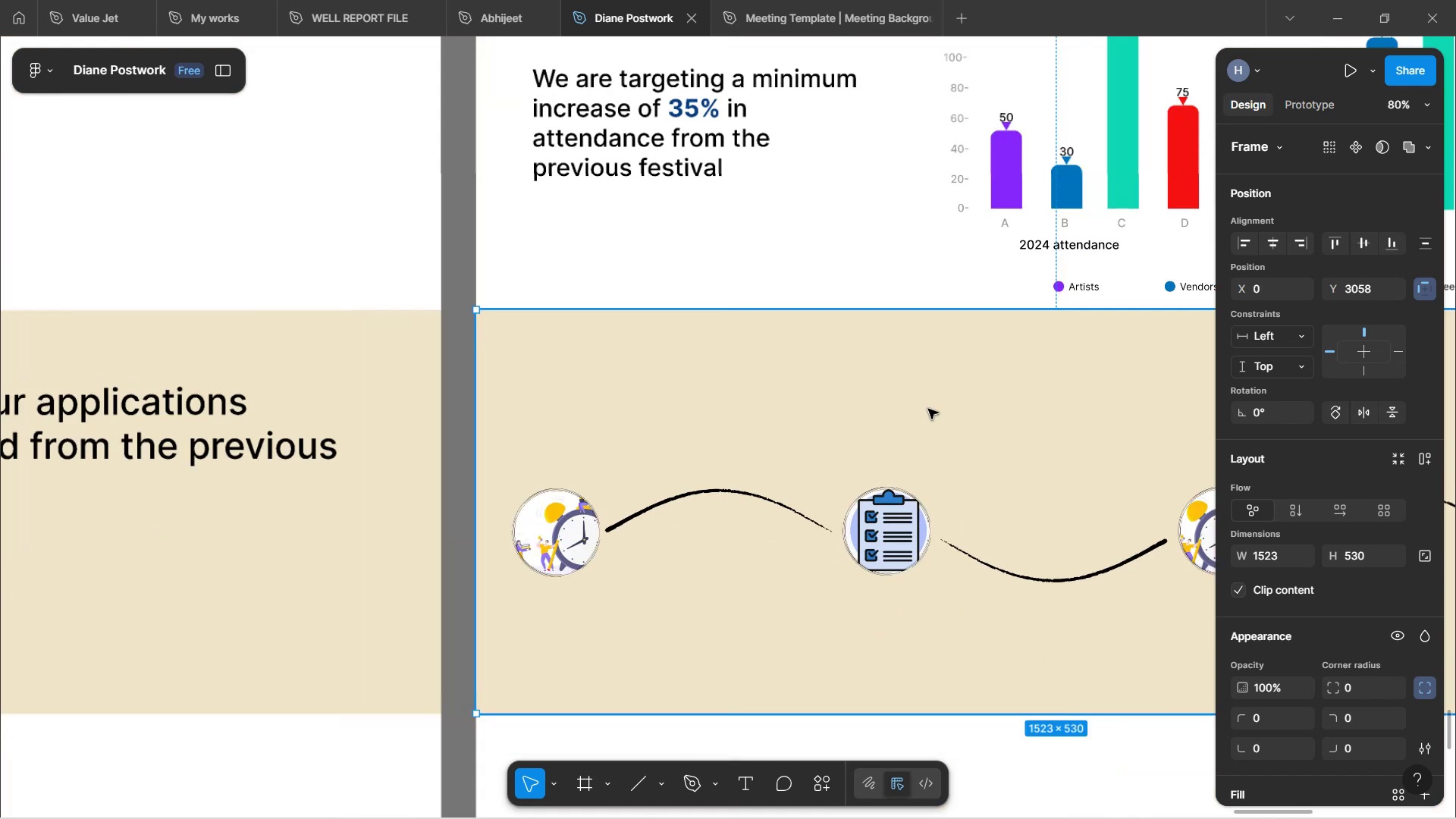 
key(Control+ControlLeft)
 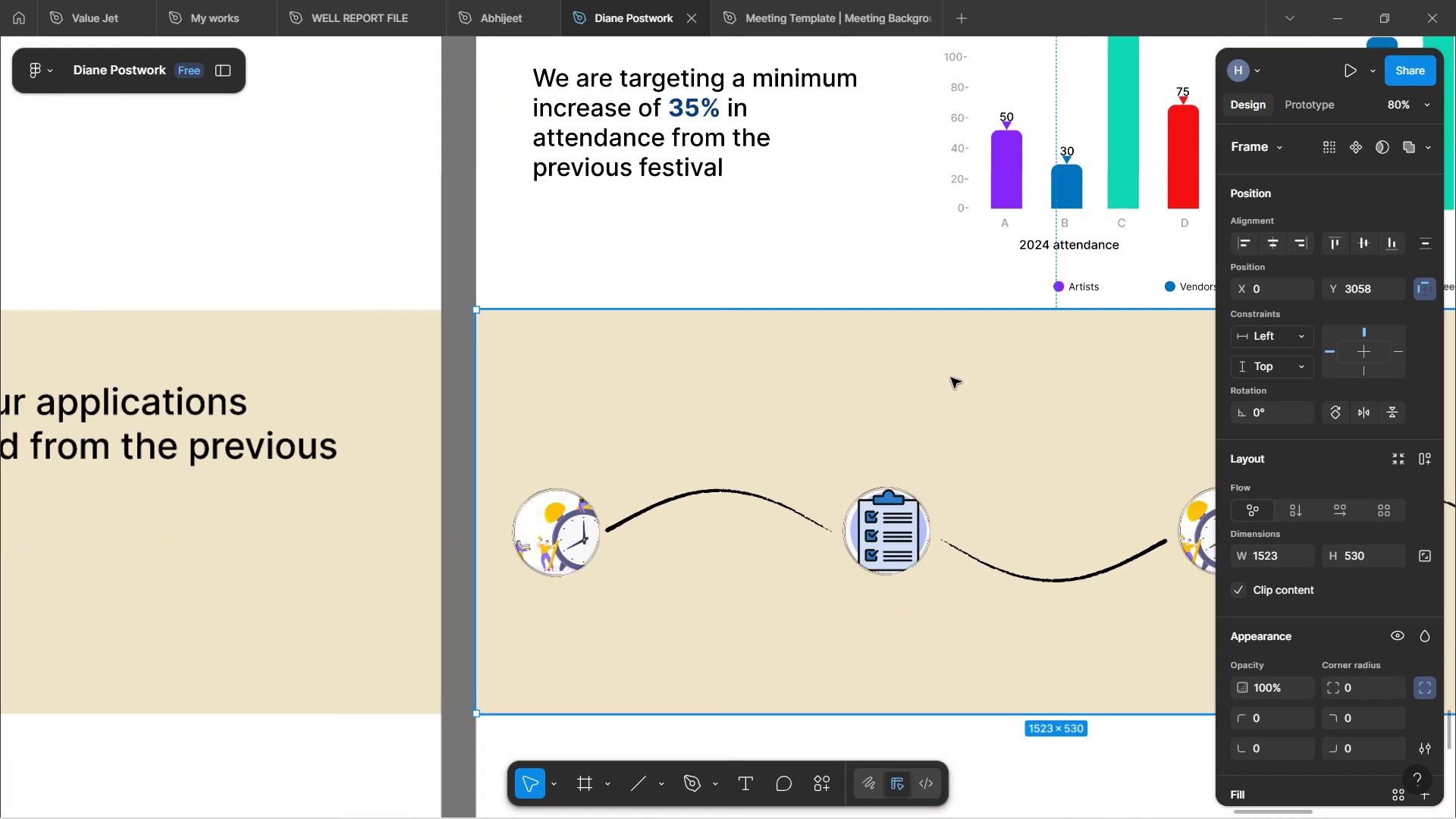 
left_click([952, 378])
 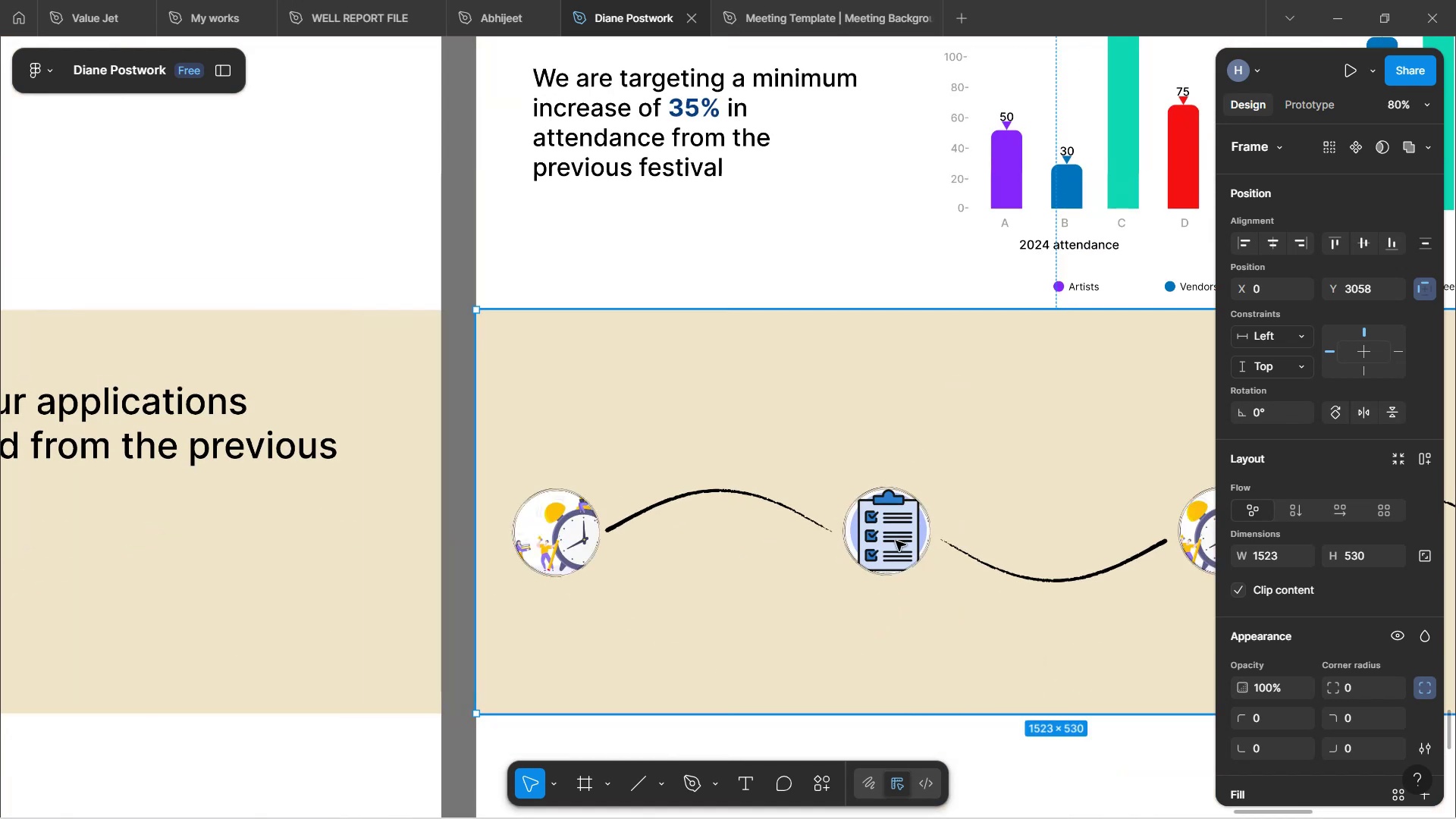 
double_click([896, 544])
 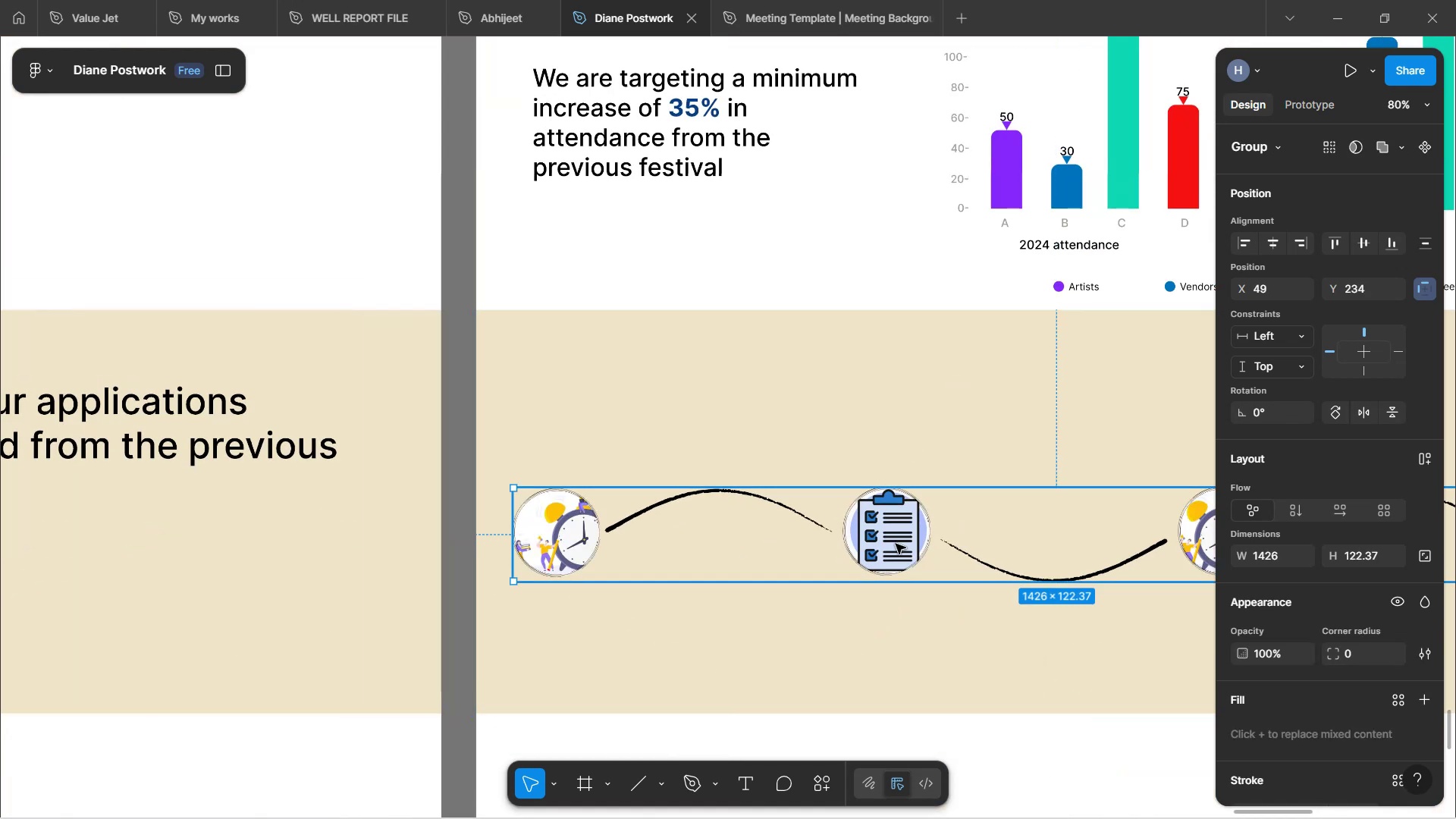 
double_click([894, 544])
 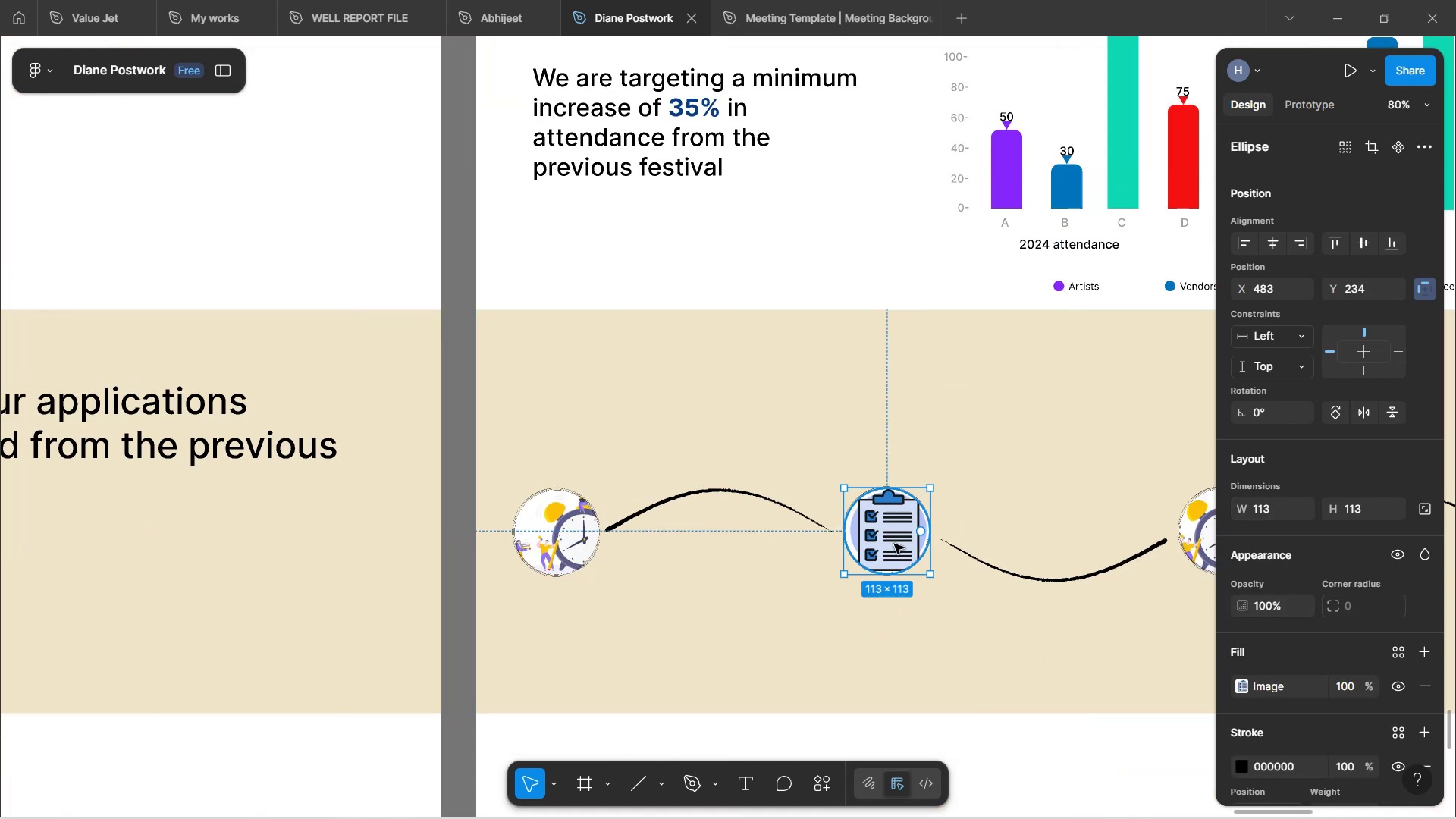 
double_click([894, 544])
 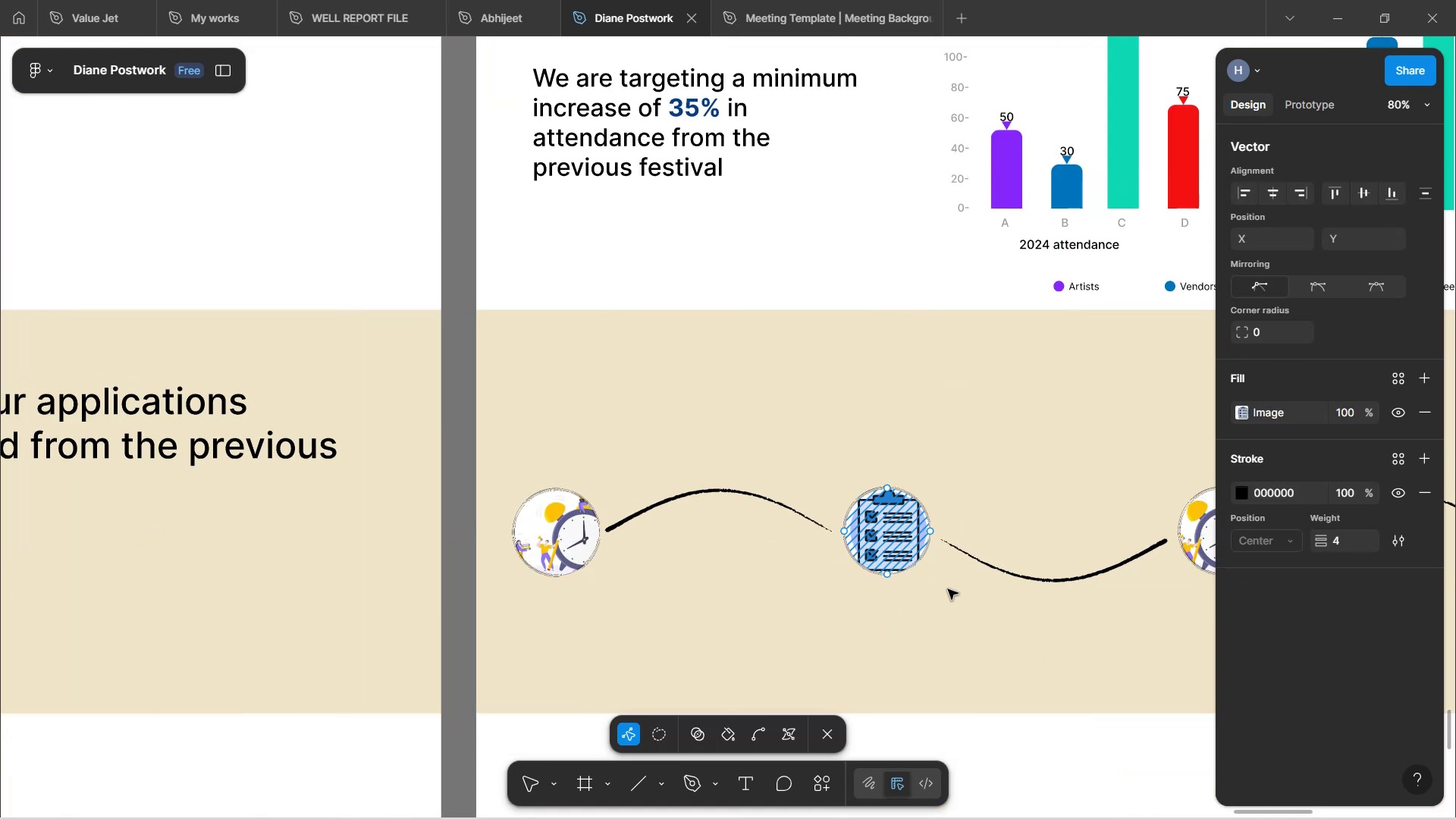 
double_click([960, 638])
 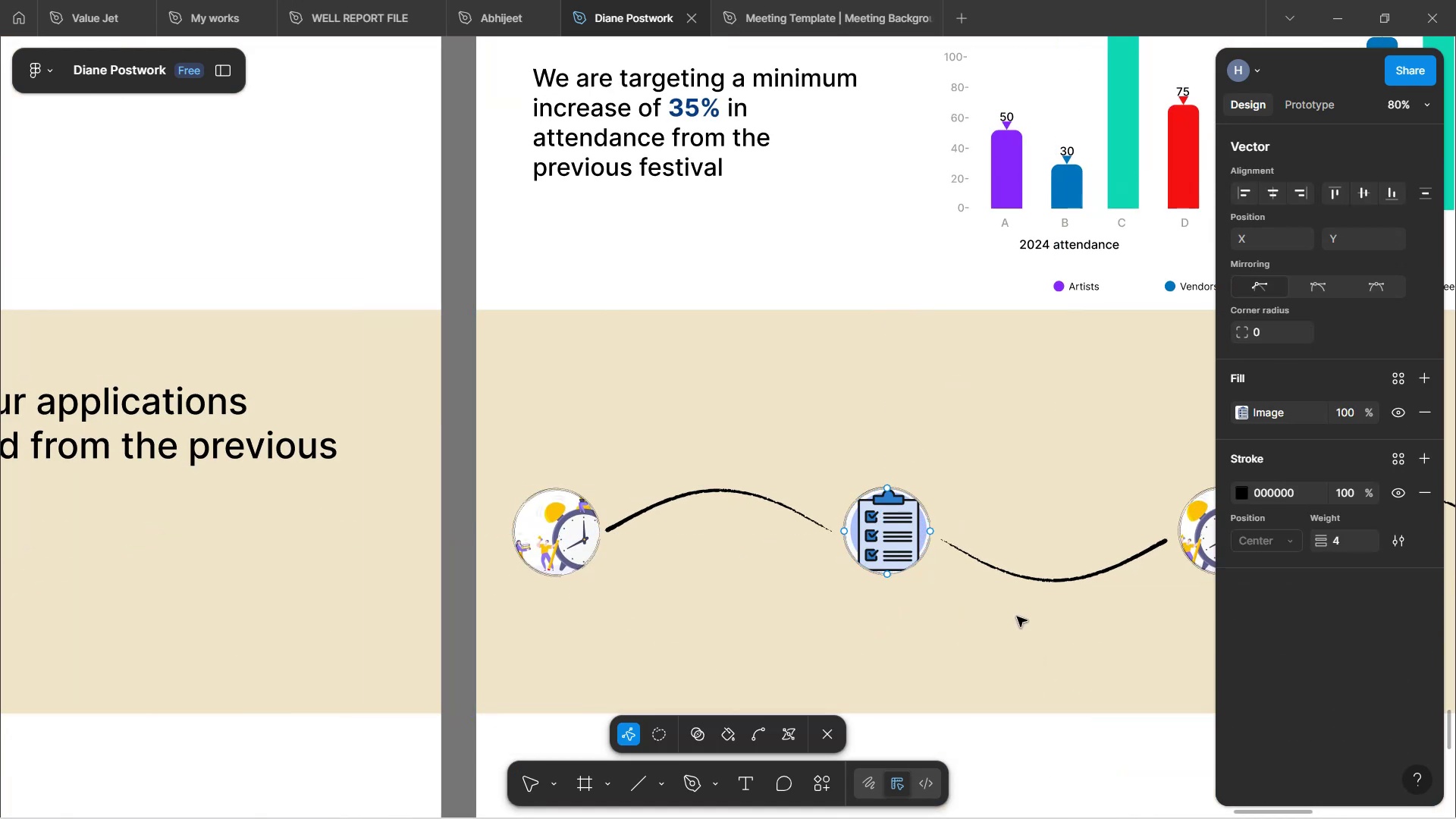 
hold_key(key=ControlLeft, duration=1.5)
scroll: coordinate [936, 605], scroll_direction: up, amount: 6.0
 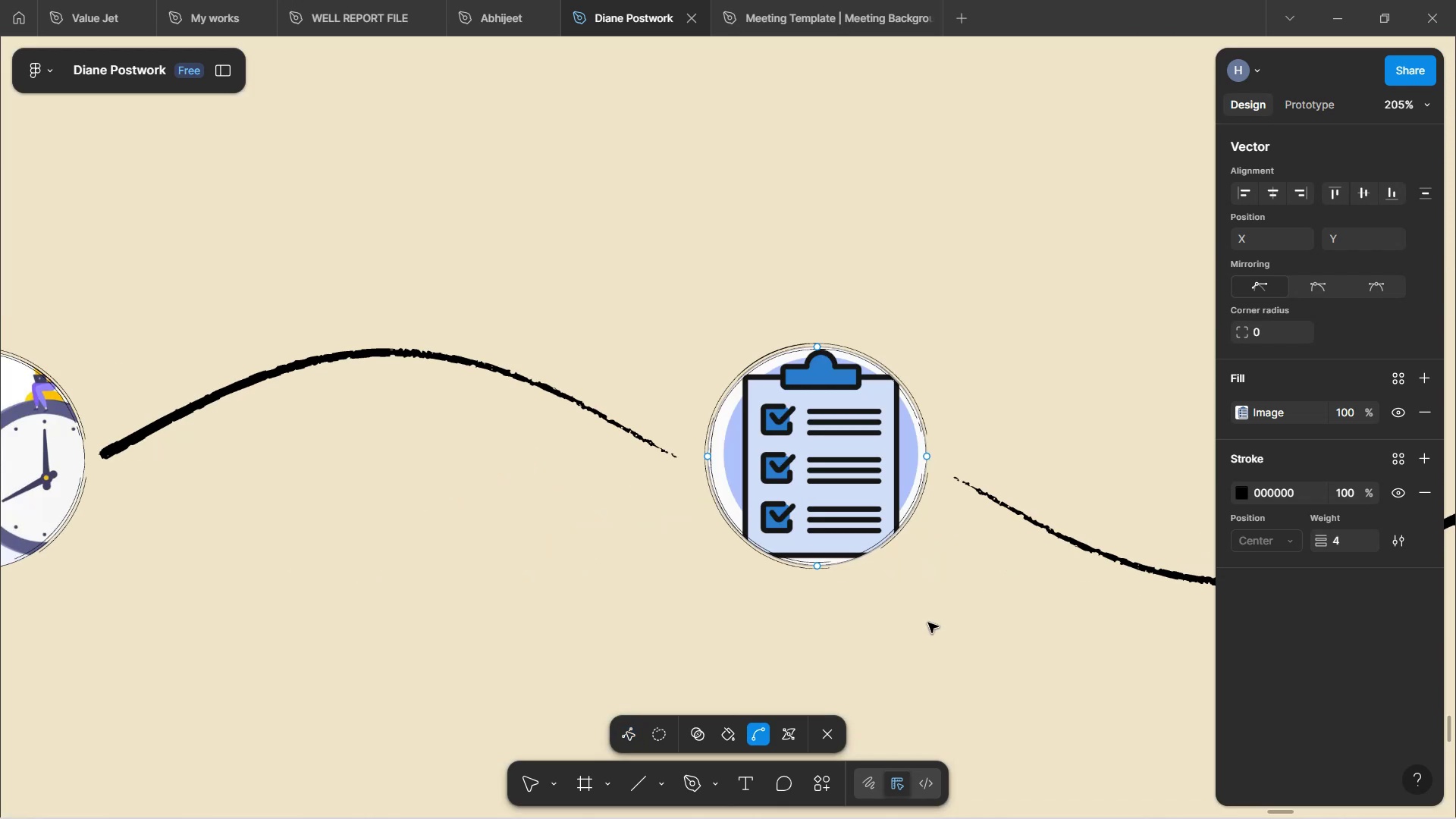 
double_click([926, 623])
 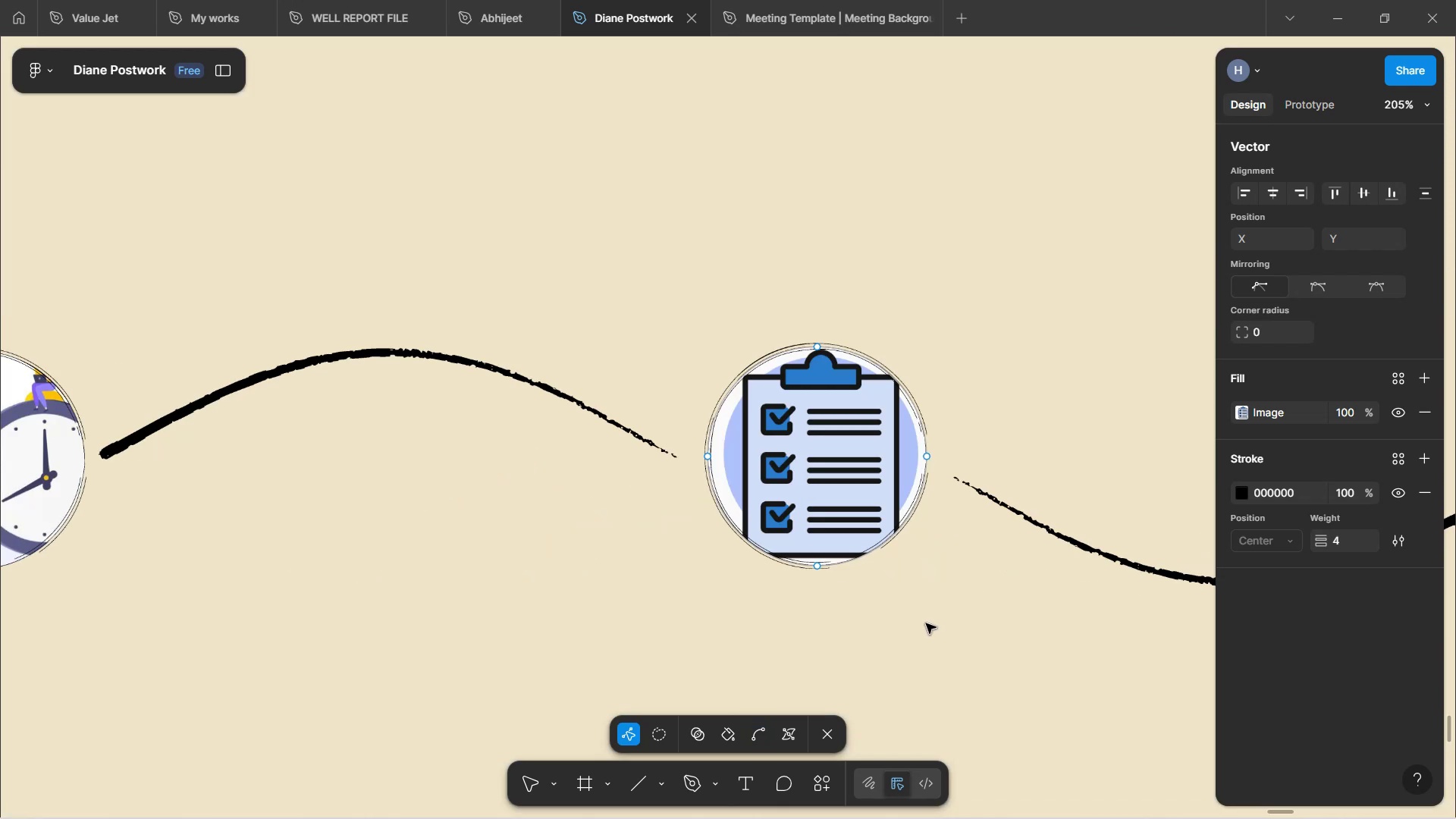 
double_click([926, 623])
 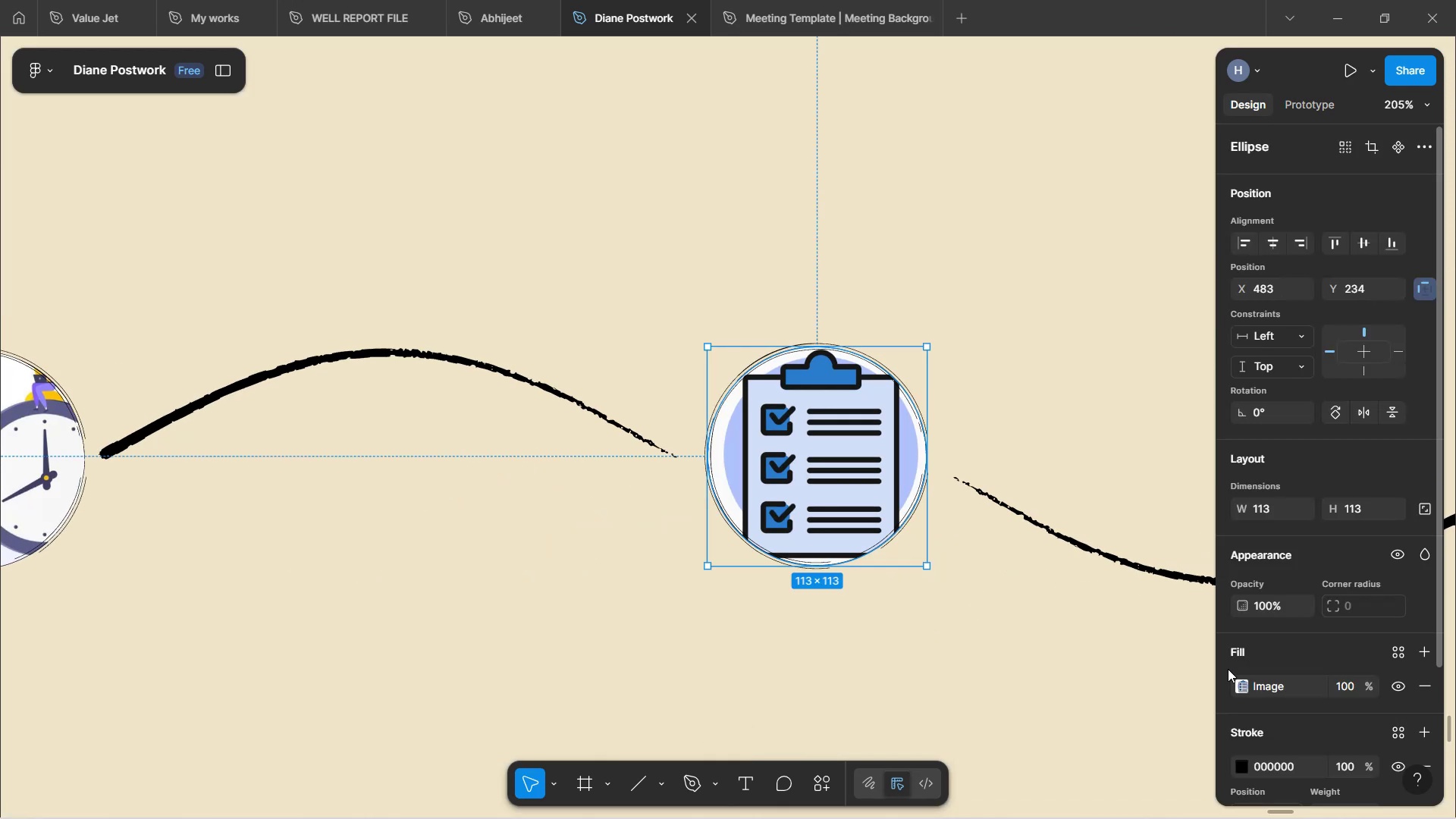 
left_click([1241, 686])
 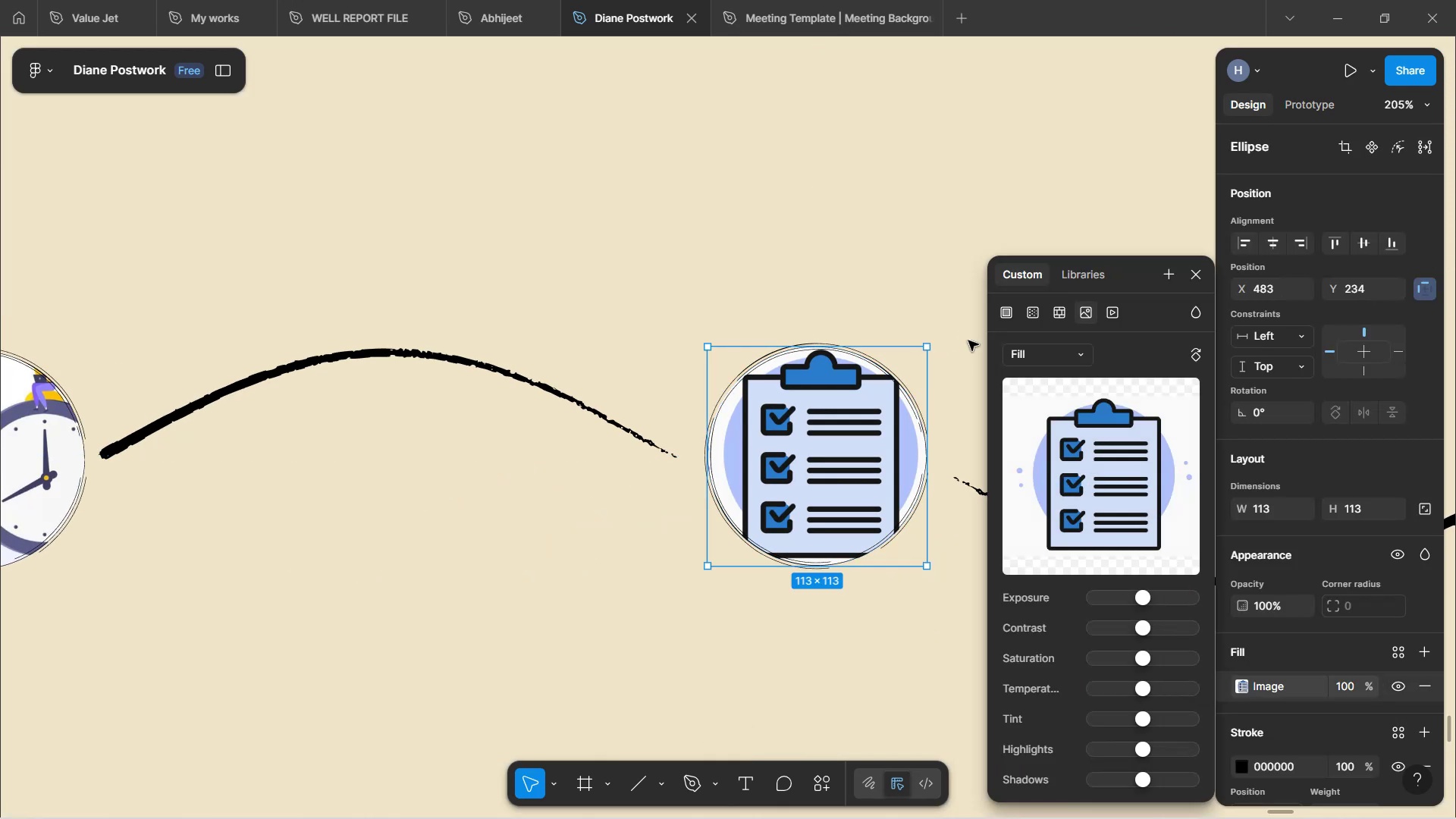 
left_click([1015, 353])
 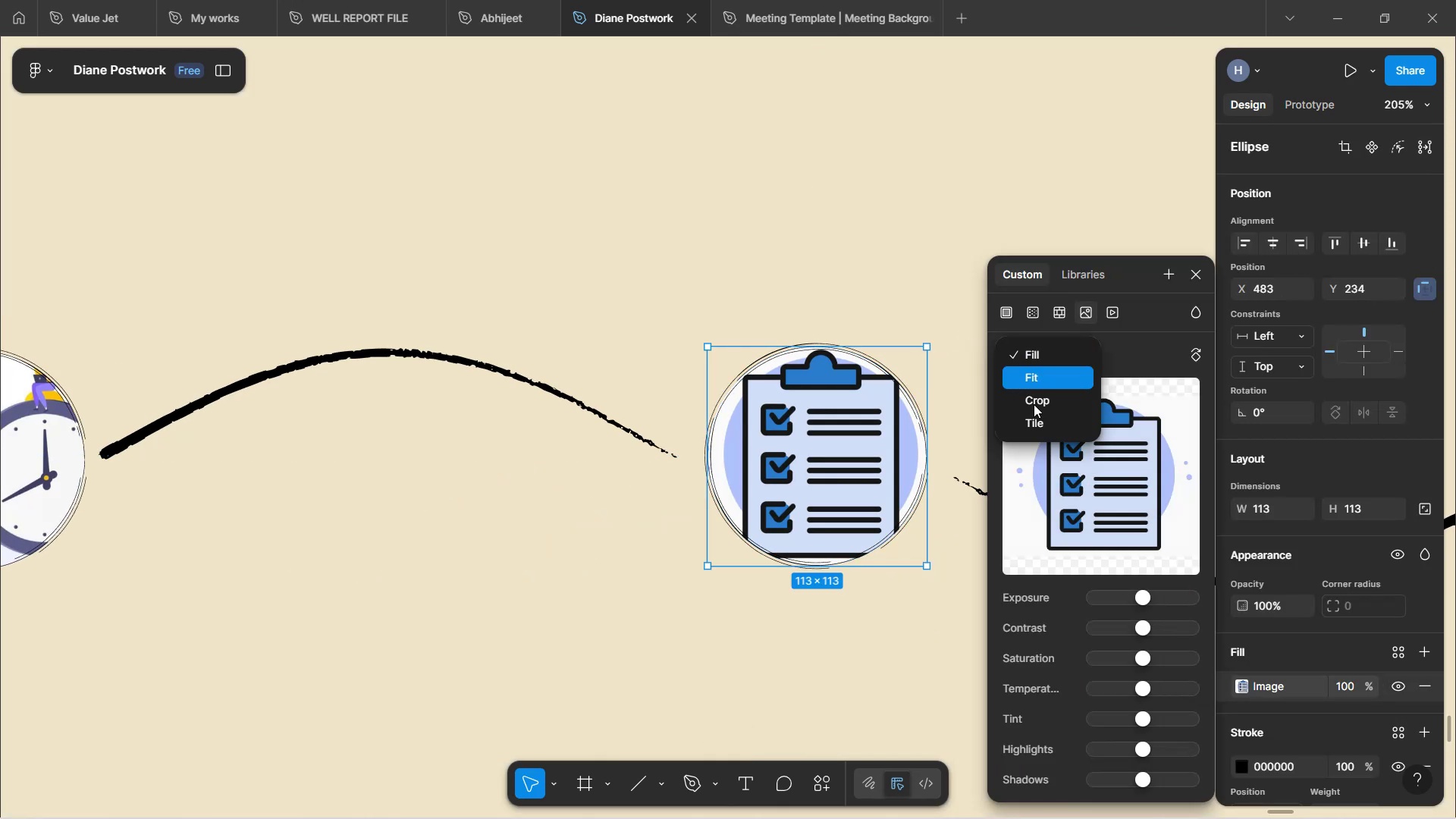 
left_click([1034, 404])
 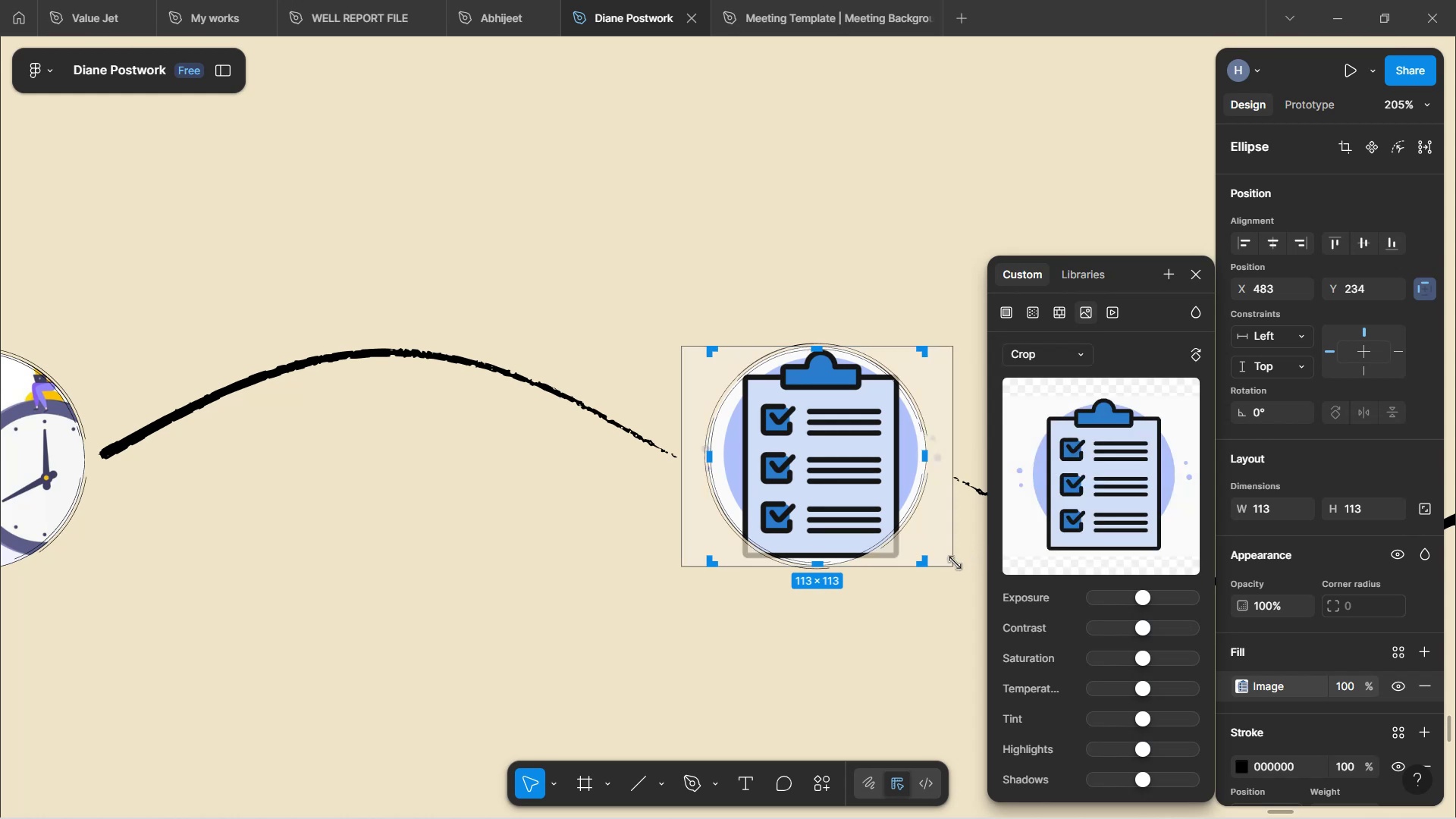 
hold_key(key=ShiftLeft, duration=1.53)
left_click_drag(start_coordinate=[955, 565], to_coordinate=[889, 520])
 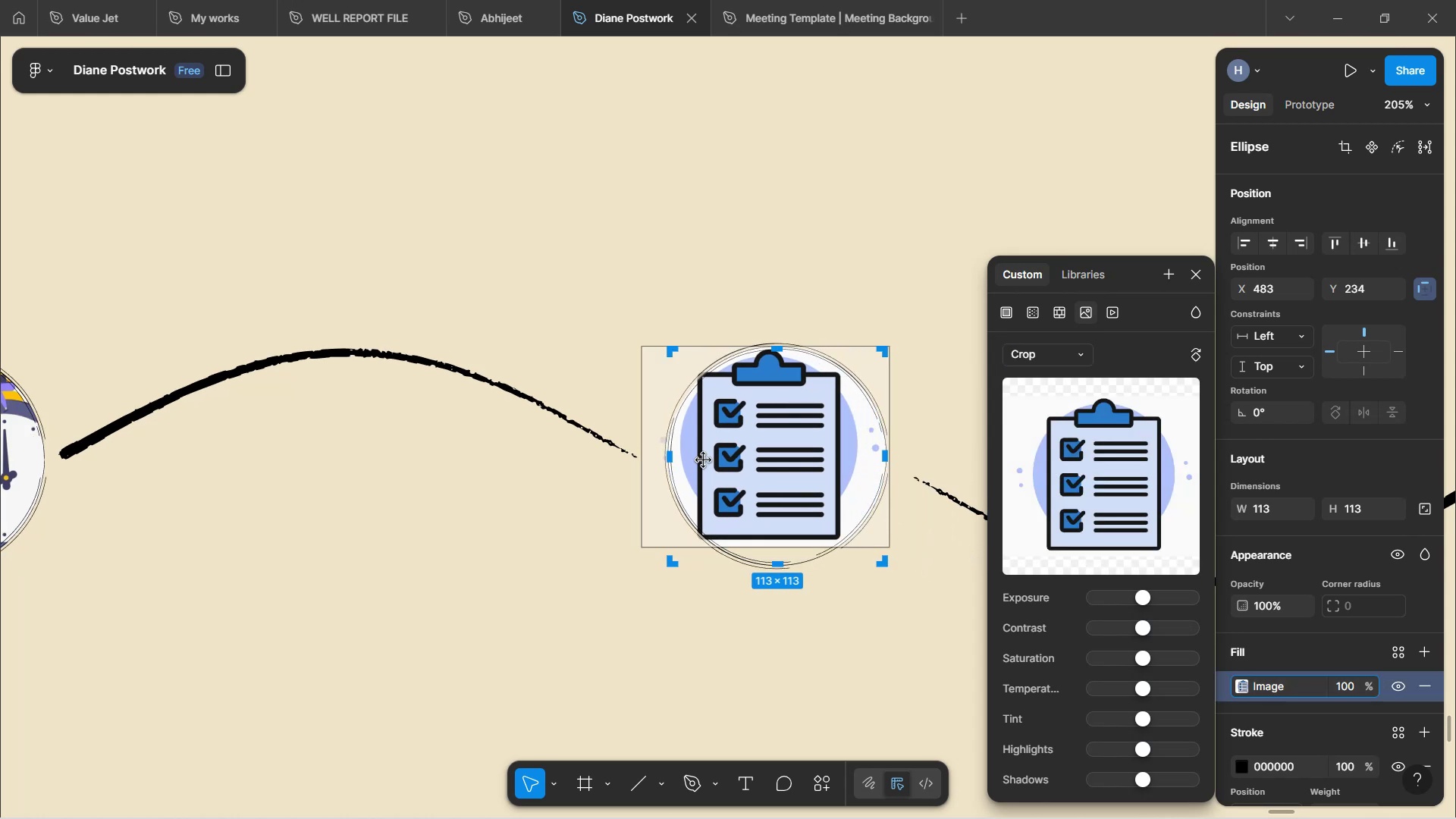 
scroll: coordinate [940, 556], scroll_direction: down, amount: 1.0
 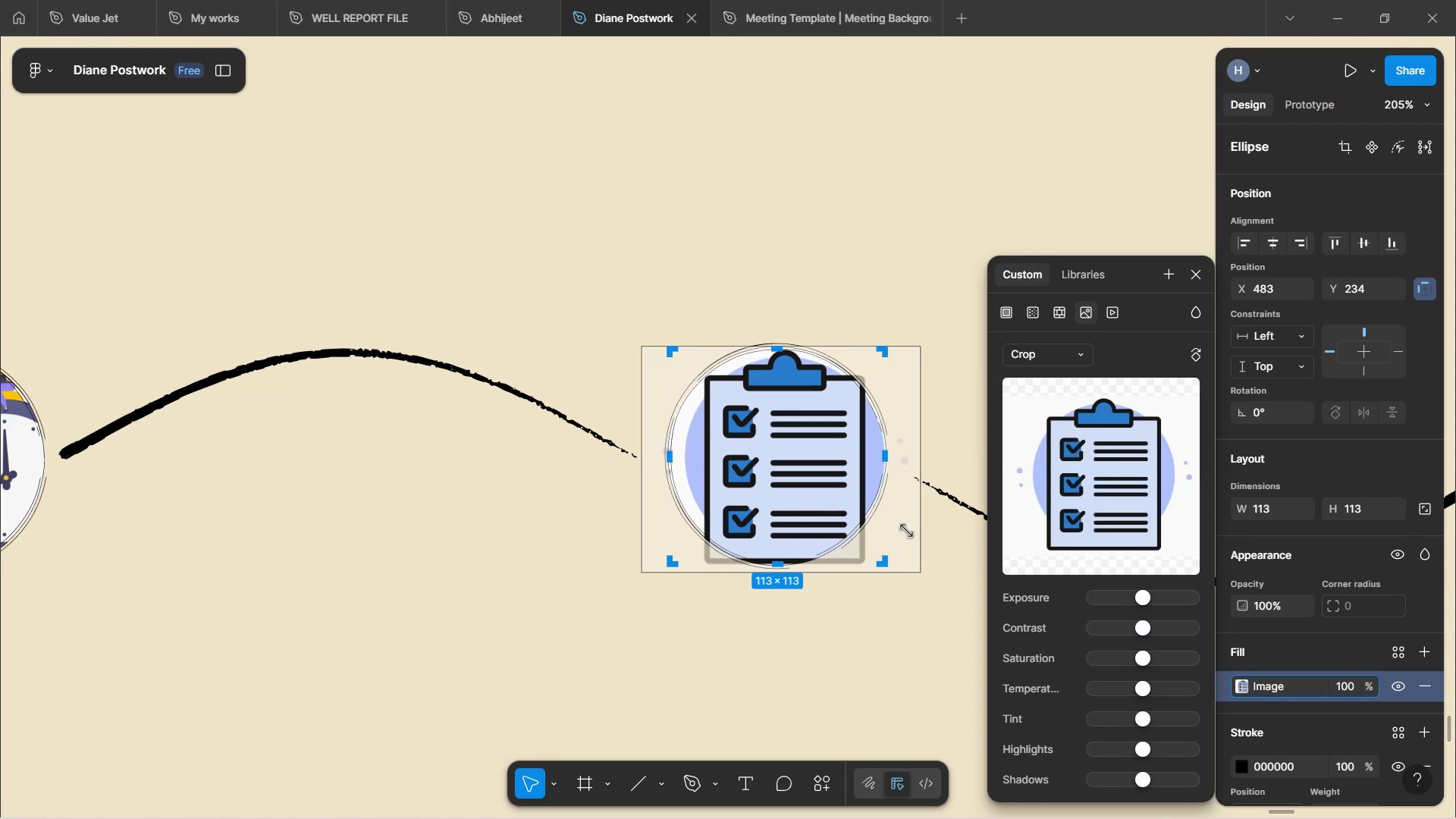 
hold_key(key=ShiftLeft, duration=1.02)
 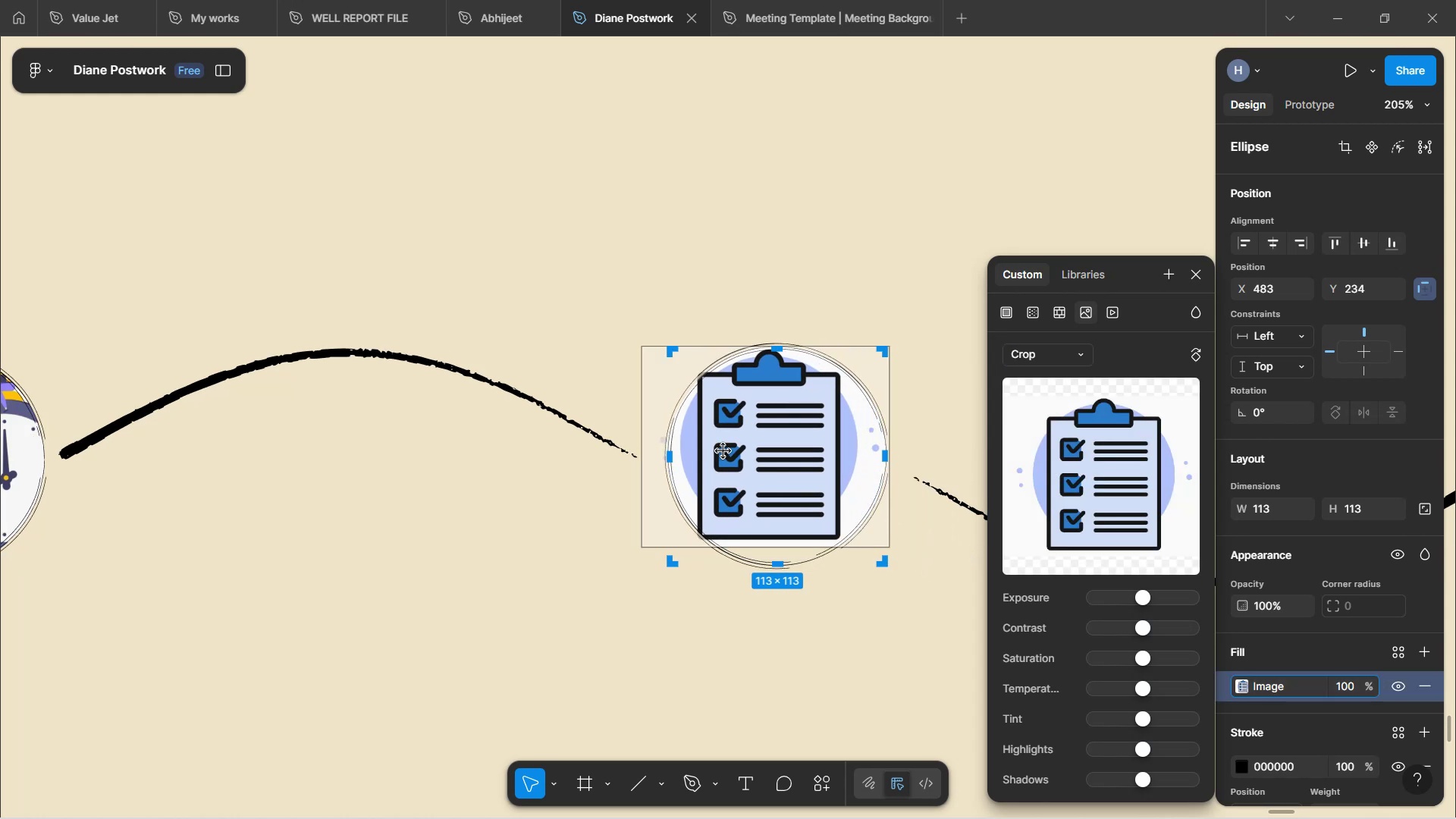 
left_click_drag(start_coordinate=[743, 452], to_coordinate=[756, 465])
 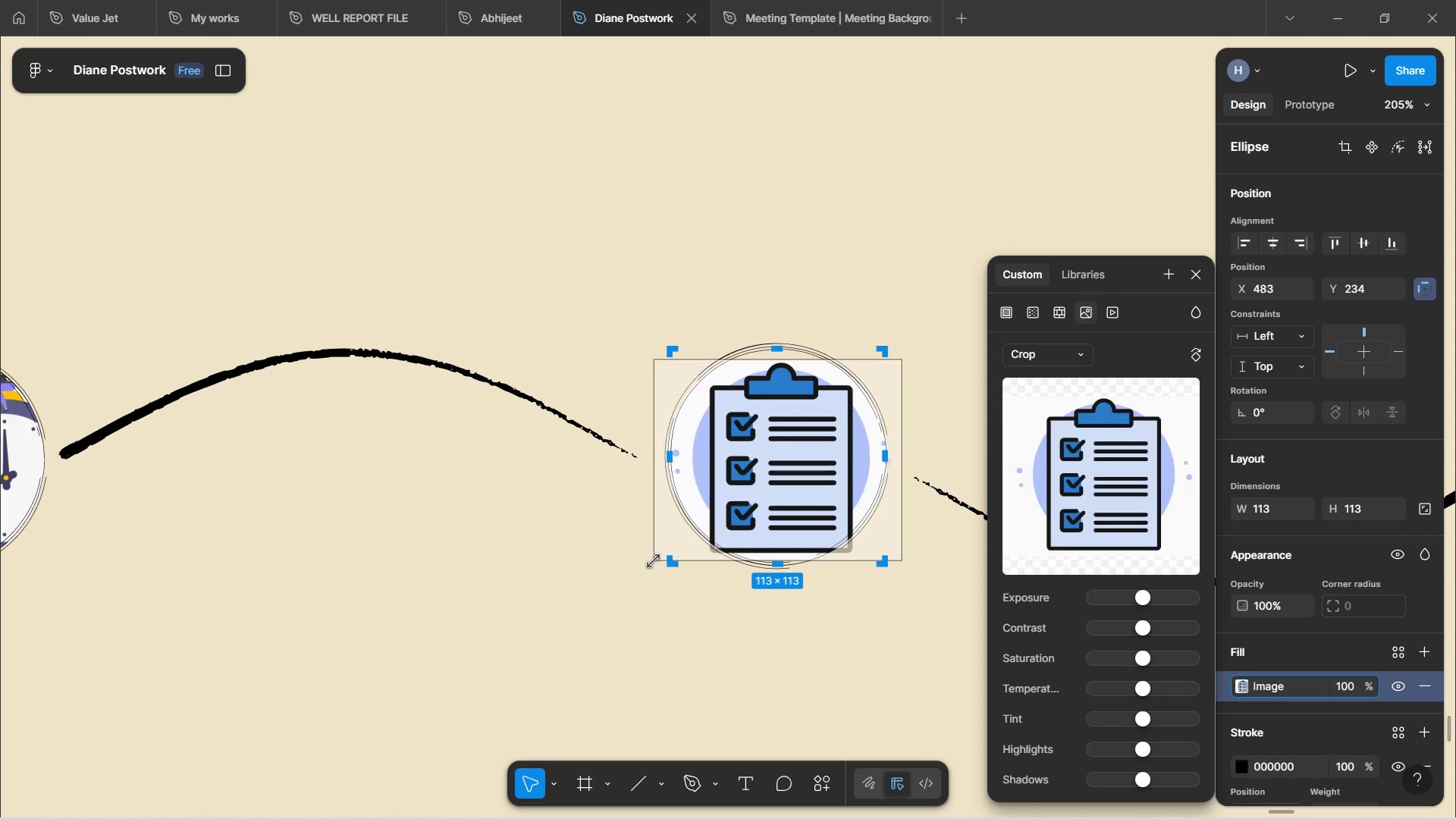 
hold_key(key=ShiftLeft, duration=1.18)
left_click_drag(start_coordinate=[654, 560], to_coordinate=[682, 546])
 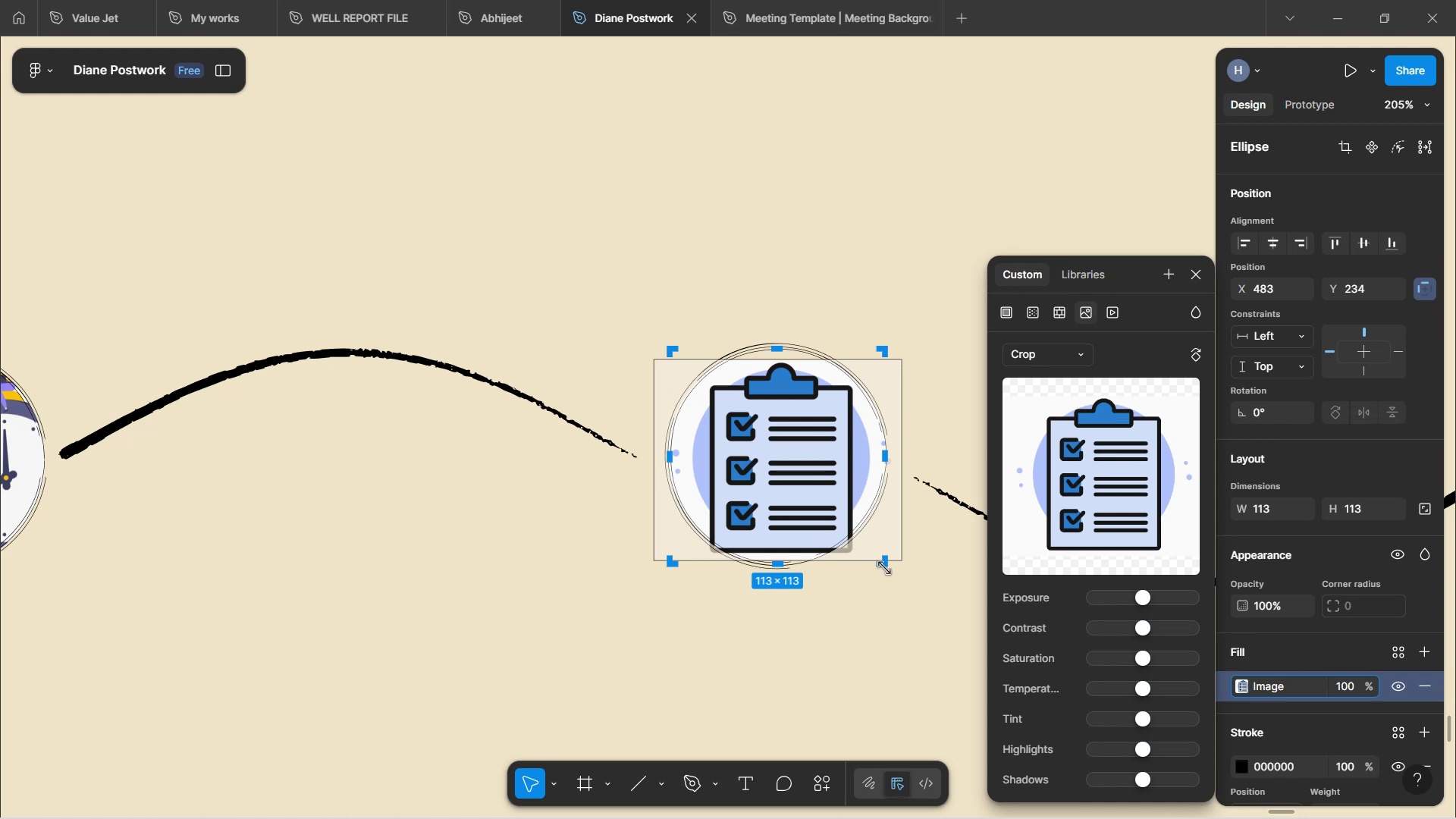 
left_click_drag(start_coordinate=[880, 559], to_coordinate=[868, 551])
 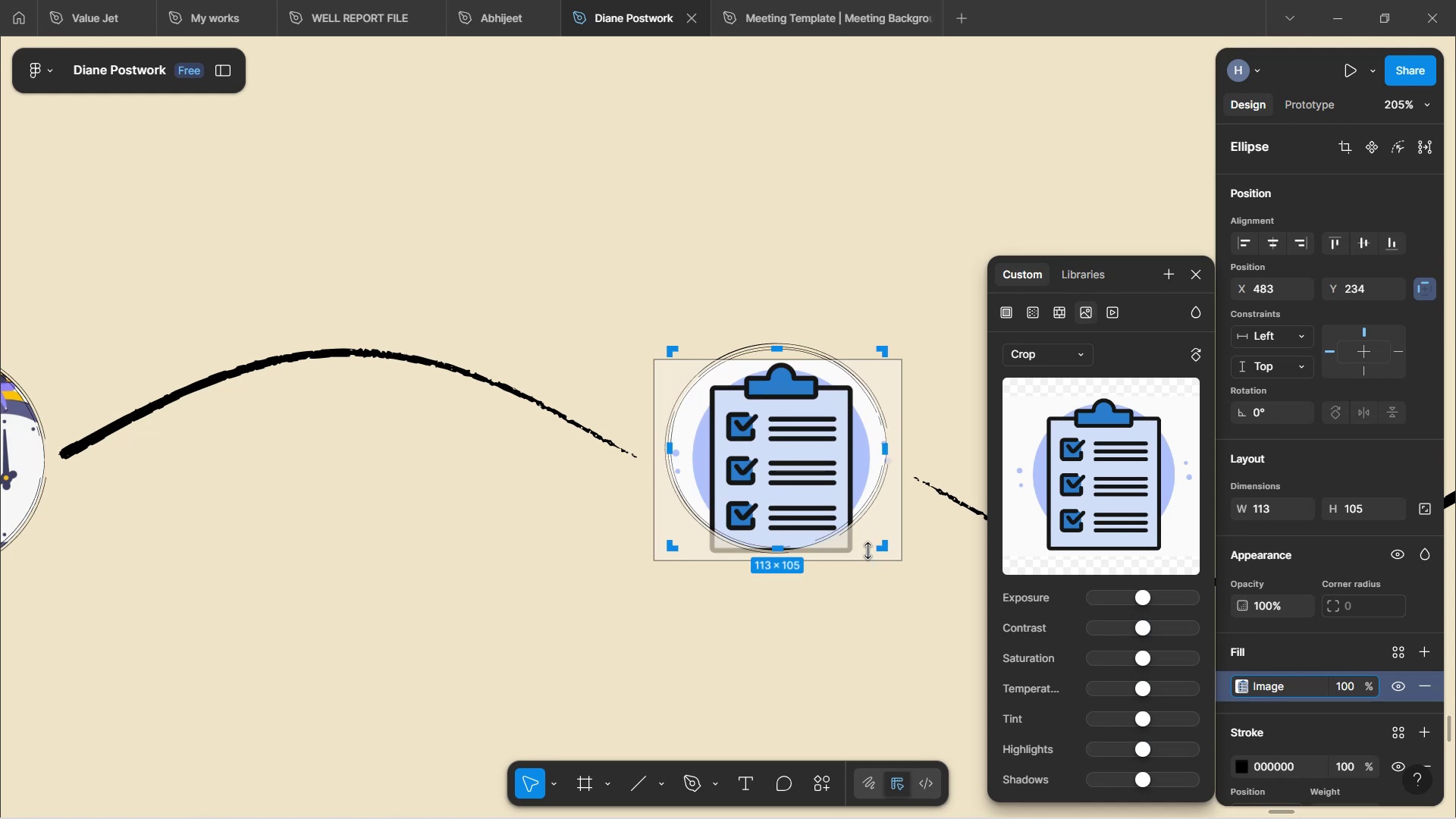 
key(Control+Z)
 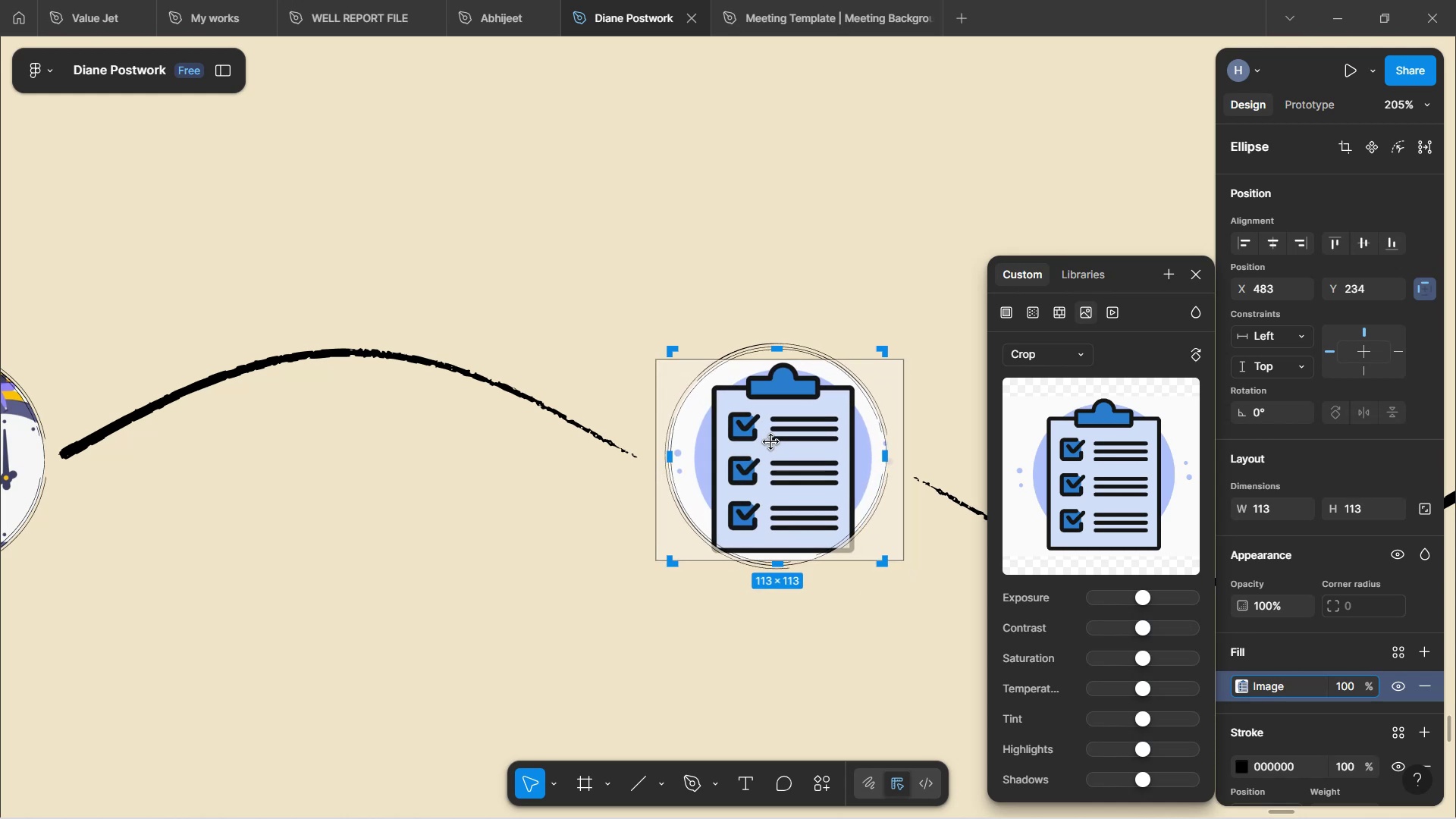 
double_click([840, 639])
 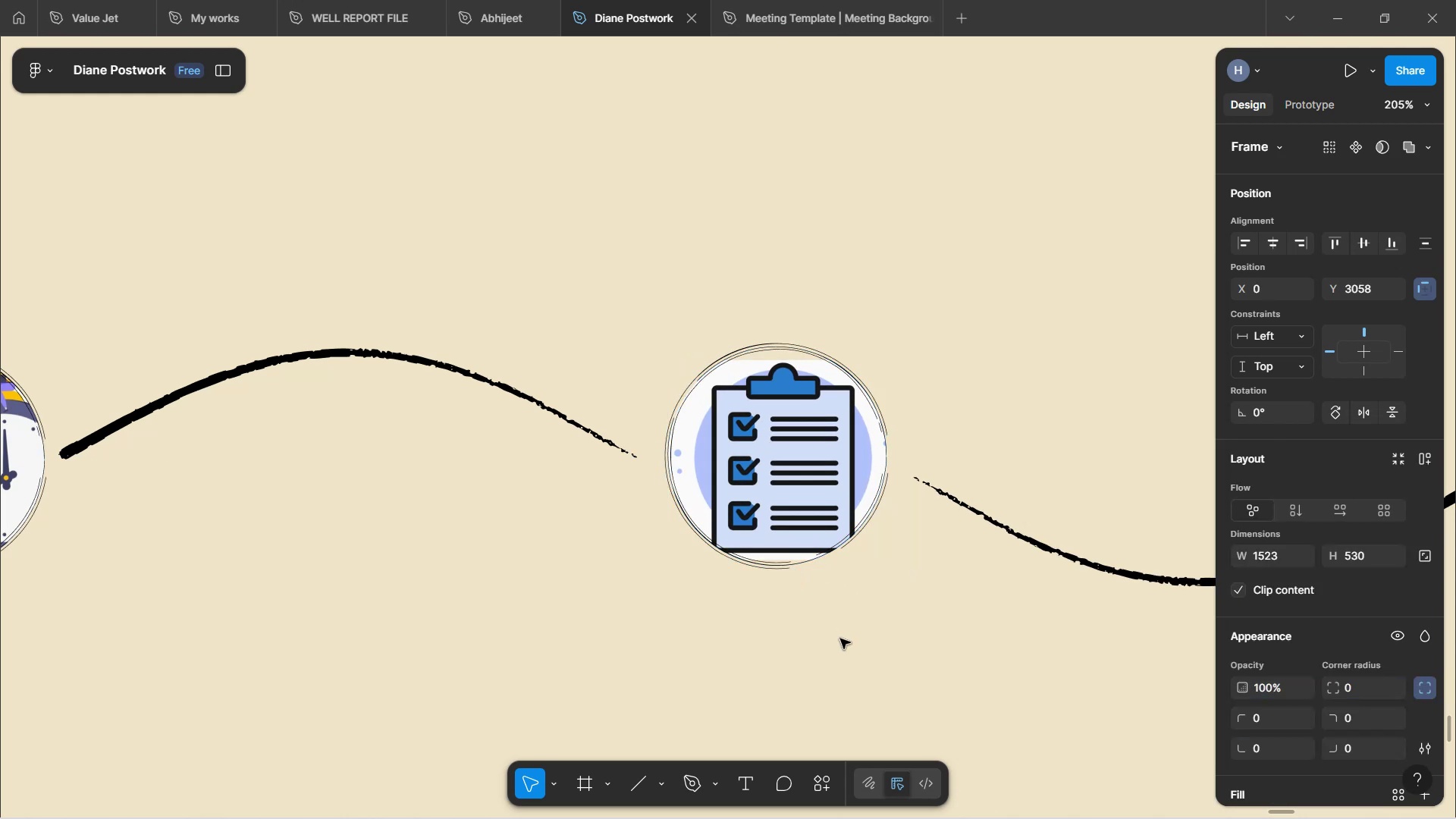 
hold_key(key=ControlLeft, duration=1.76)
scroll: coordinate [836, 615], scroll_direction: down, amount: 8.0
 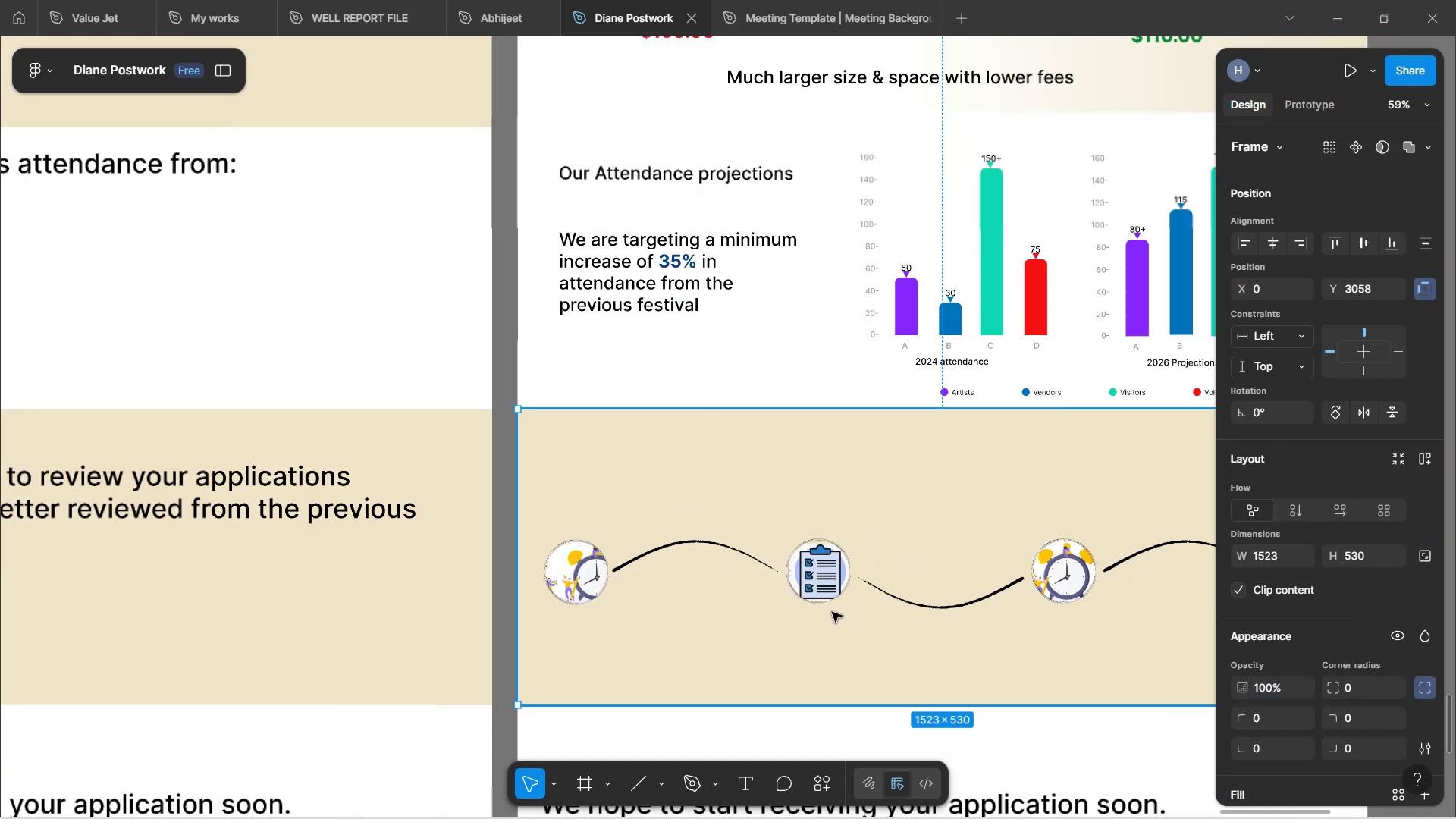 
hold_key(key=ControlLeft, duration=1.3)
 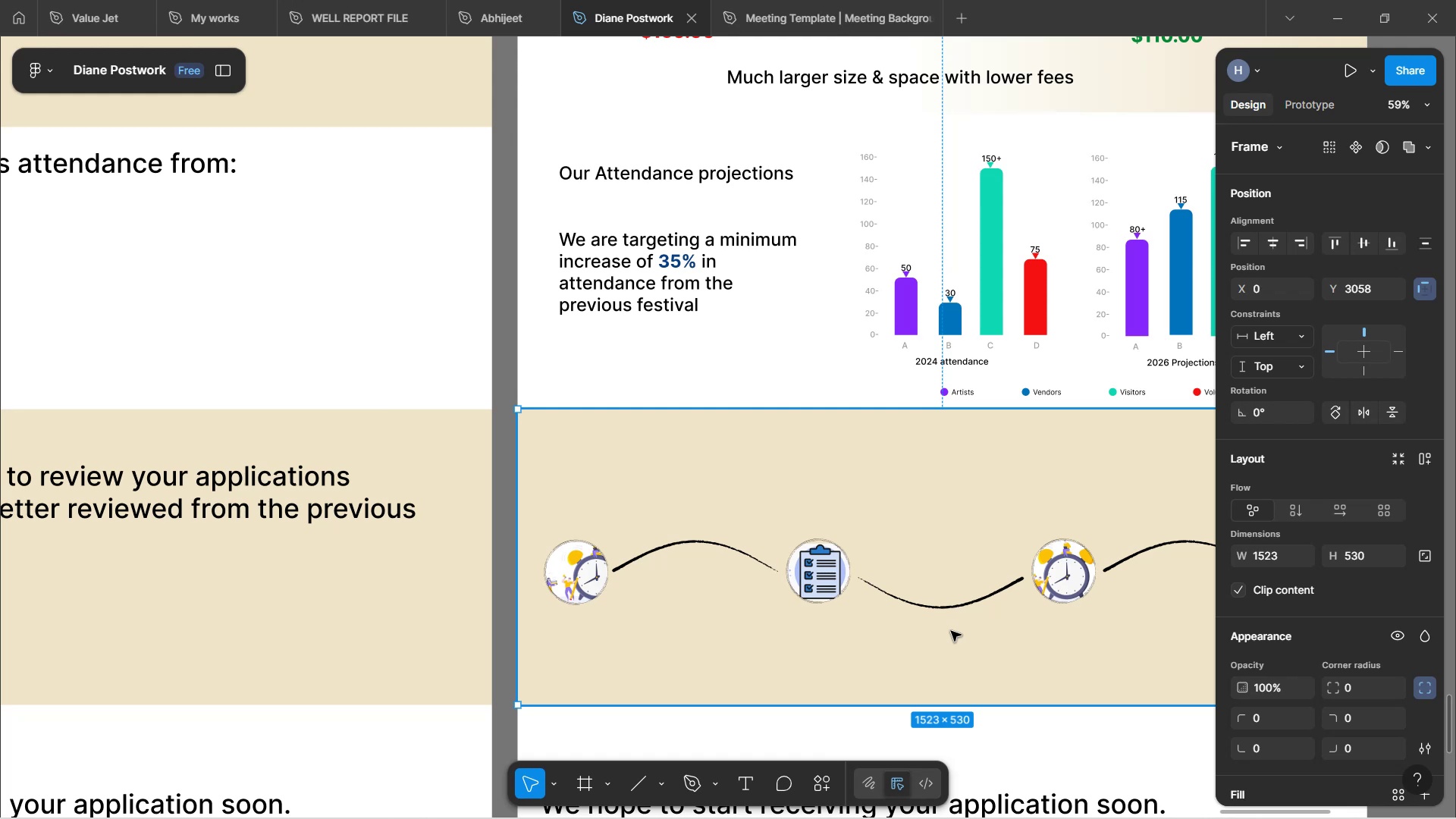 
wait(33.88)
 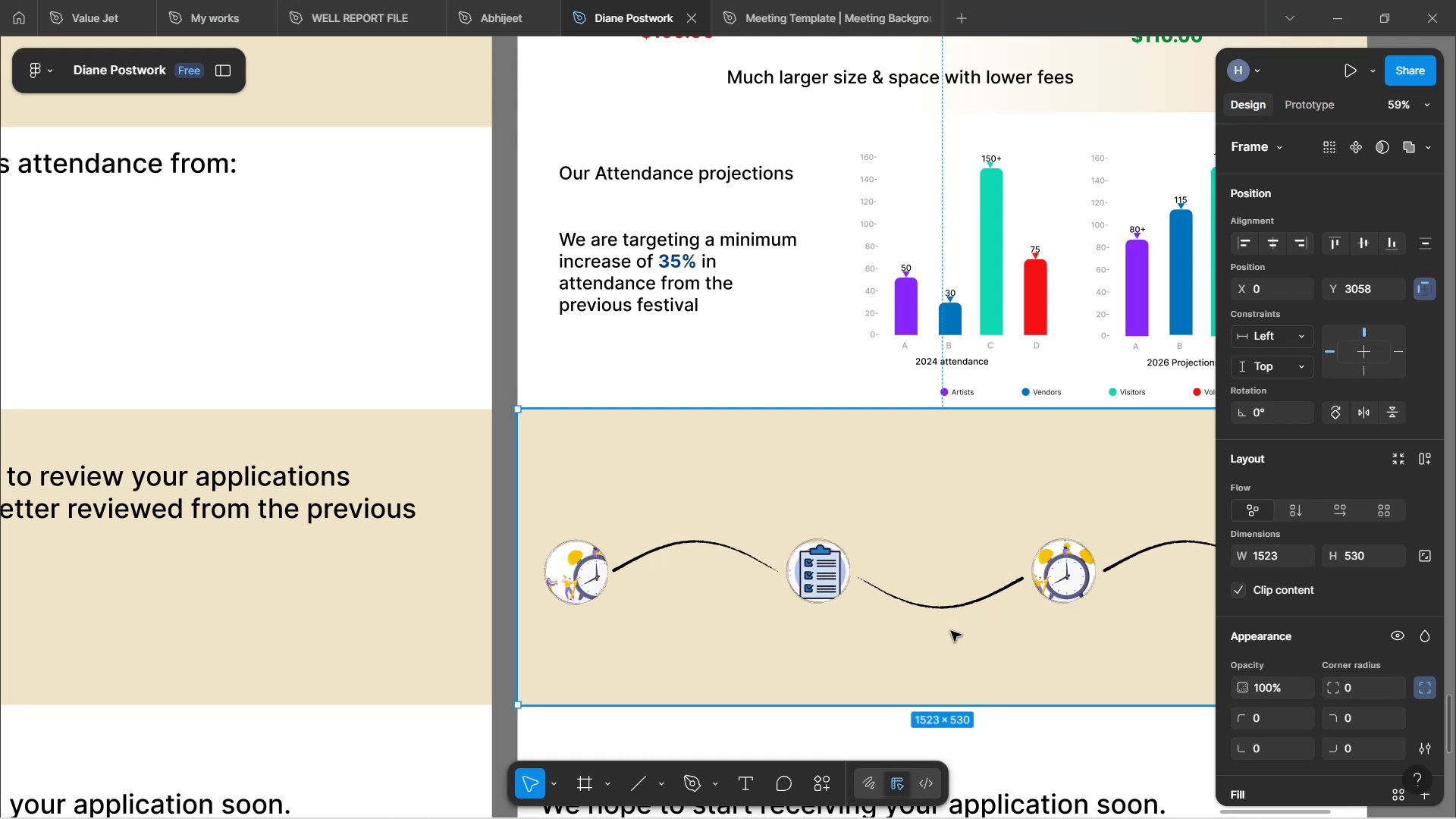 
scroll: coordinate [830, 544], scroll_direction: down, amount: 2.0
 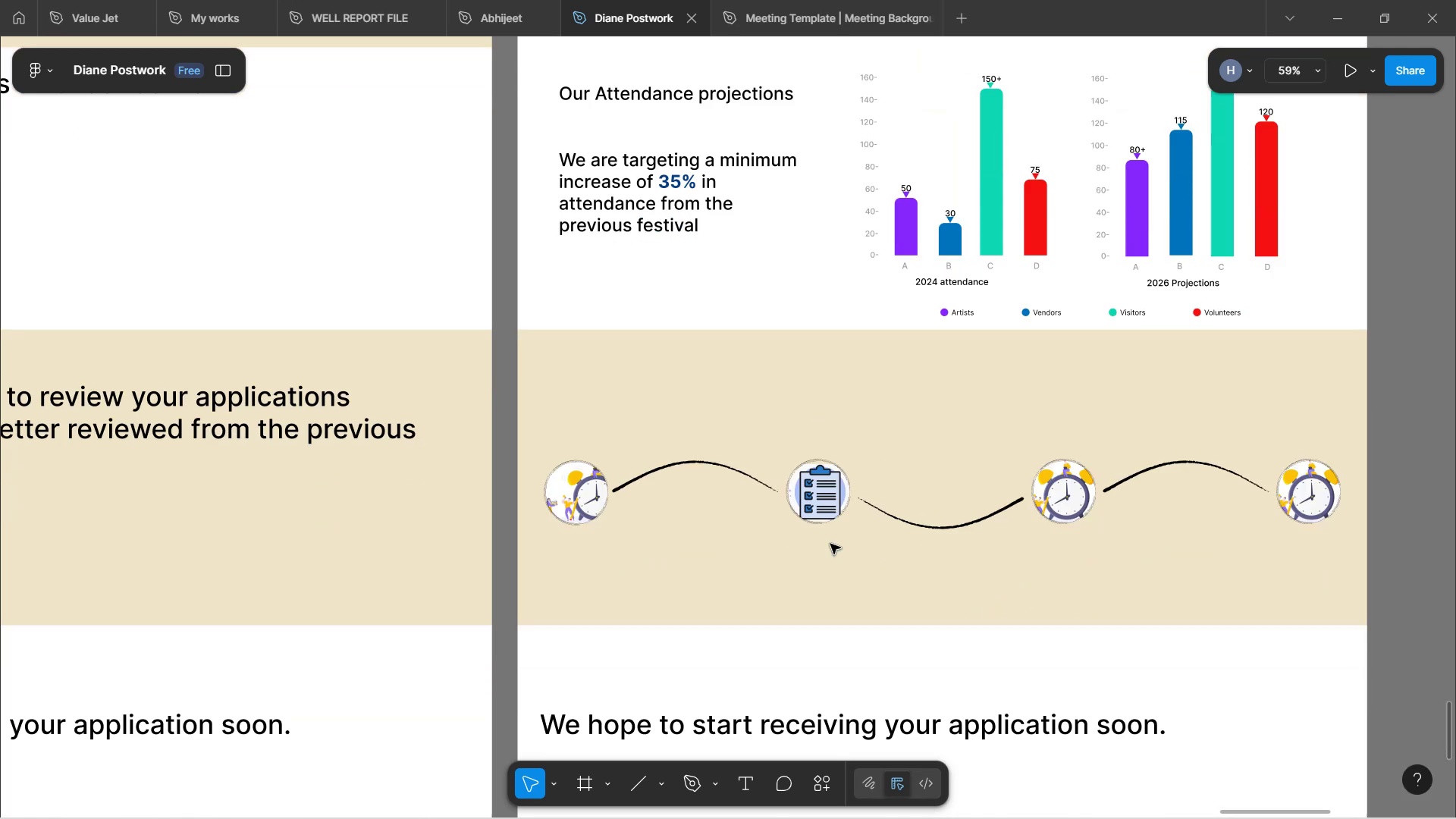 
scroll: coordinate [844, 491], scroll_direction: up, amount: 1.0
 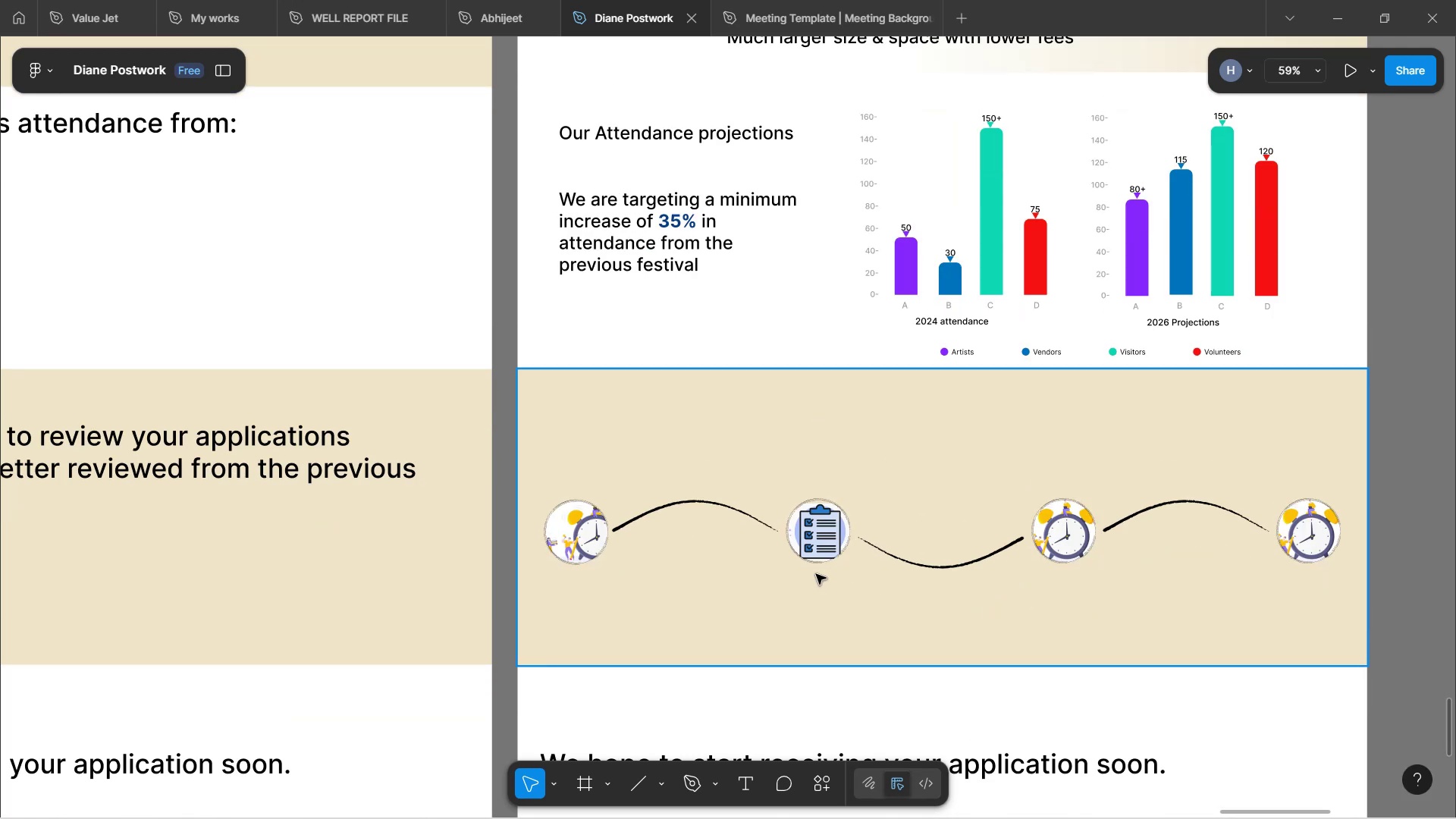 
hold_key(key=ShiftLeft, duration=1.69)
scroll: coordinate [818, 578], scroll_direction: up, amount: 11.0
 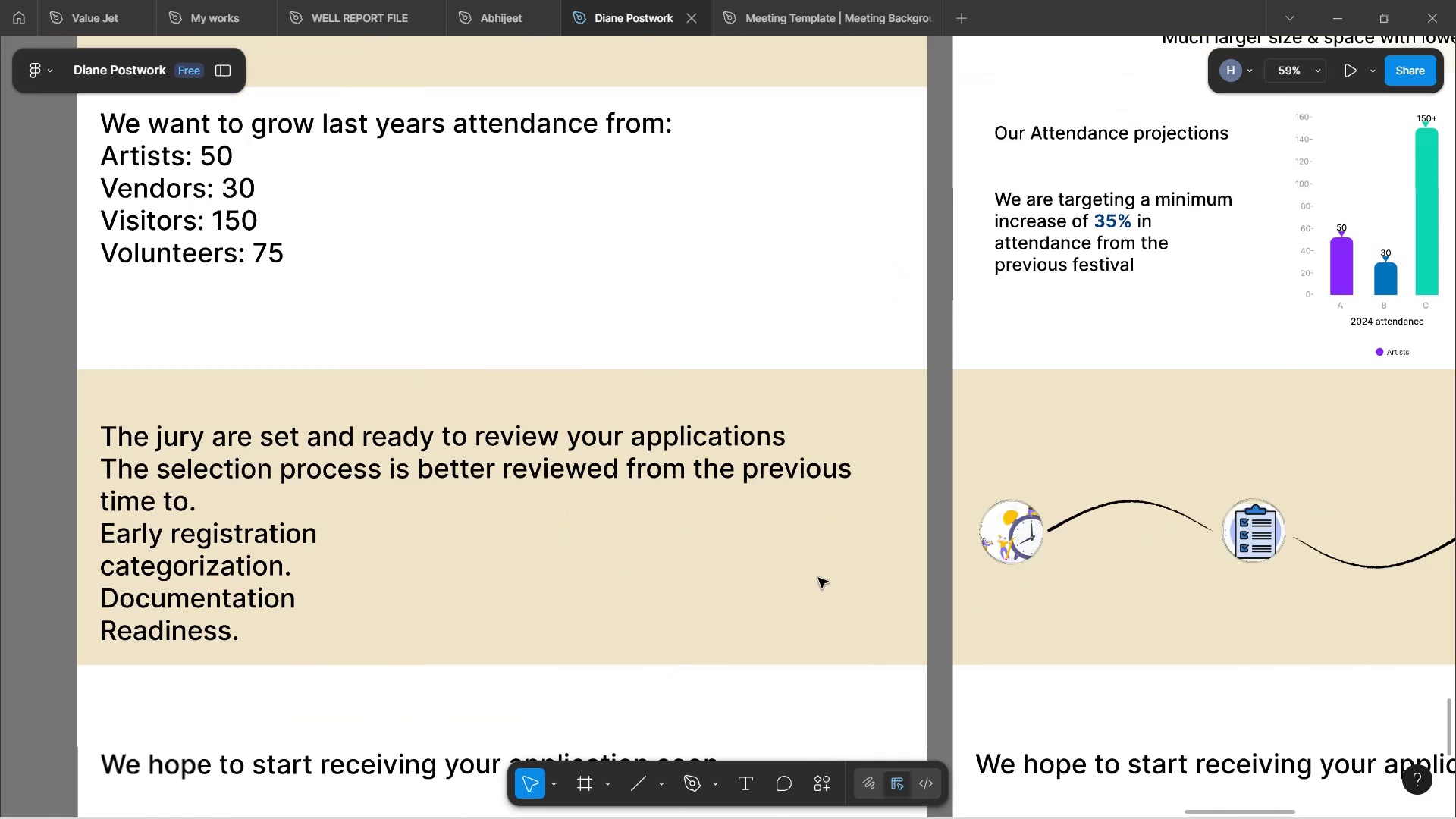 
hold_key(key=ShiftLeft, duration=1.5)
 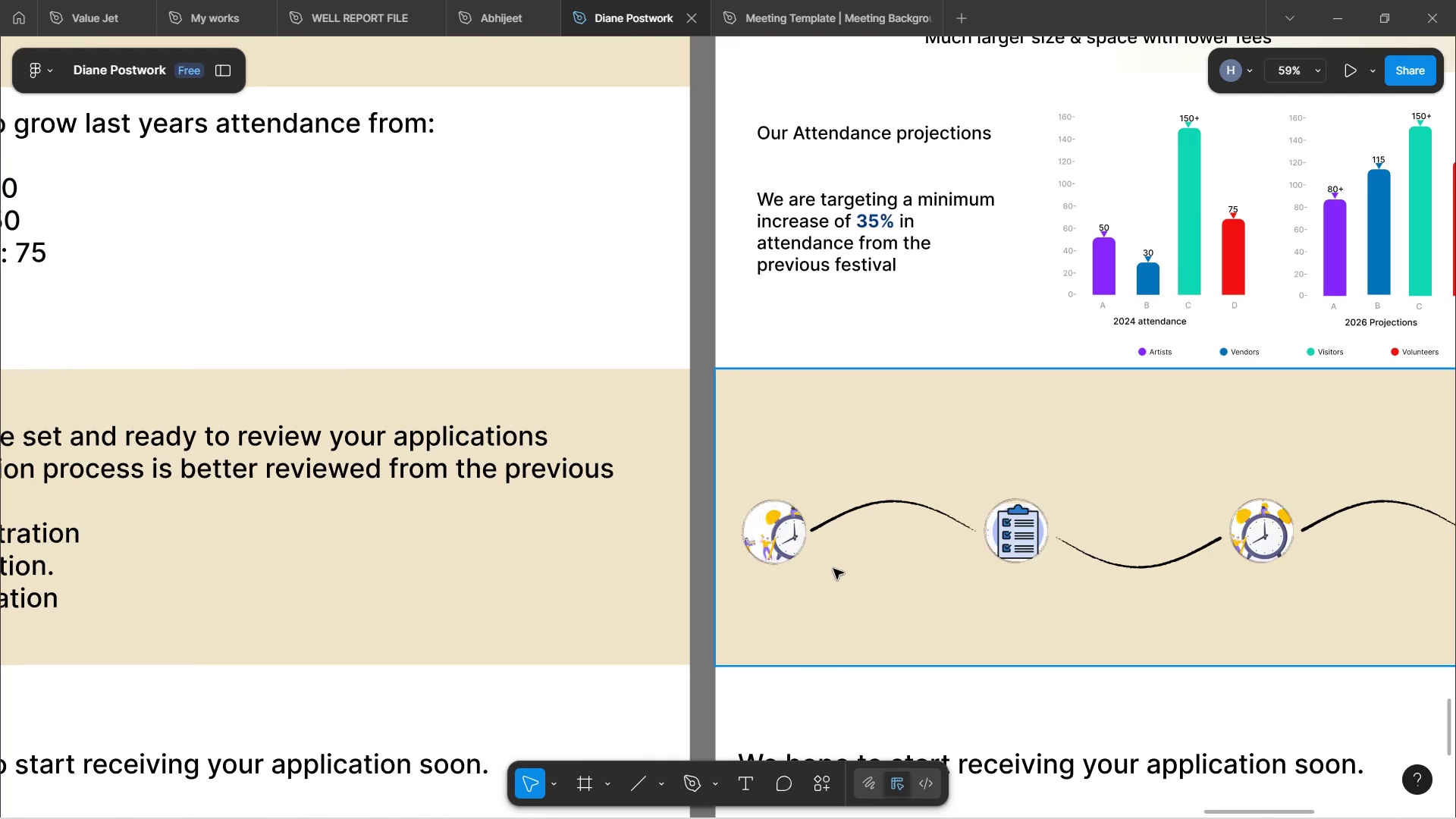 
hold_key(key=ShiftLeft, duration=0.84)
scroll: coordinate [833, 569], scroll_direction: down, amount: 8.0
 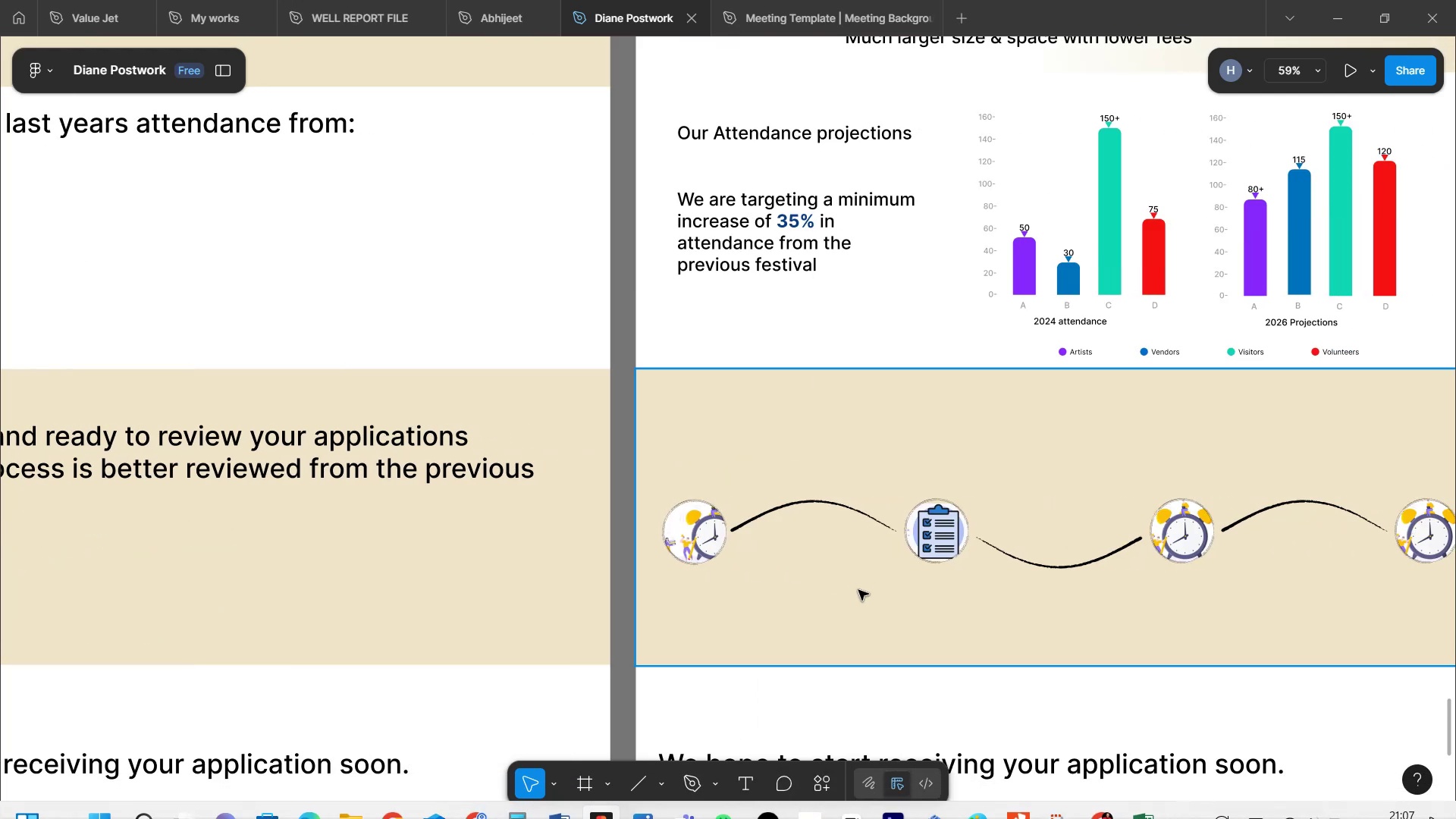 
mouse_move([635, 793])
 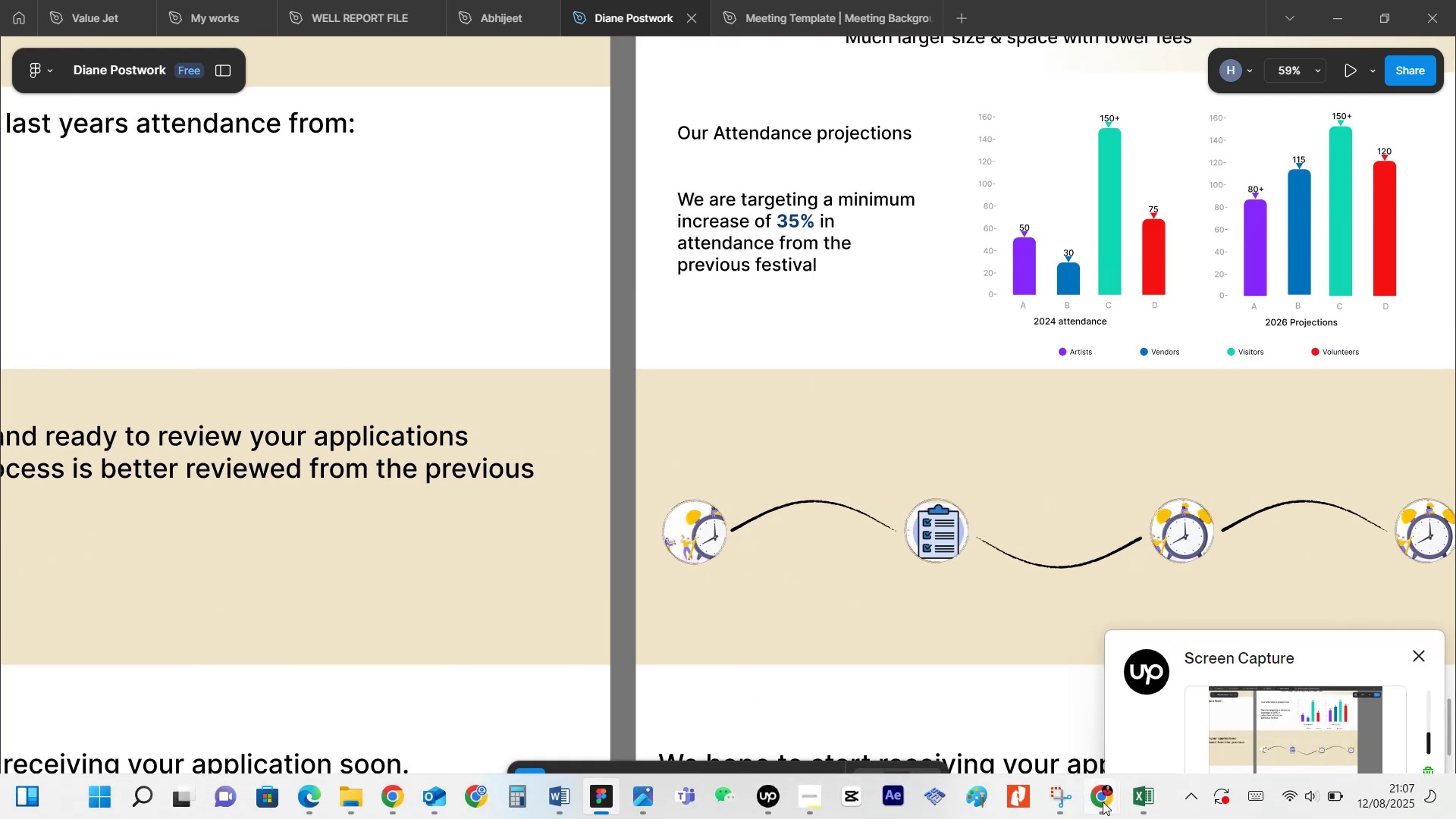 
left_click([1103, 805])
 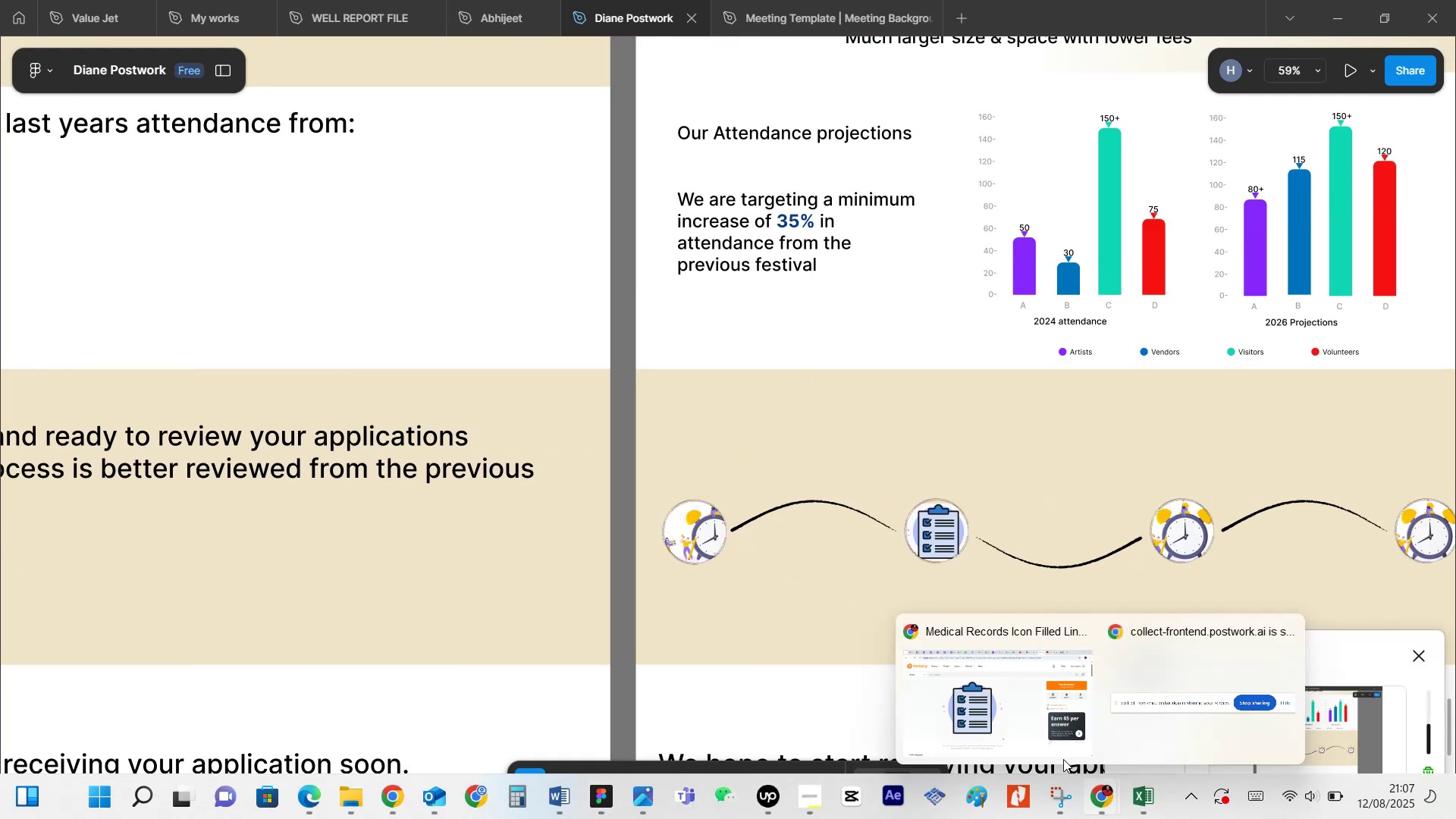 
left_click([1021, 717])
 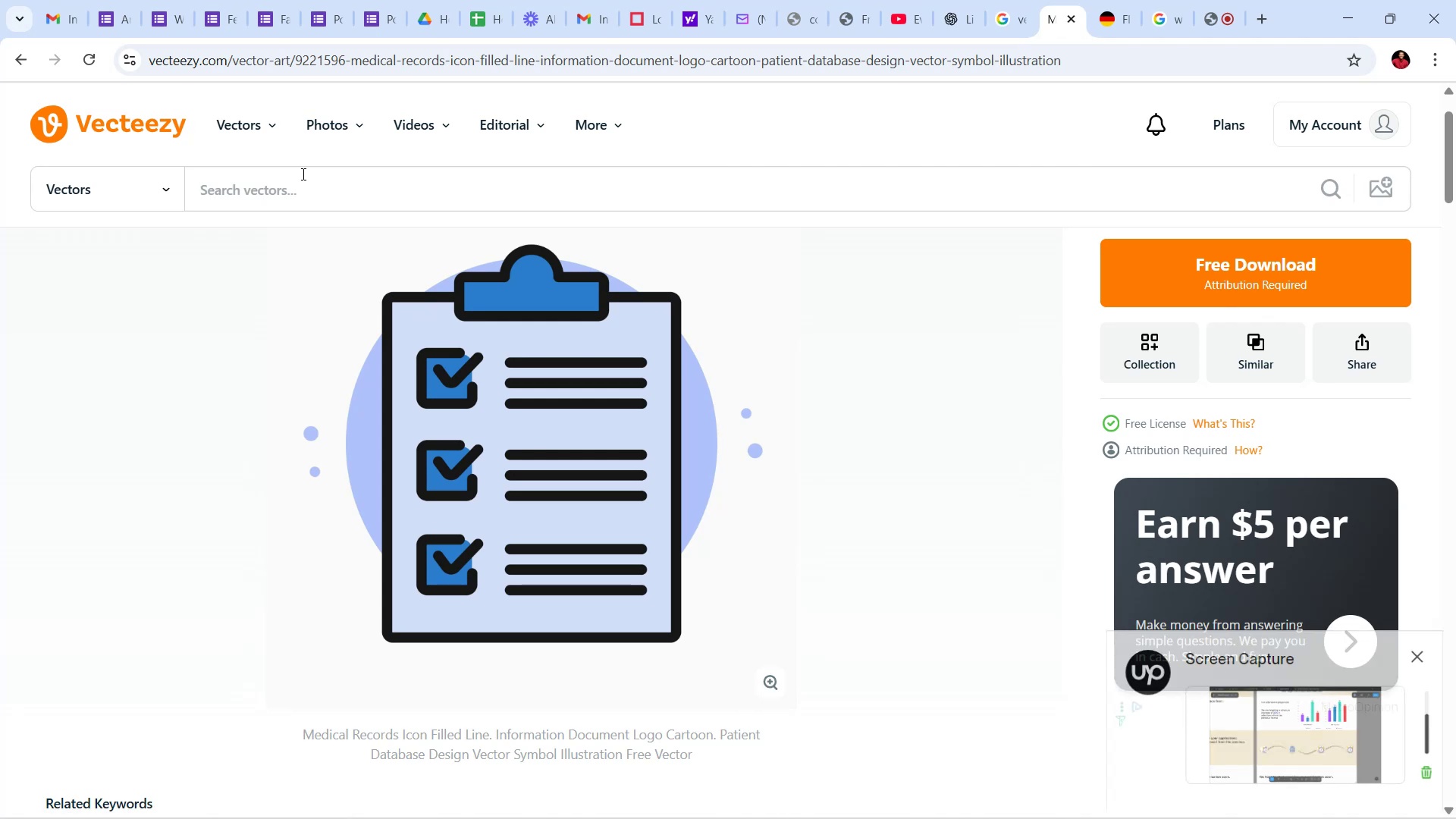 
left_click([293, 193])
 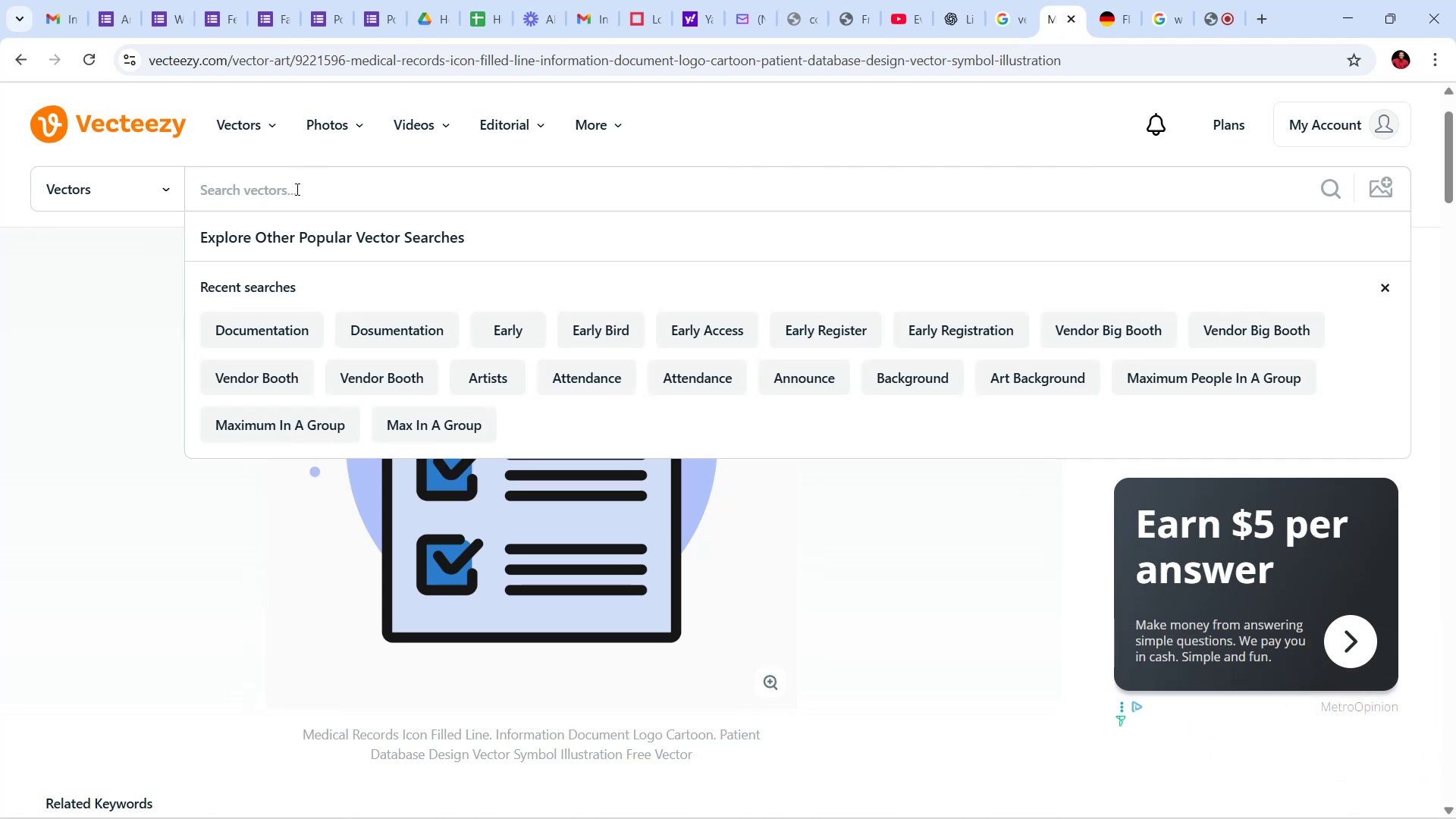 
type(category)
 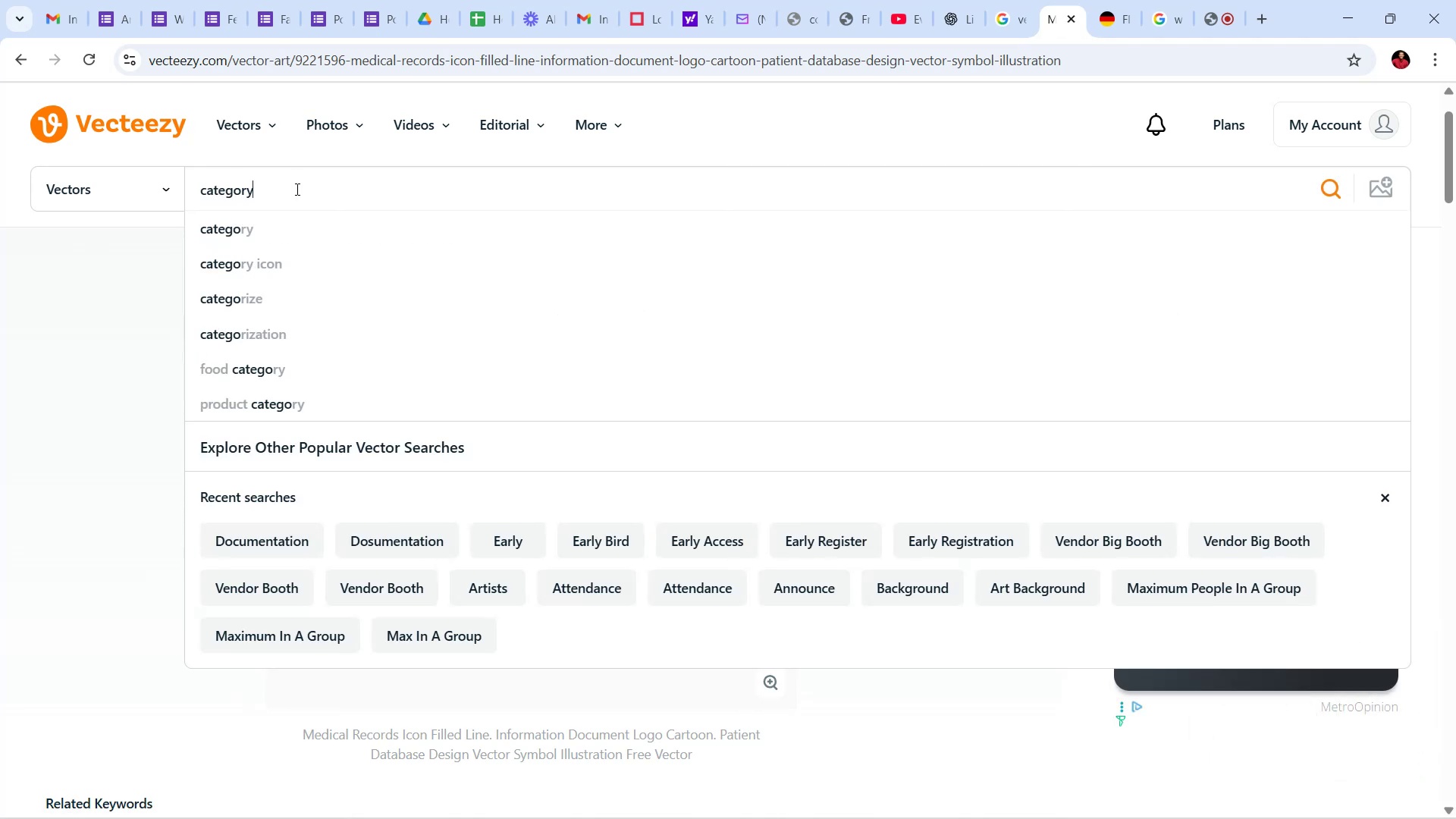 
key(Enter)
 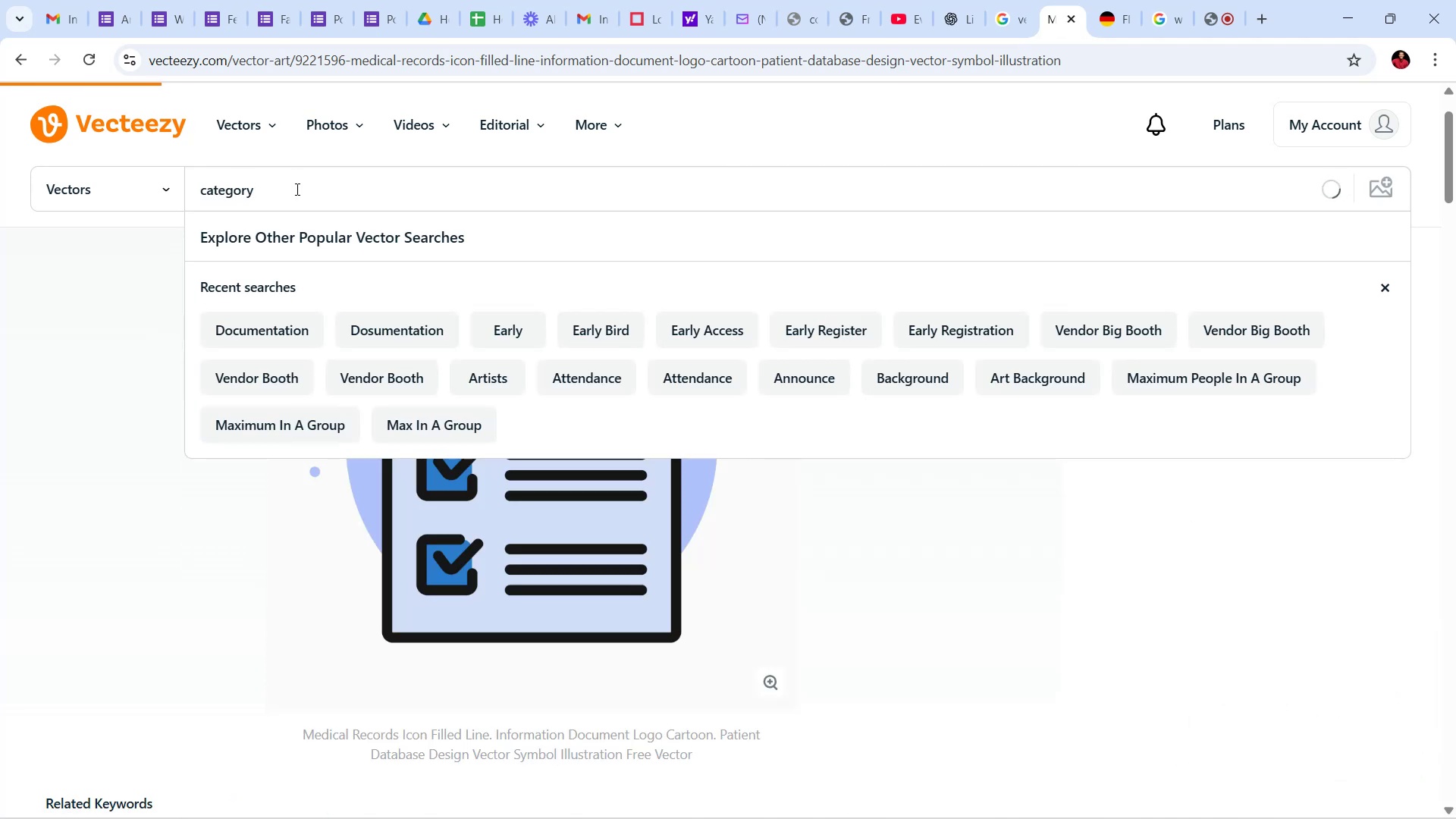 
mouse_move([421, 39])
 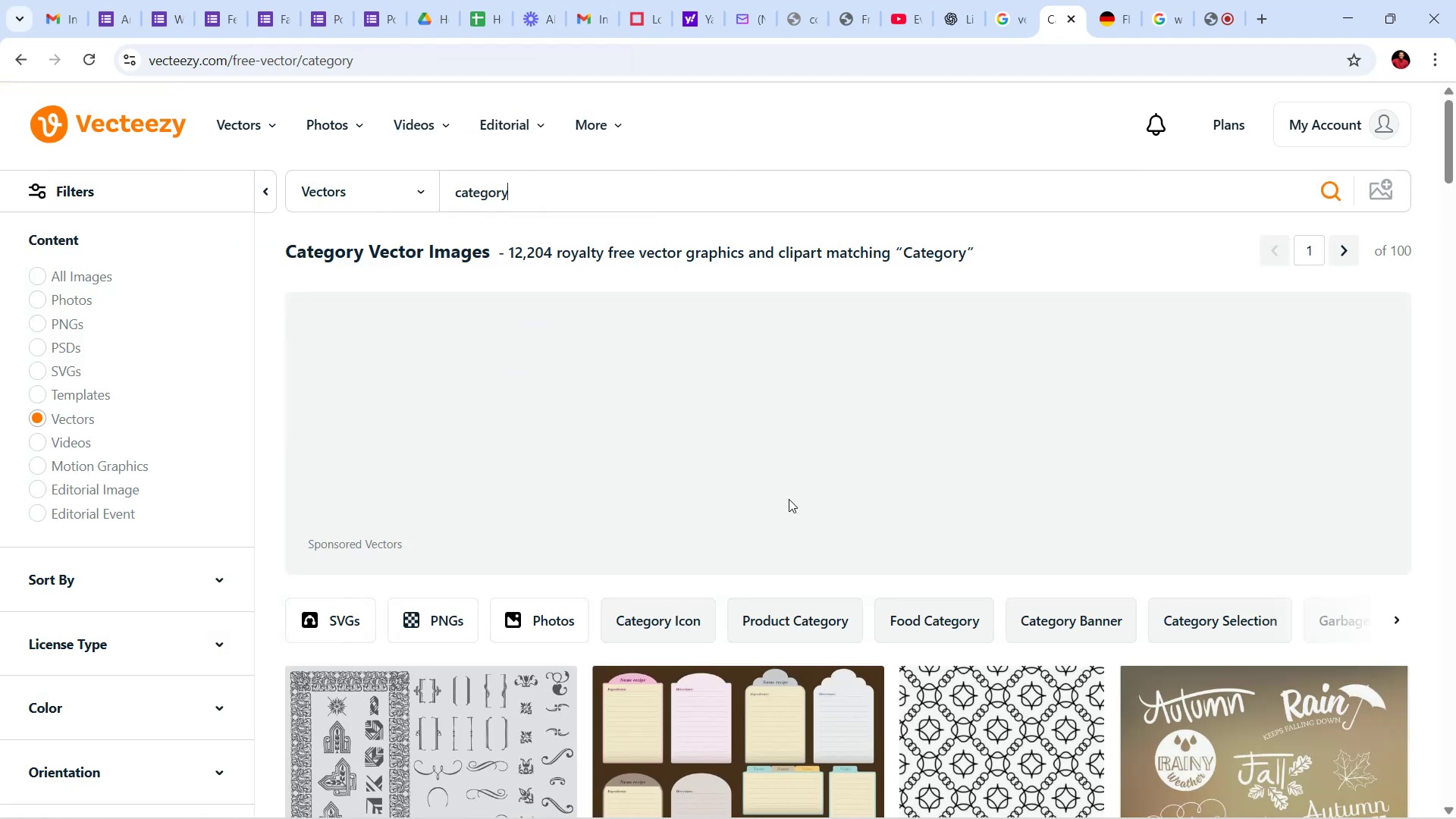 
scroll: coordinate [980, 617], scroll_direction: down, amount: 104.0
 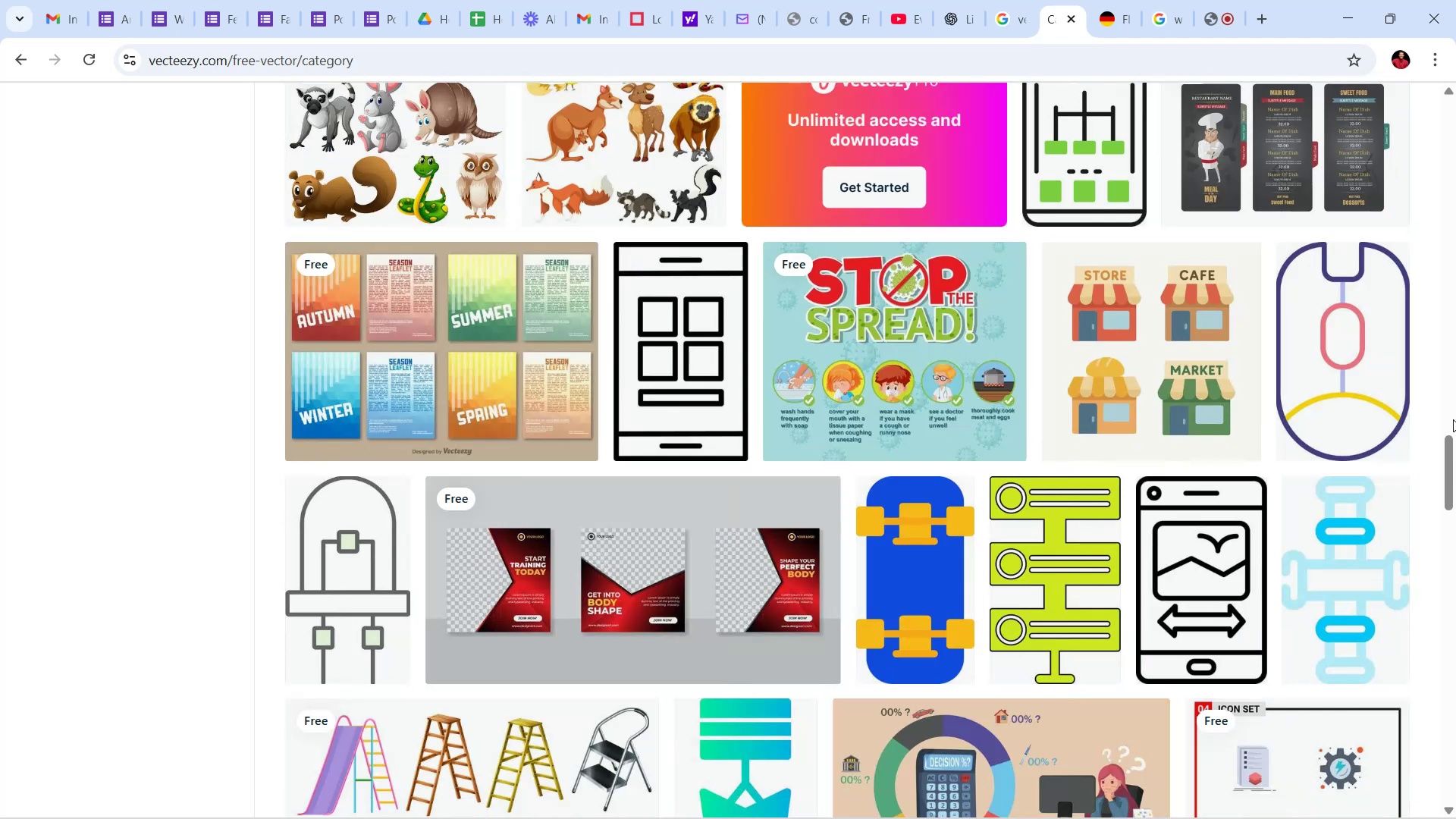 
left_click_drag(start_coordinate=[1453, 453], to_coordinate=[1455, 24])
 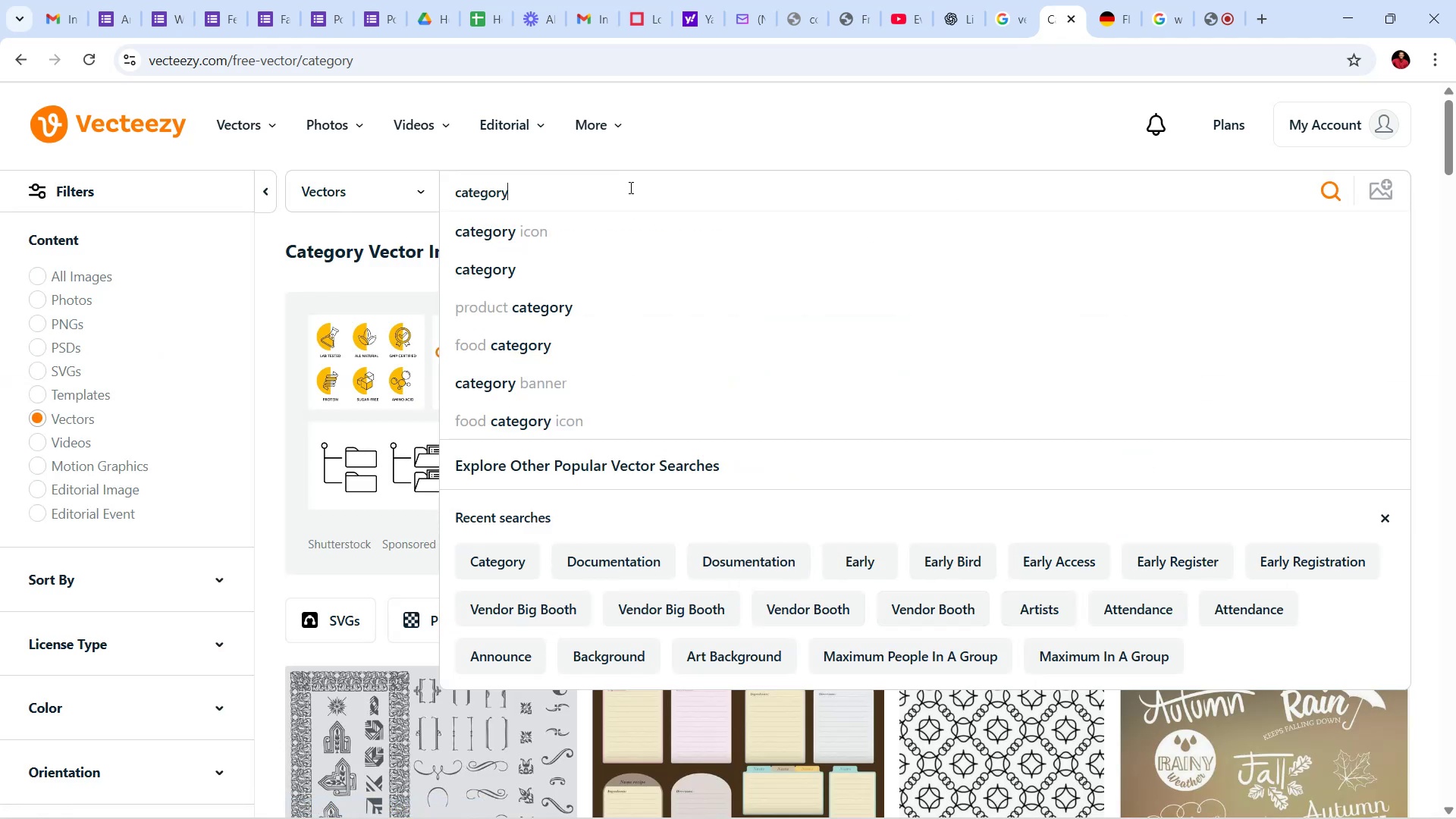 
key(Backspace)
type(ize)
 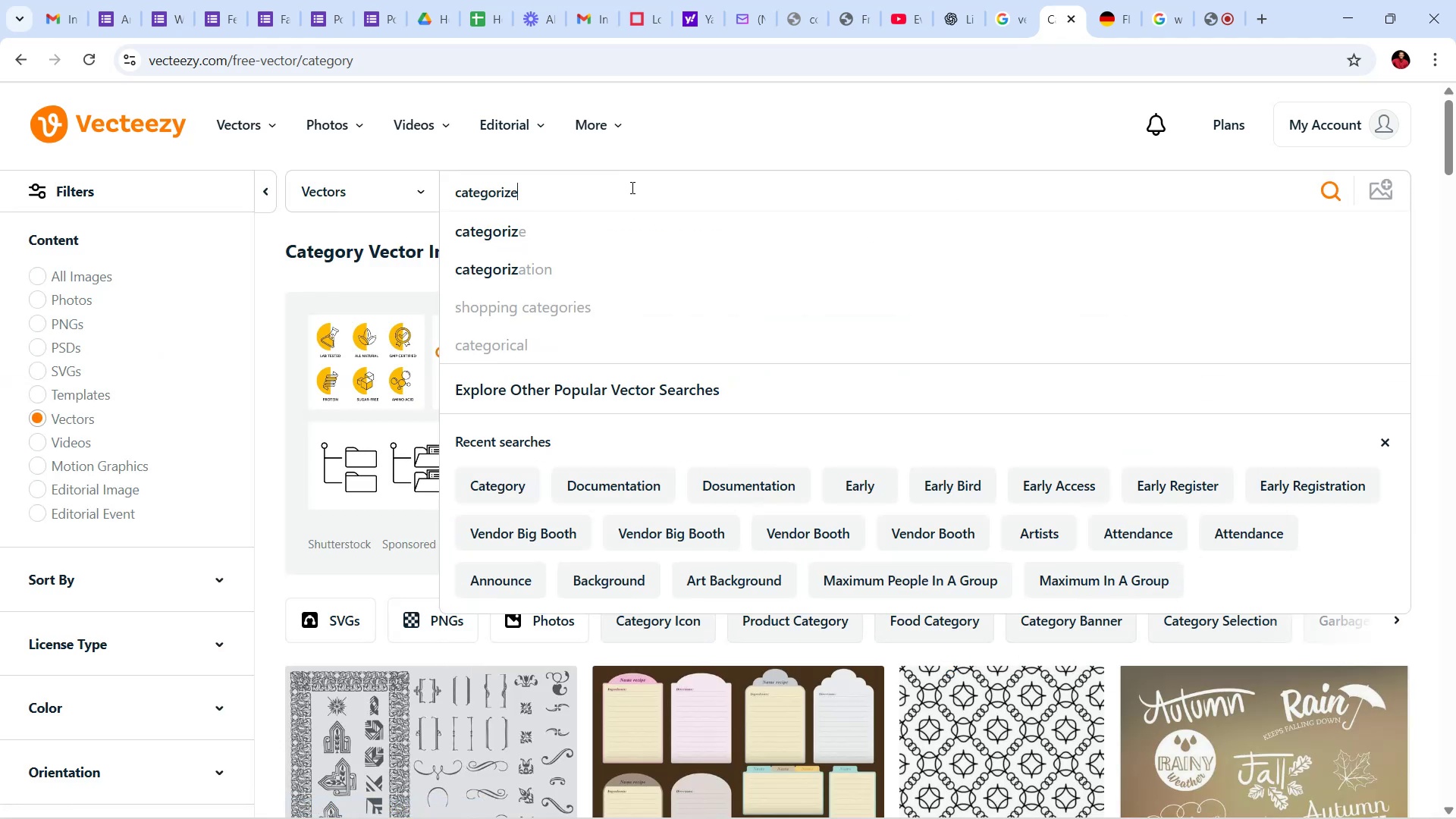 
key(Enter)
 